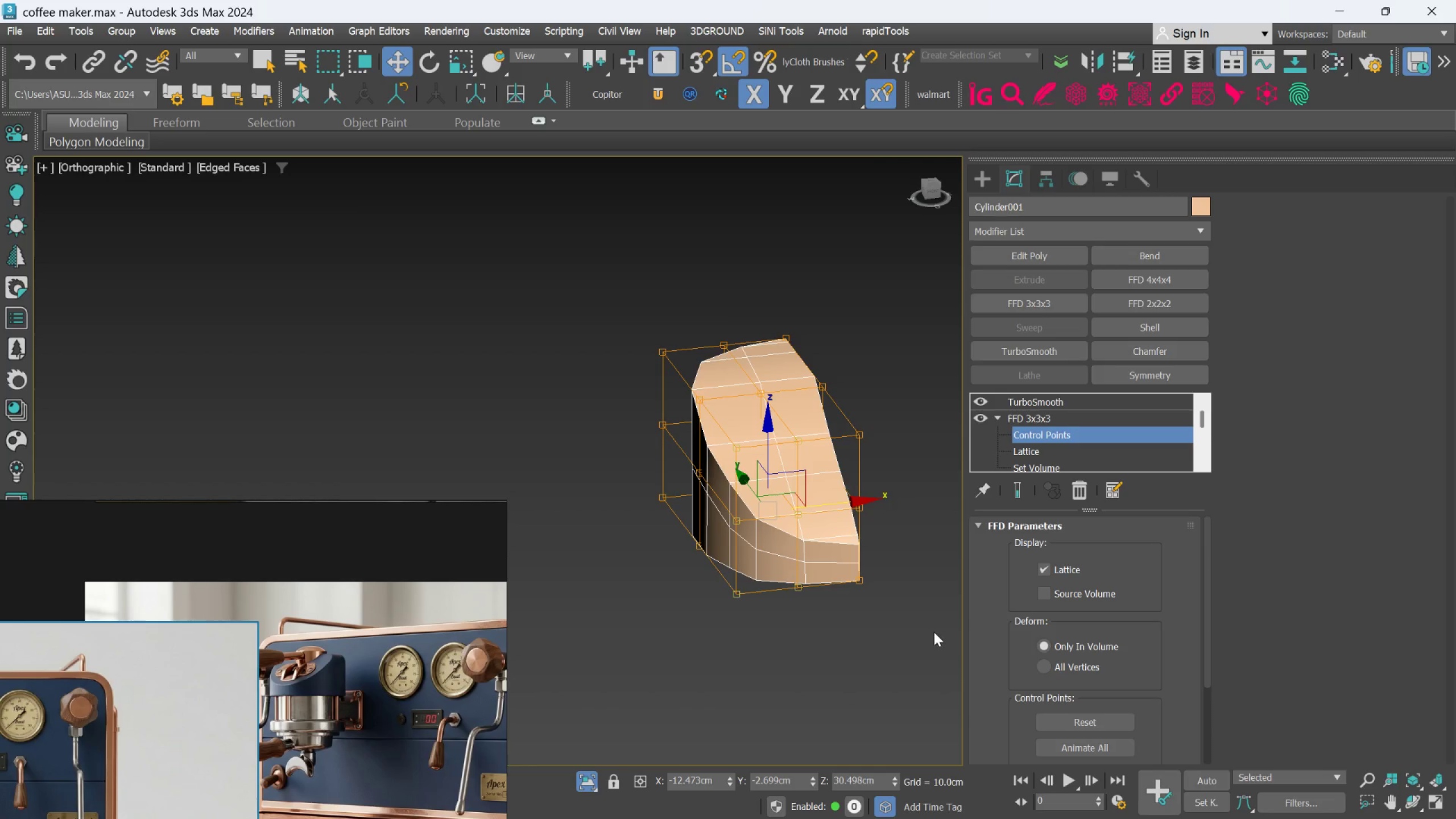 
hold_key(key=AltLeft, duration=0.51)
 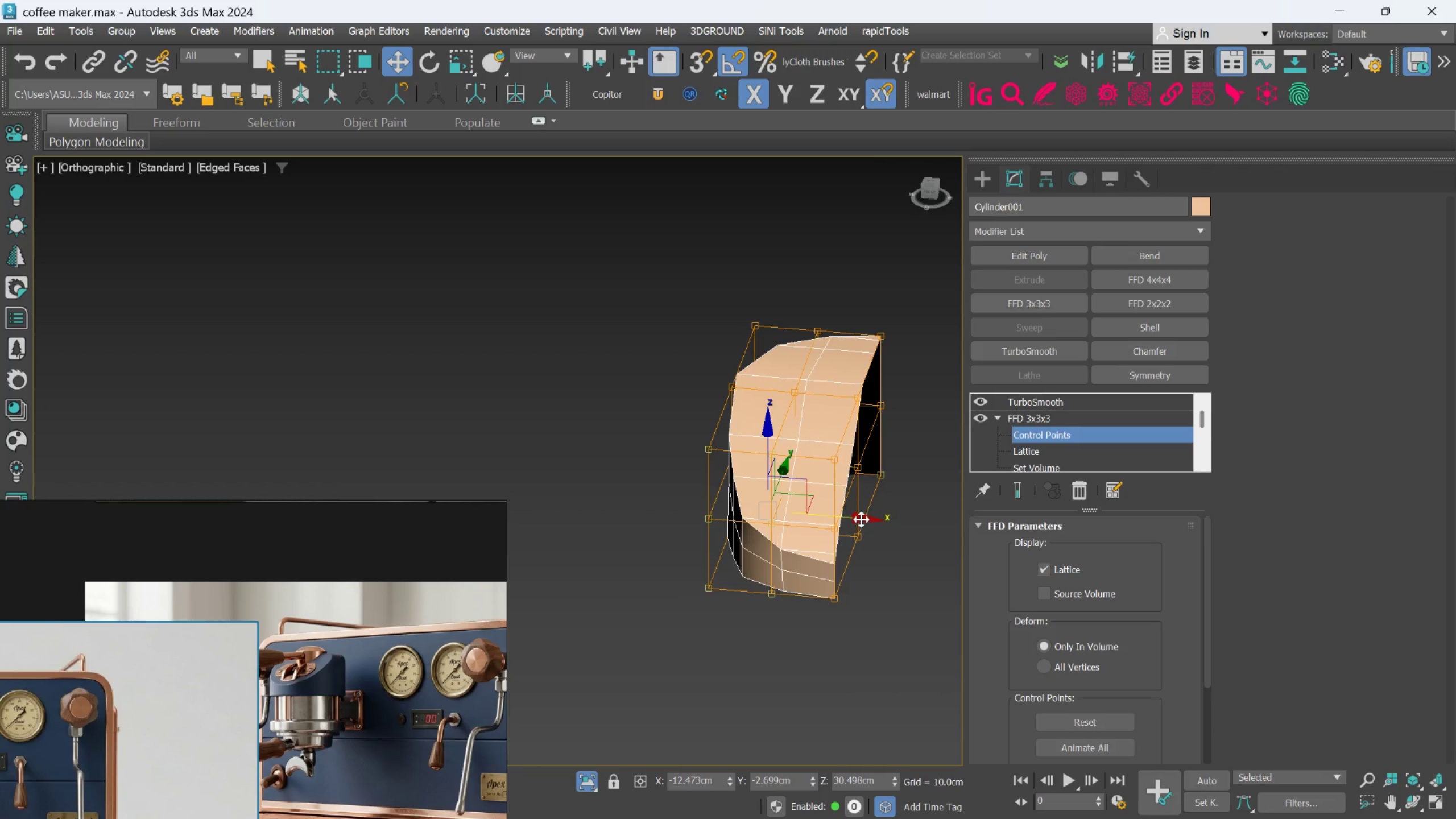 
left_click_drag(start_coordinate=[861, 519], to_coordinate=[865, 519])
 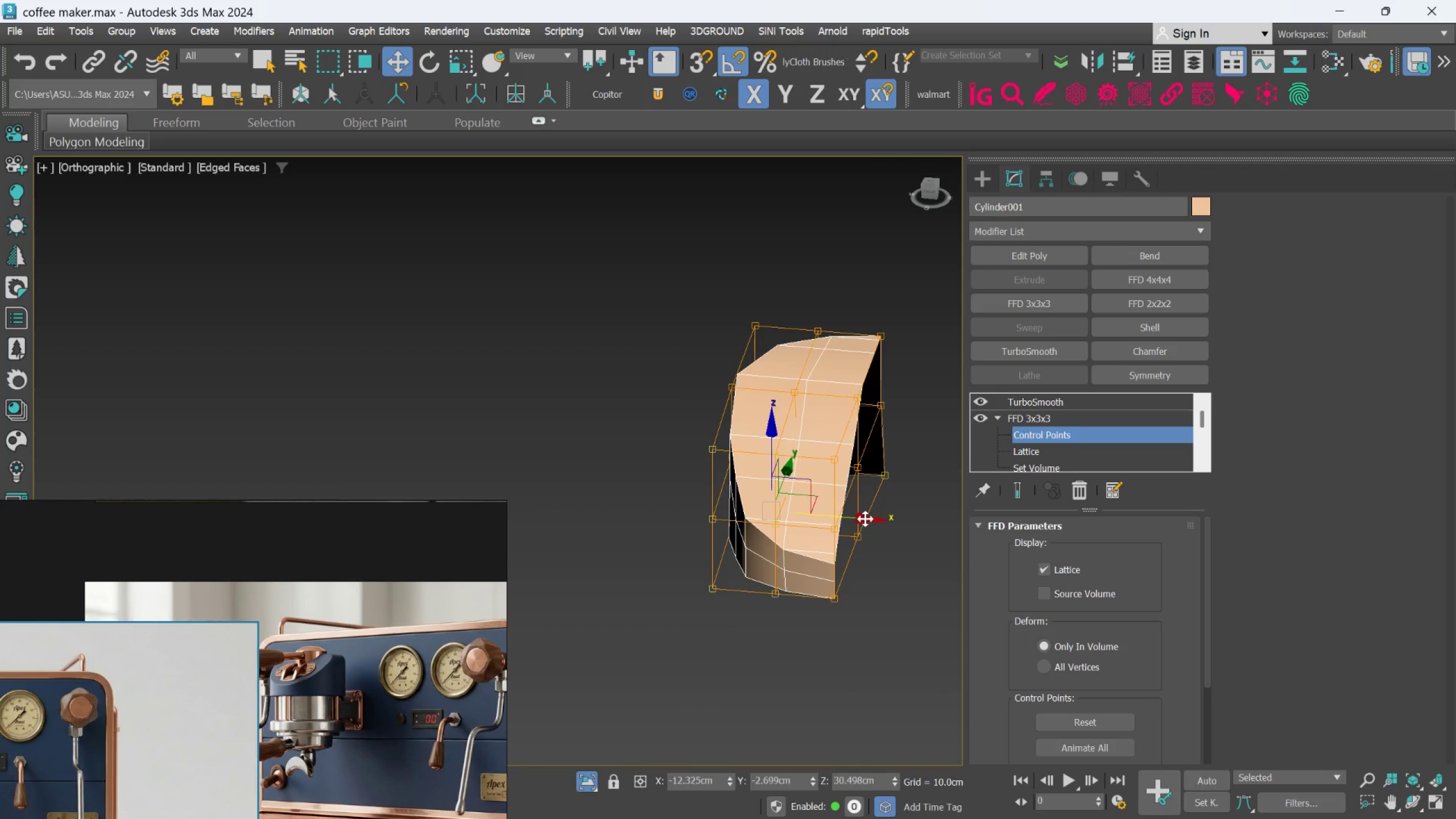 
key(Control+Z)
 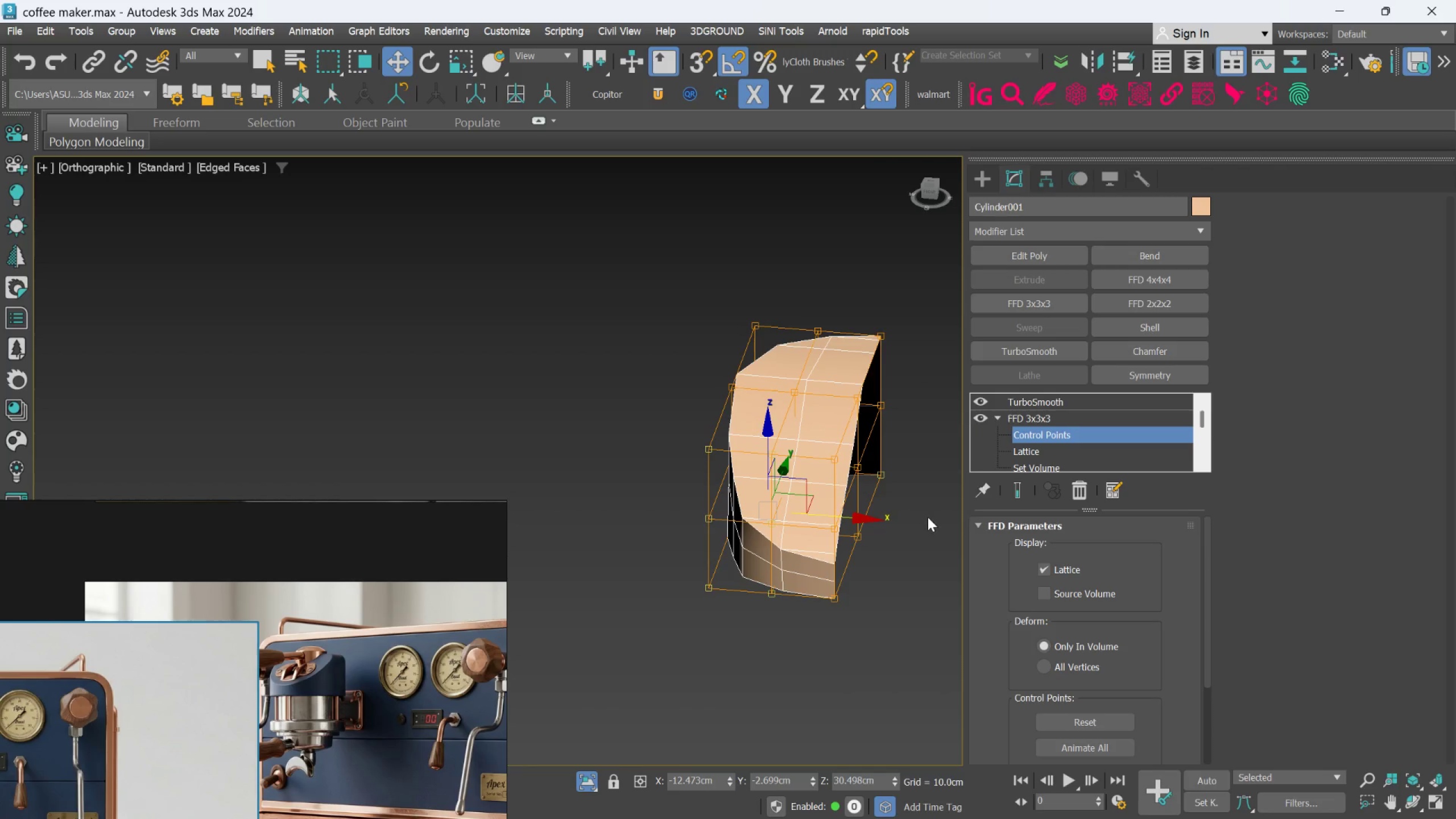 
hold_key(key=AltLeft, duration=0.71)
left_click_drag(start_coordinate=[930, 522], to_coordinate=[866, 439])
 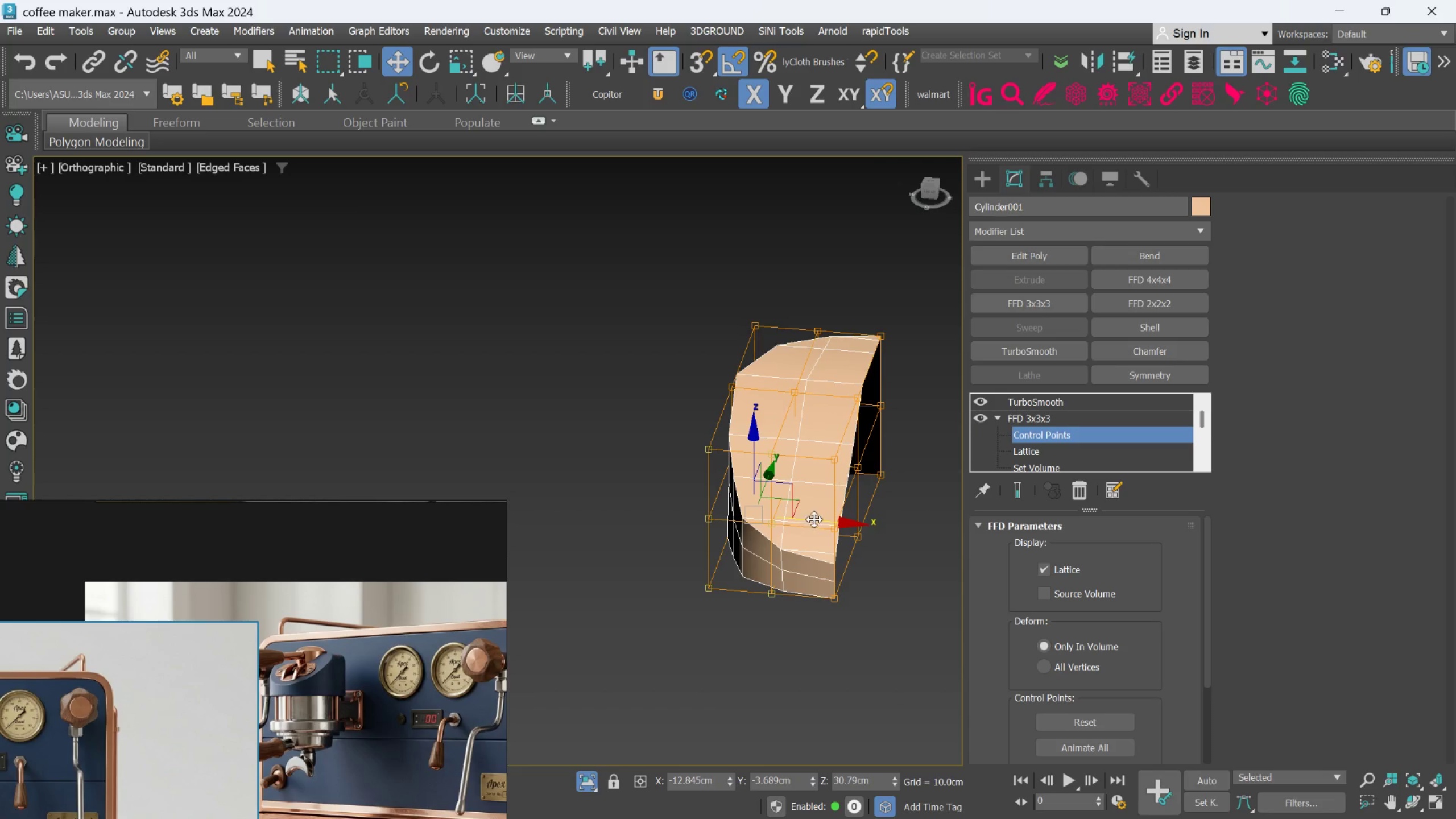 
left_click_drag(start_coordinate=[814, 518], to_coordinate=[821, 519])
 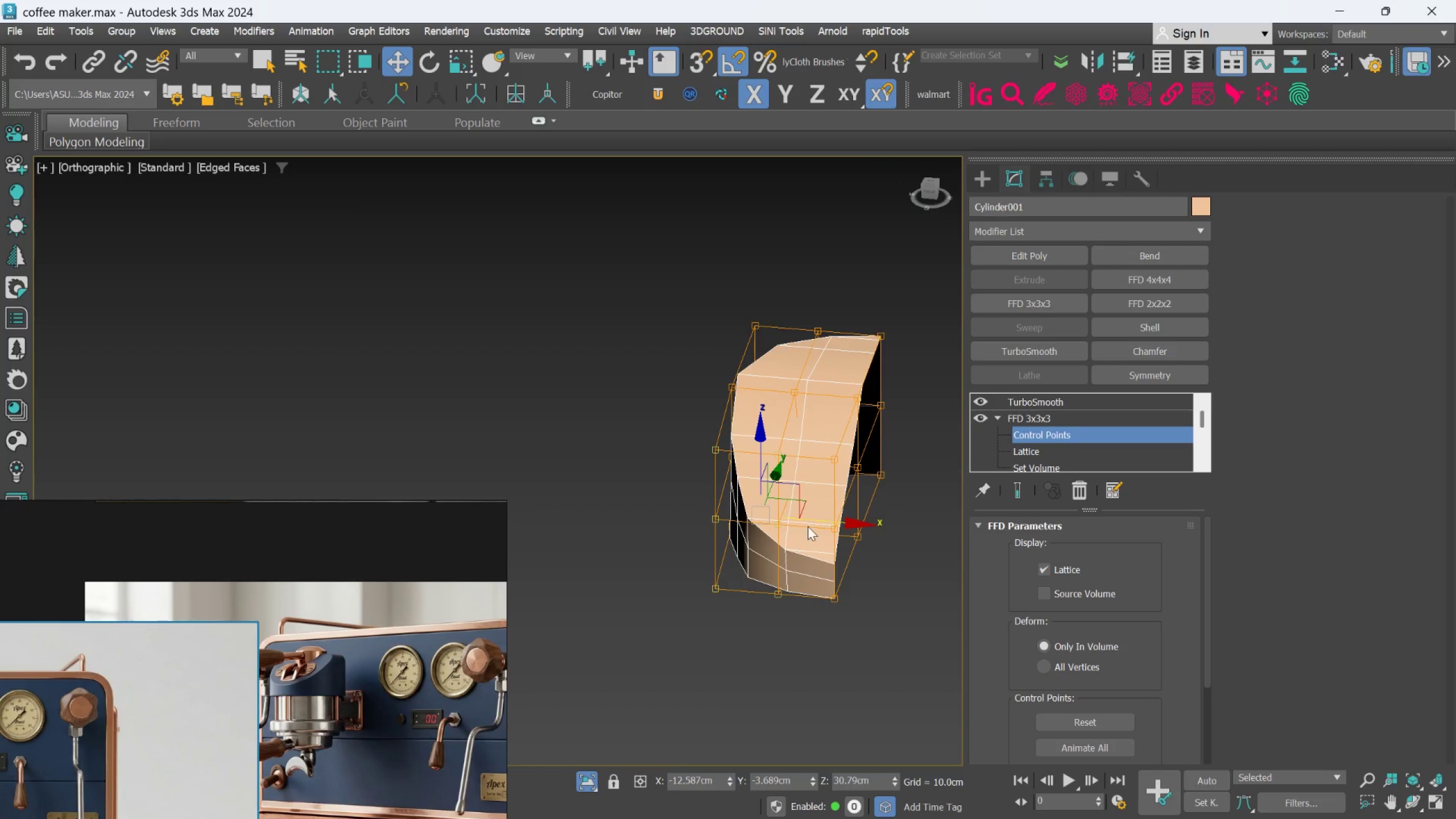 
hold_key(key=AltLeft, duration=0.46)
 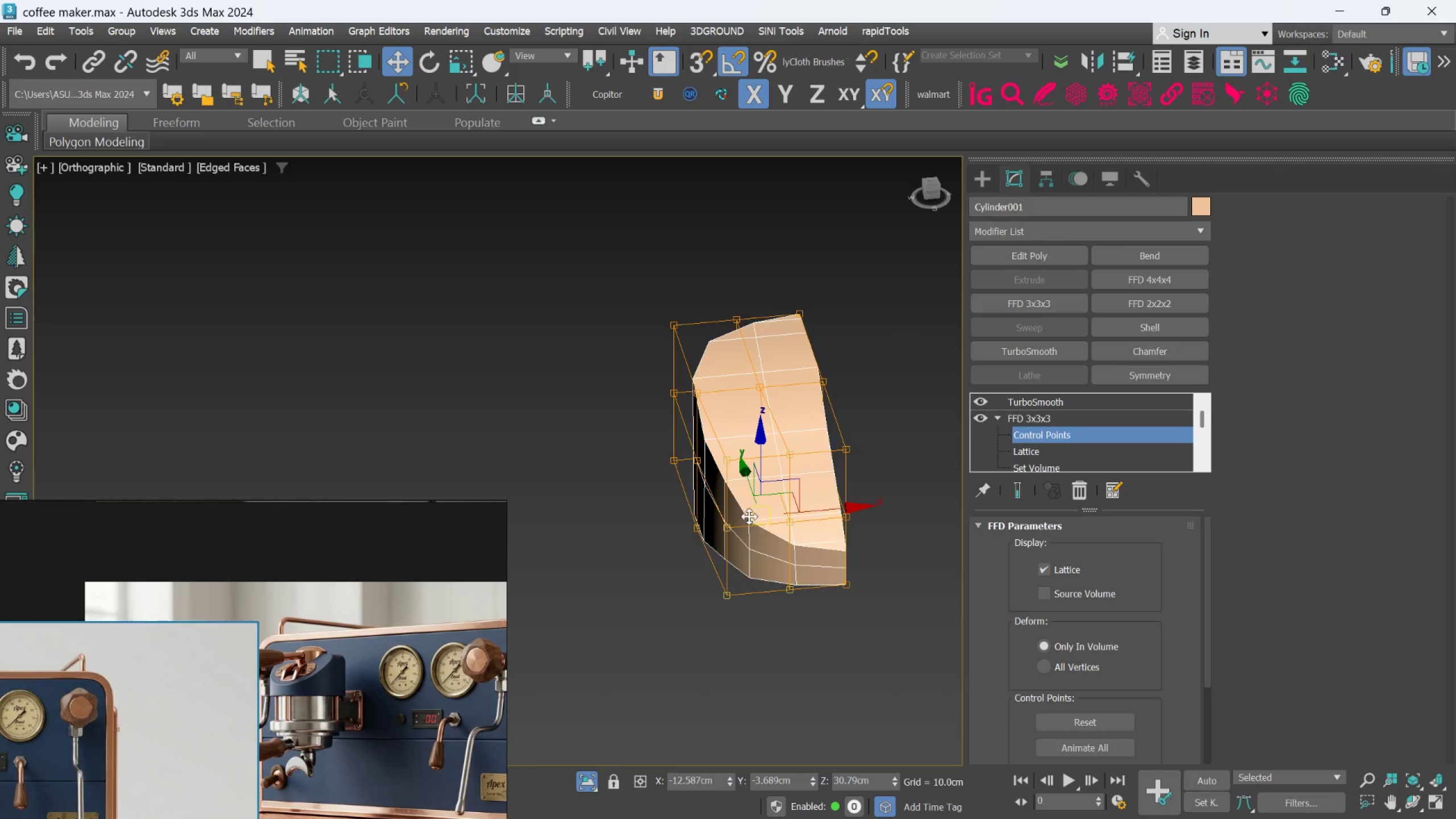 
key(Alt+AltLeft)
 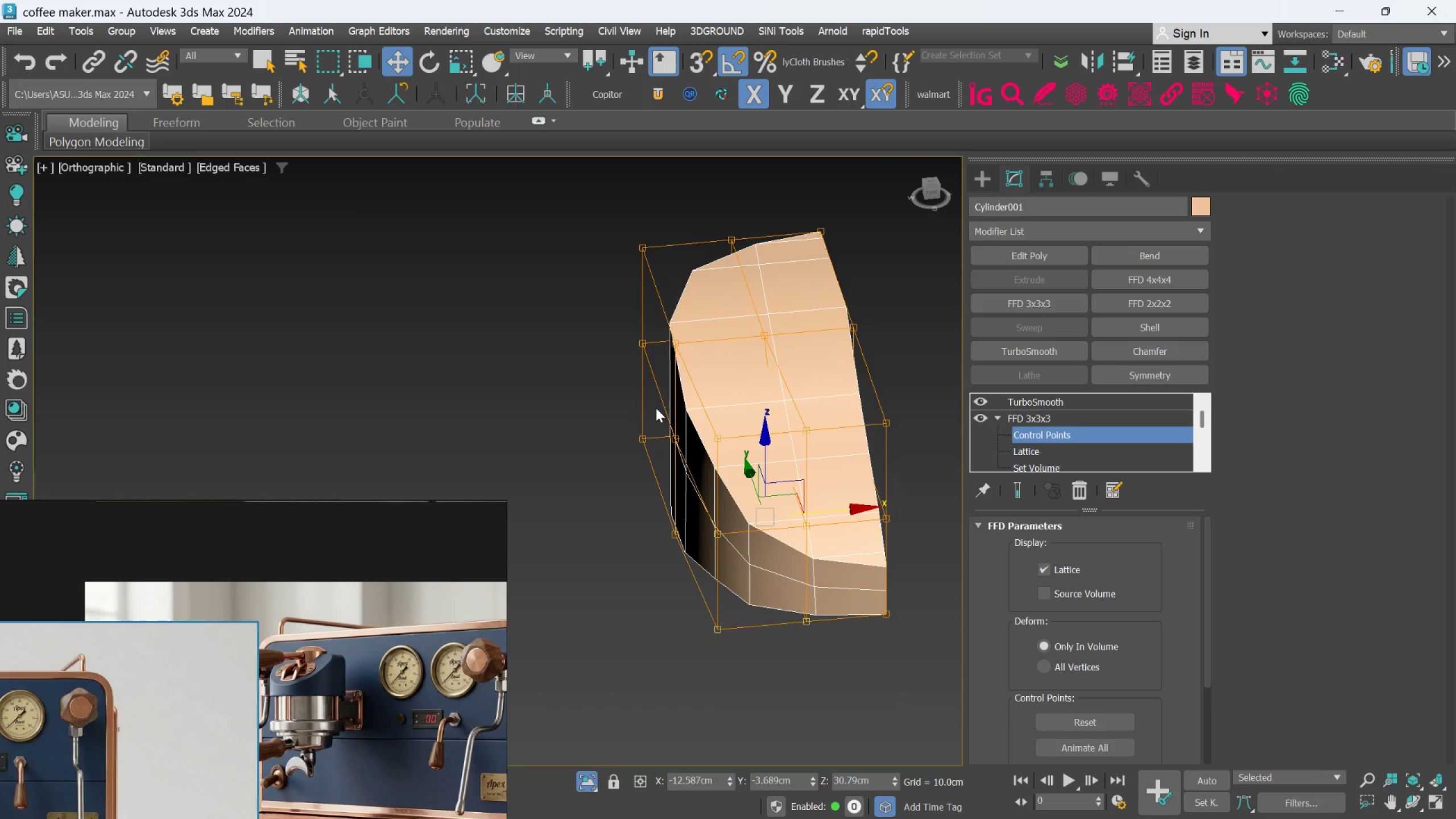 
scroll: coordinate [749, 512], scroll_direction: up, amount: 1.0
 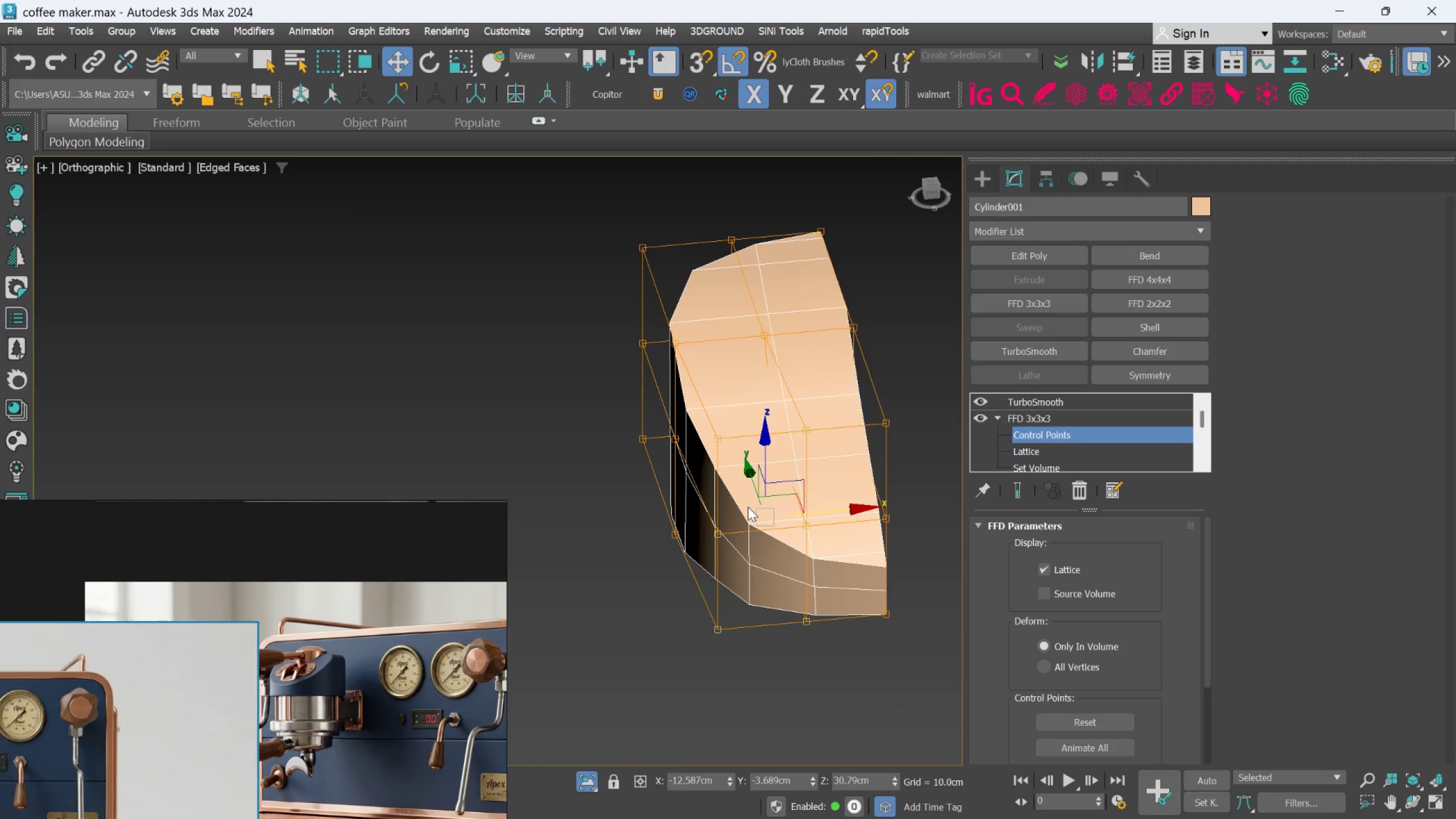 
hold_key(key=AltLeft, duration=0.74)
left_click_drag(start_coordinate=[649, 384], to_coordinate=[729, 665])
 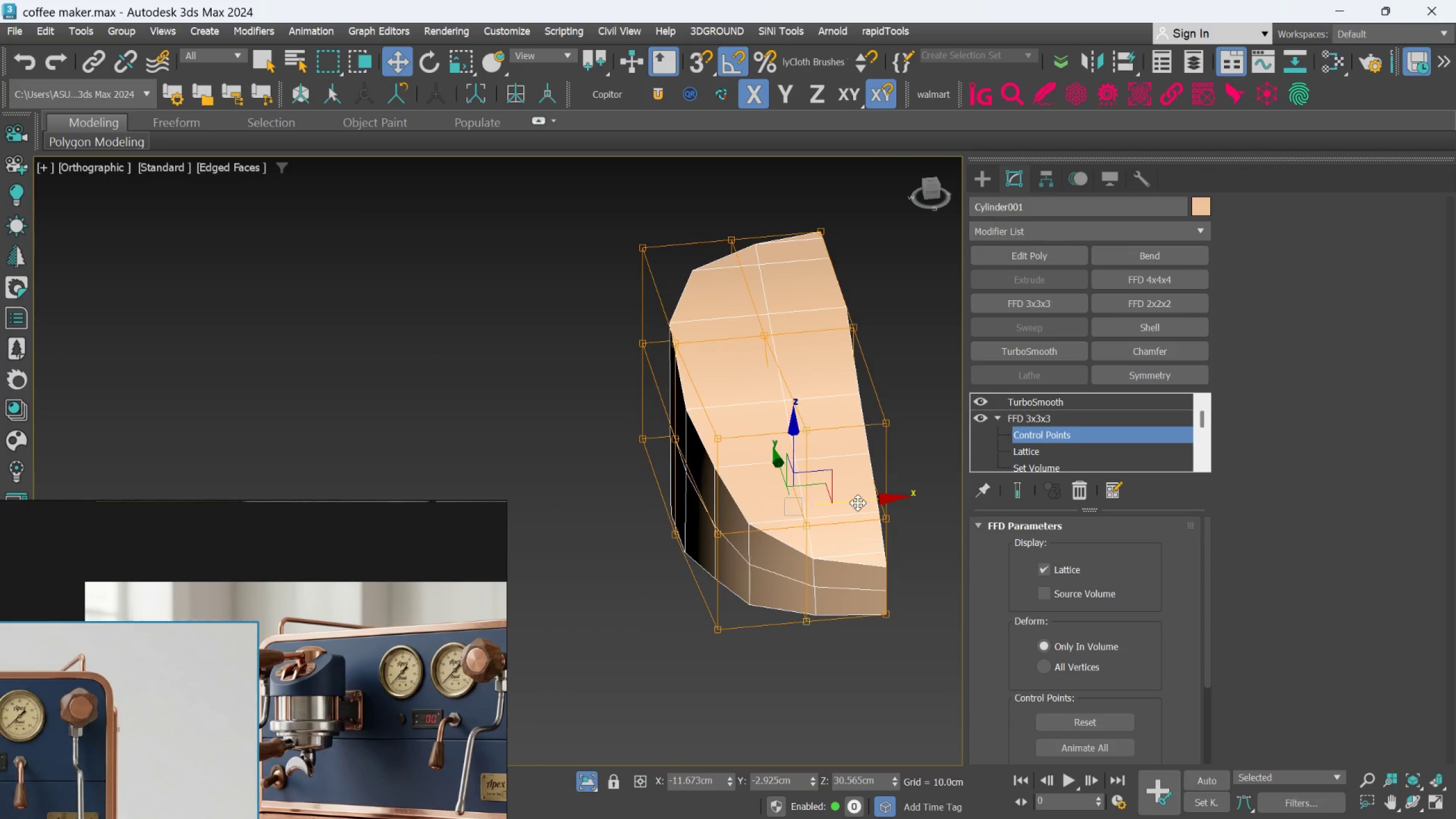 
left_click_drag(start_coordinate=[856, 501], to_coordinate=[872, 503])
 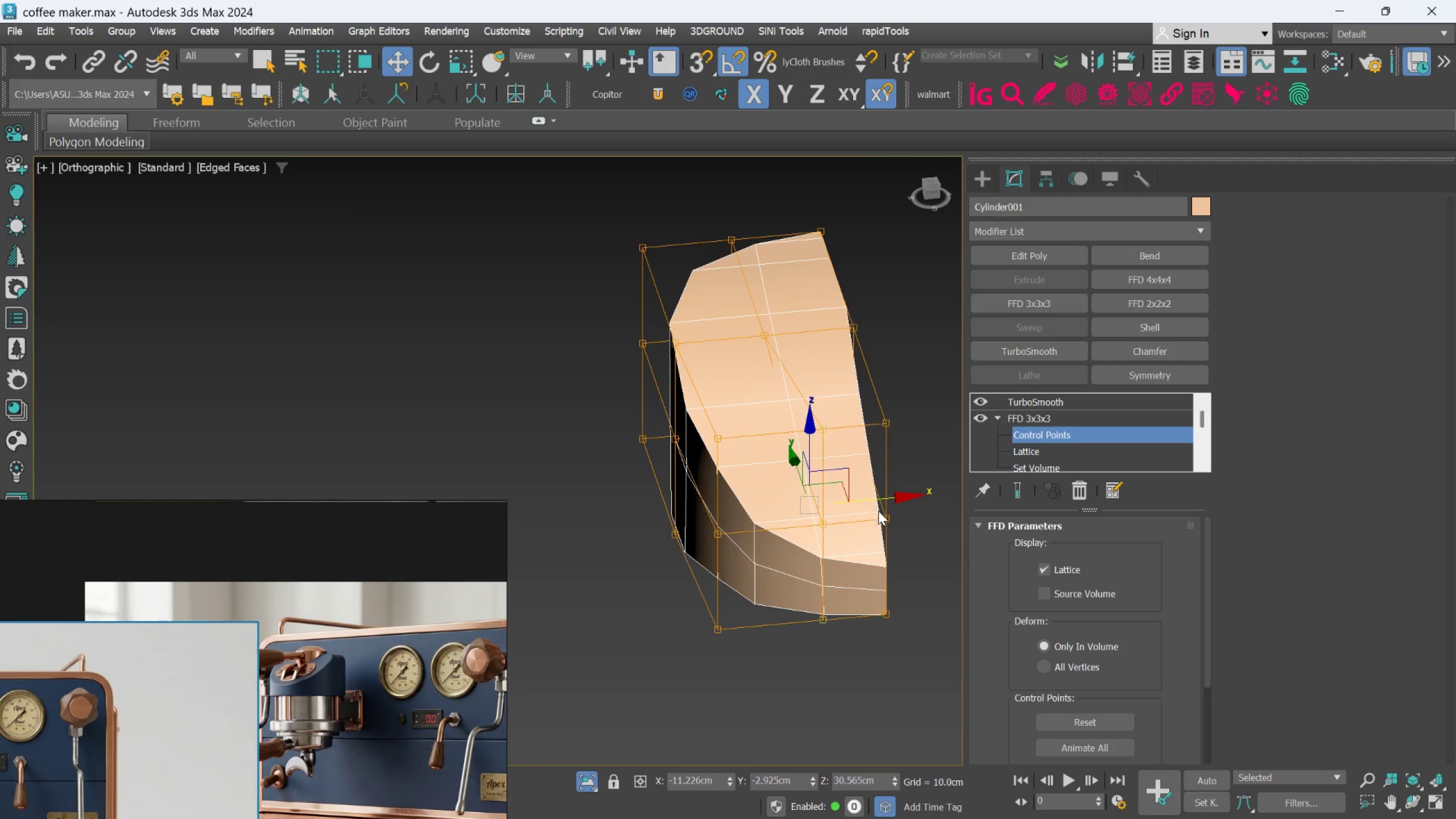 
hold_key(key=AltLeft, duration=1.53)
 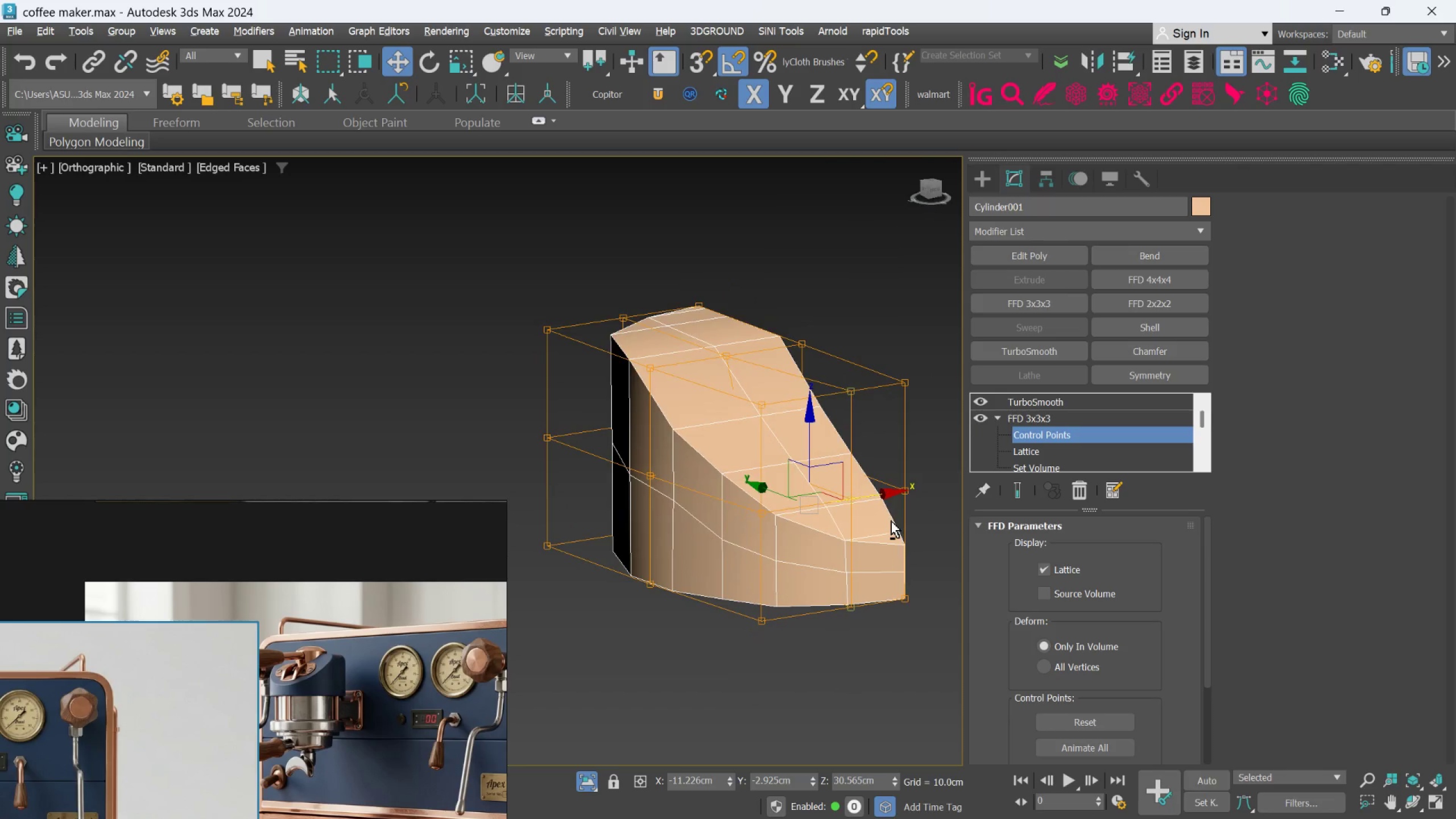 
hold_key(key=AltLeft, duration=0.7)
 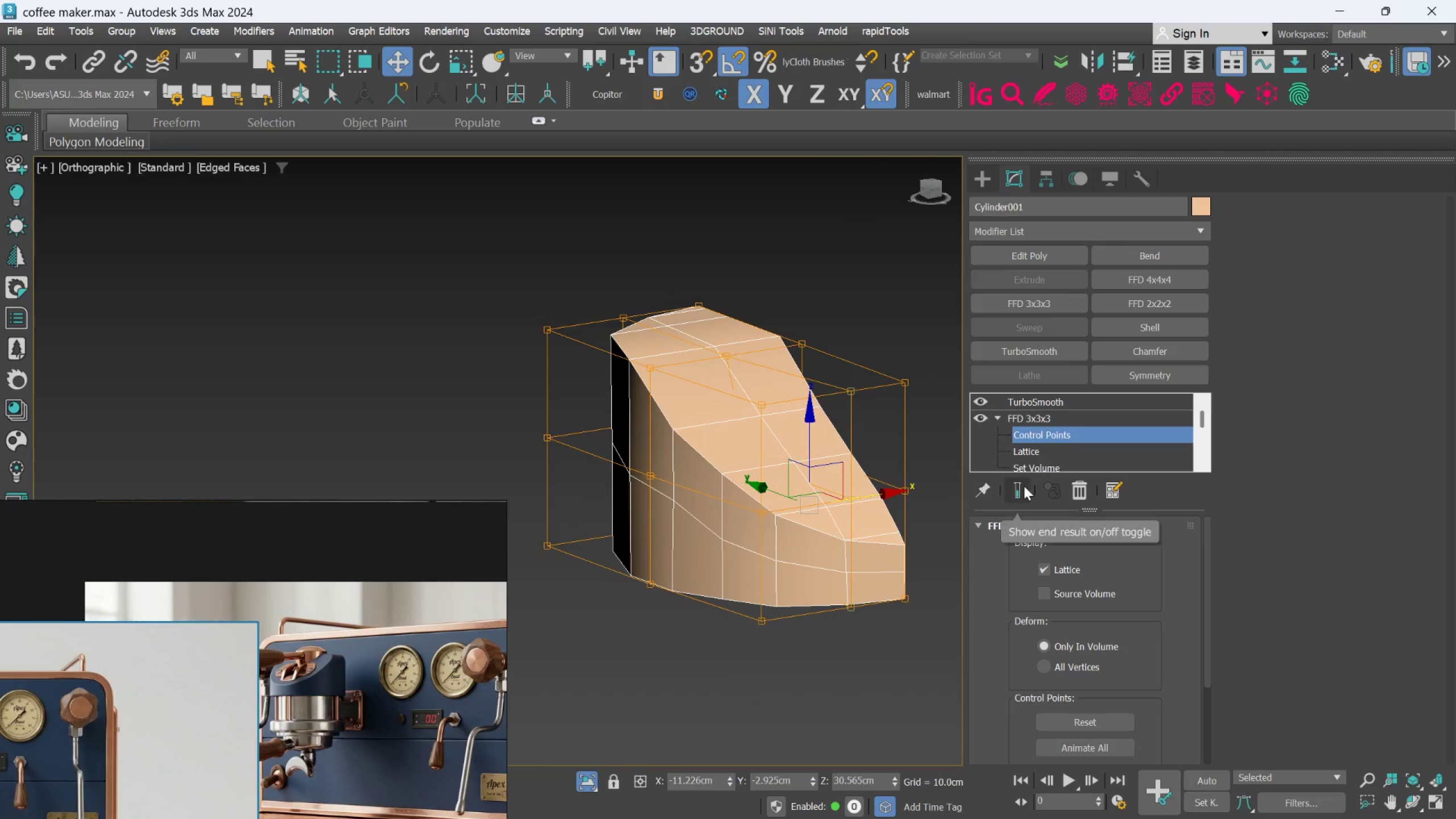 
left_click([1021, 488])
 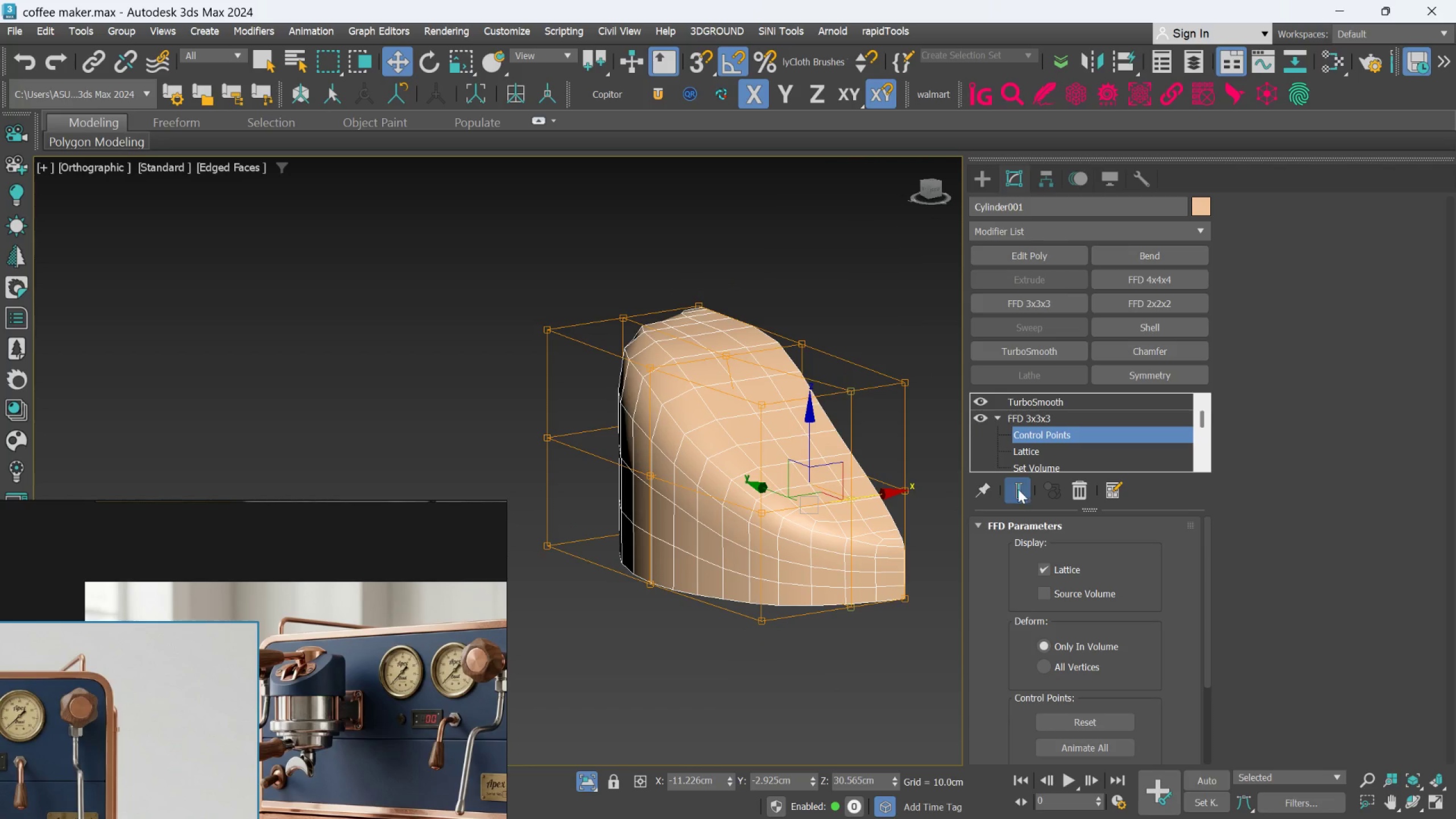 
hold_key(key=AltLeft, duration=1.5)
 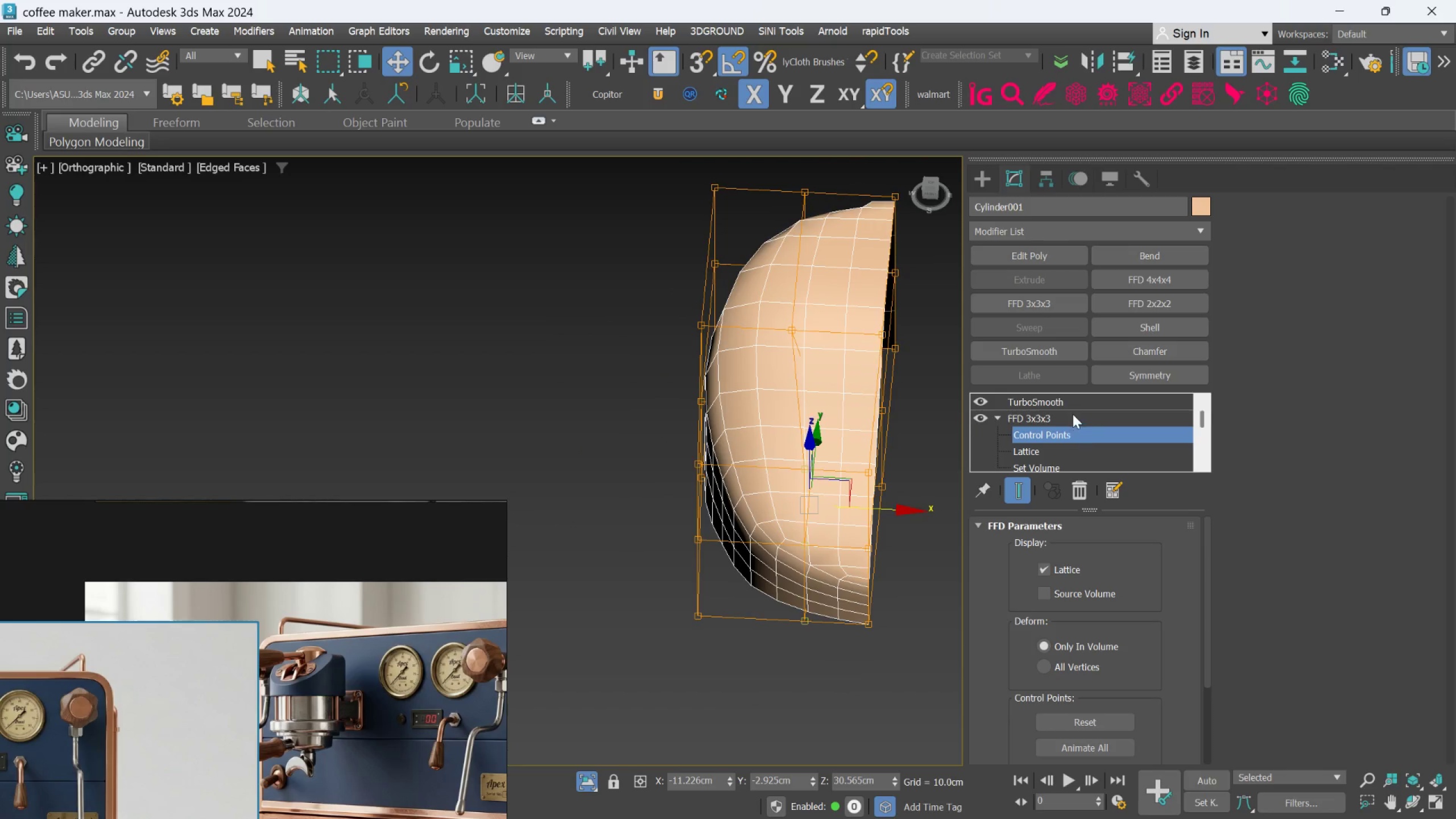 
left_click([1067, 406])
 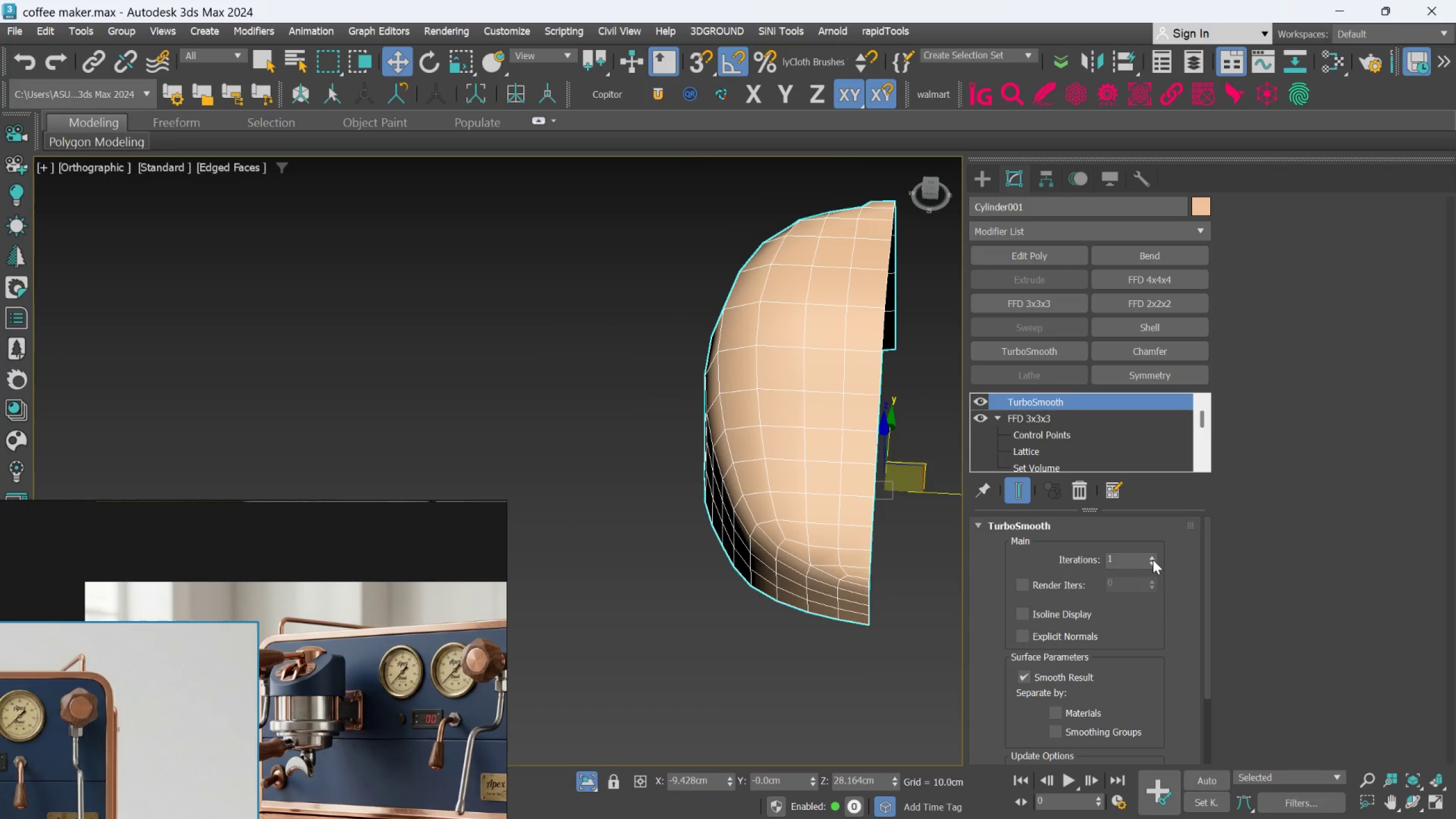 
left_click([1154, 560])
 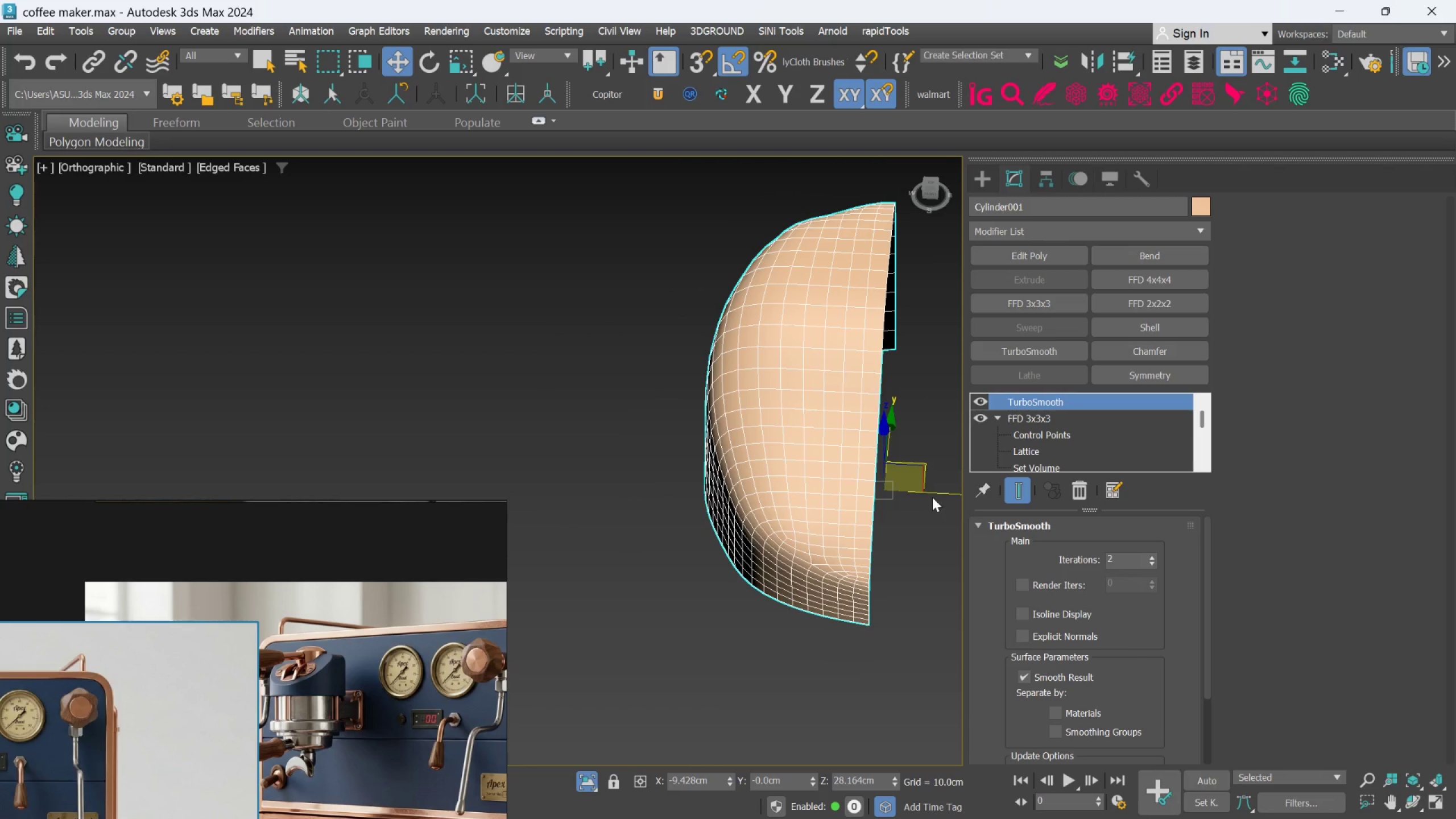 
left_click_drag(start_coordinate=[932, 494], to_coordinate=[941, 498])
 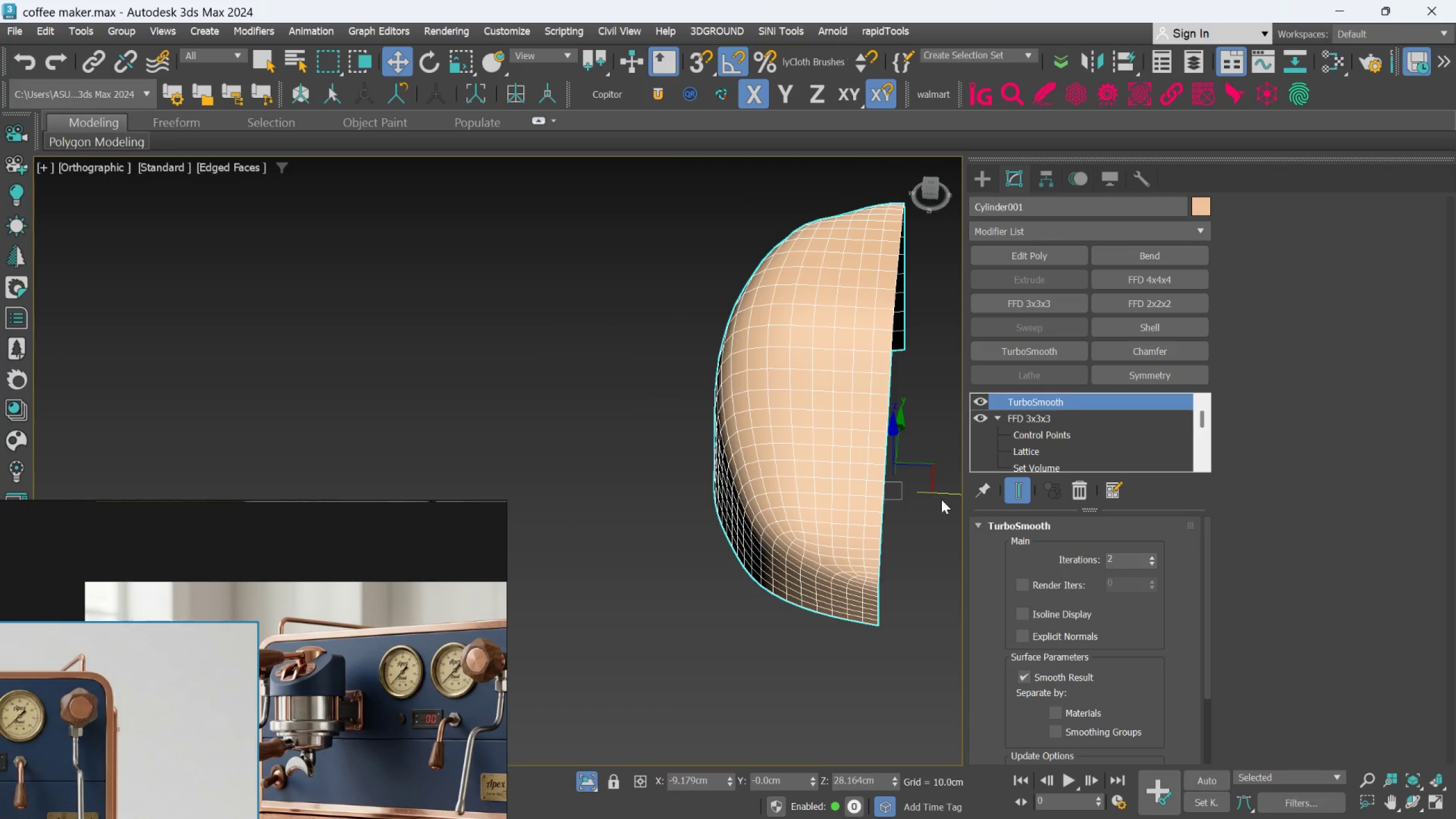 
key(Control+Z)
 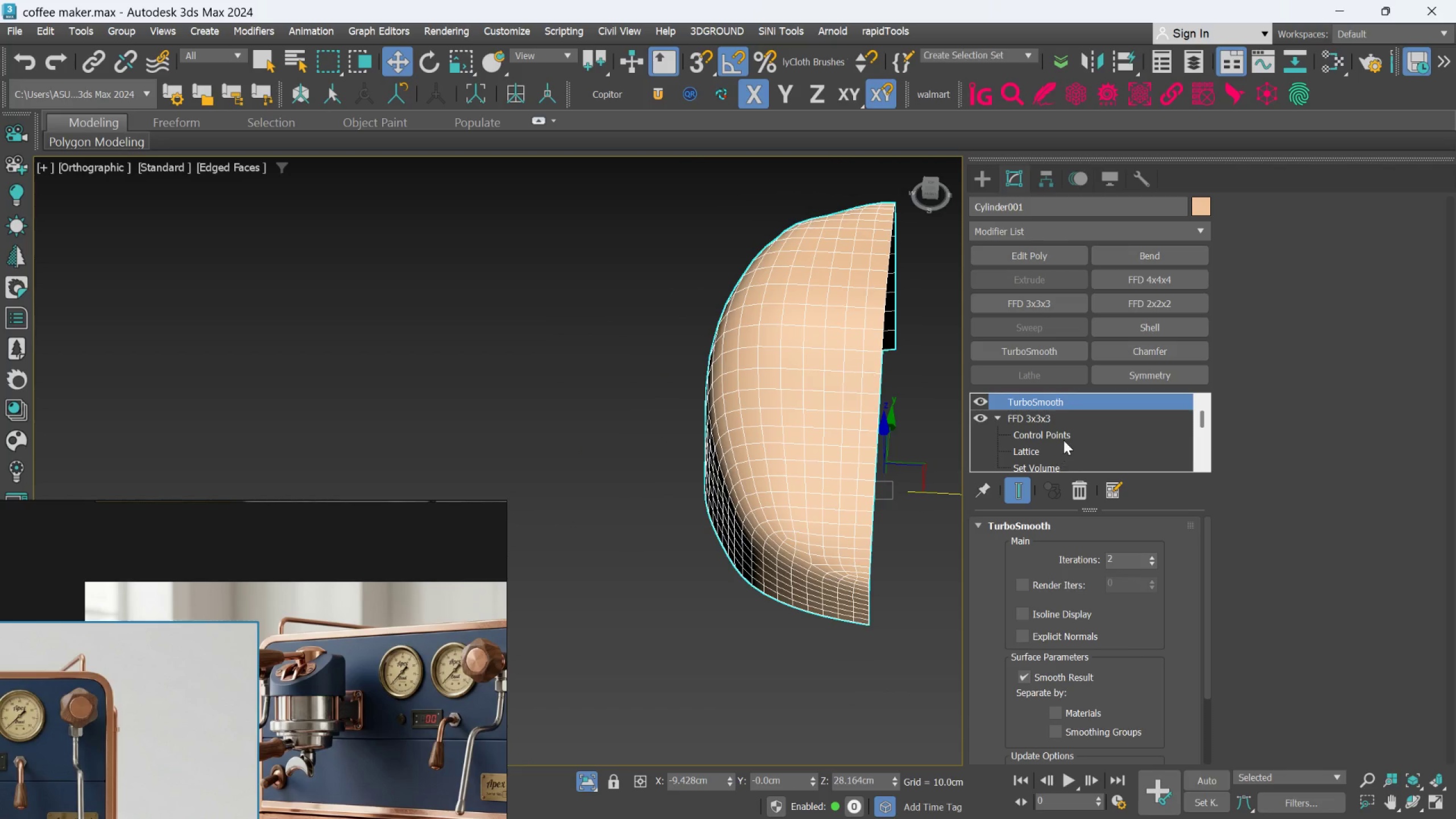 
left_click([1064, 438])
 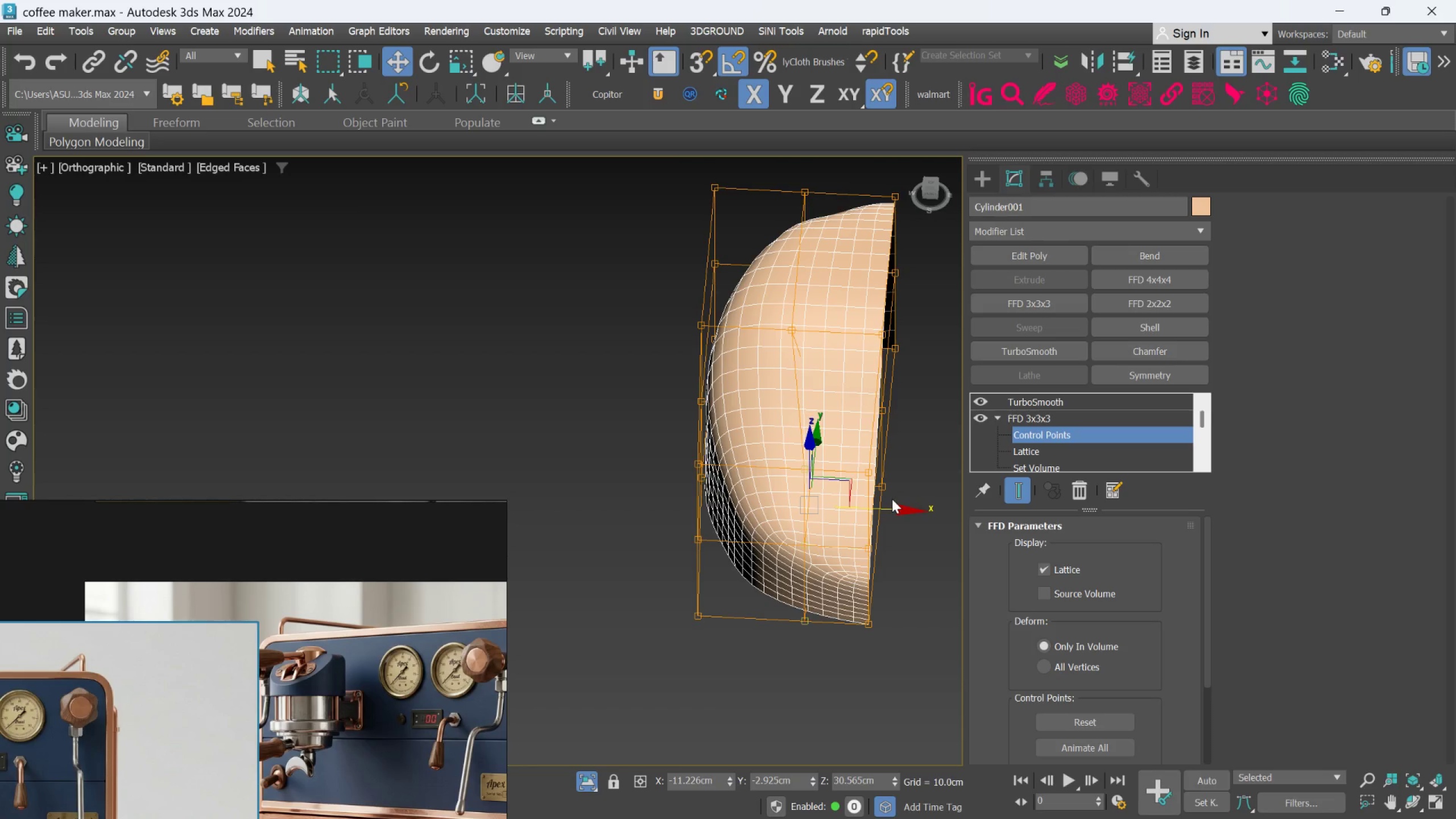 
left_click_drag(start_coordinate=[895, 502], to_coordinate=[897, 505])
 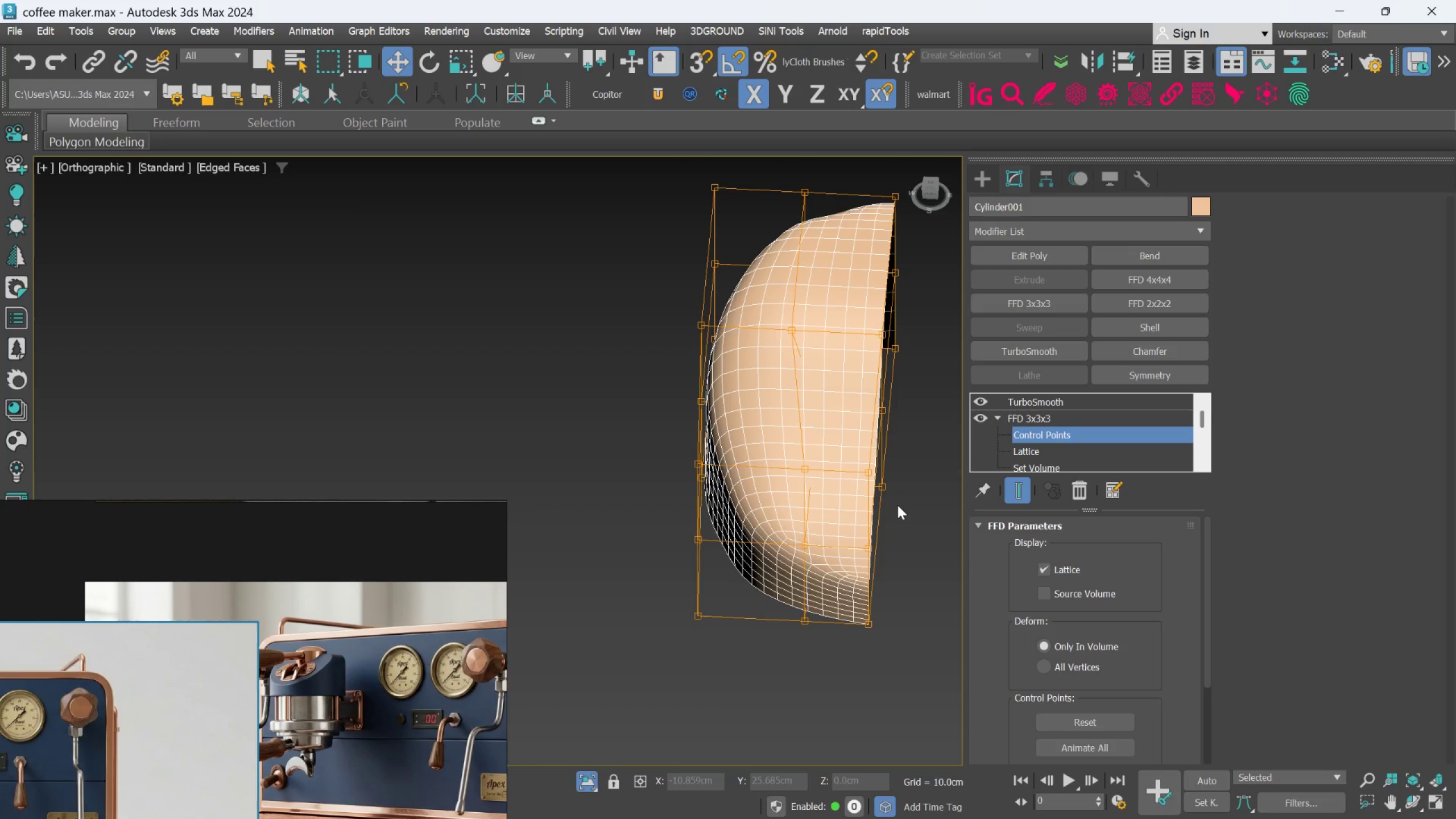 
key(Control+Z)
 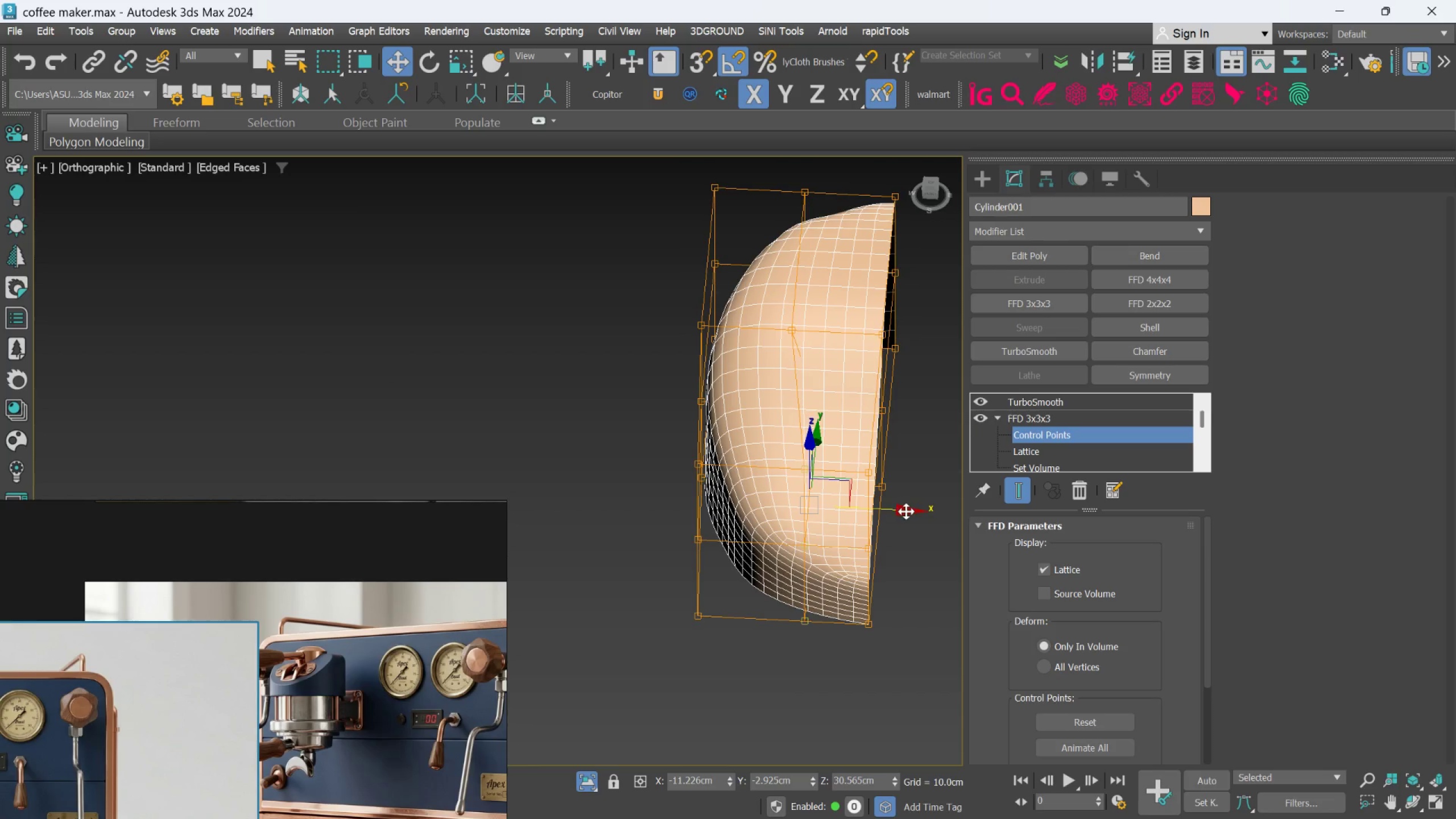 
left_click_drag(start_coordinate=[906, 512], to_coordinate=[919, 512])
 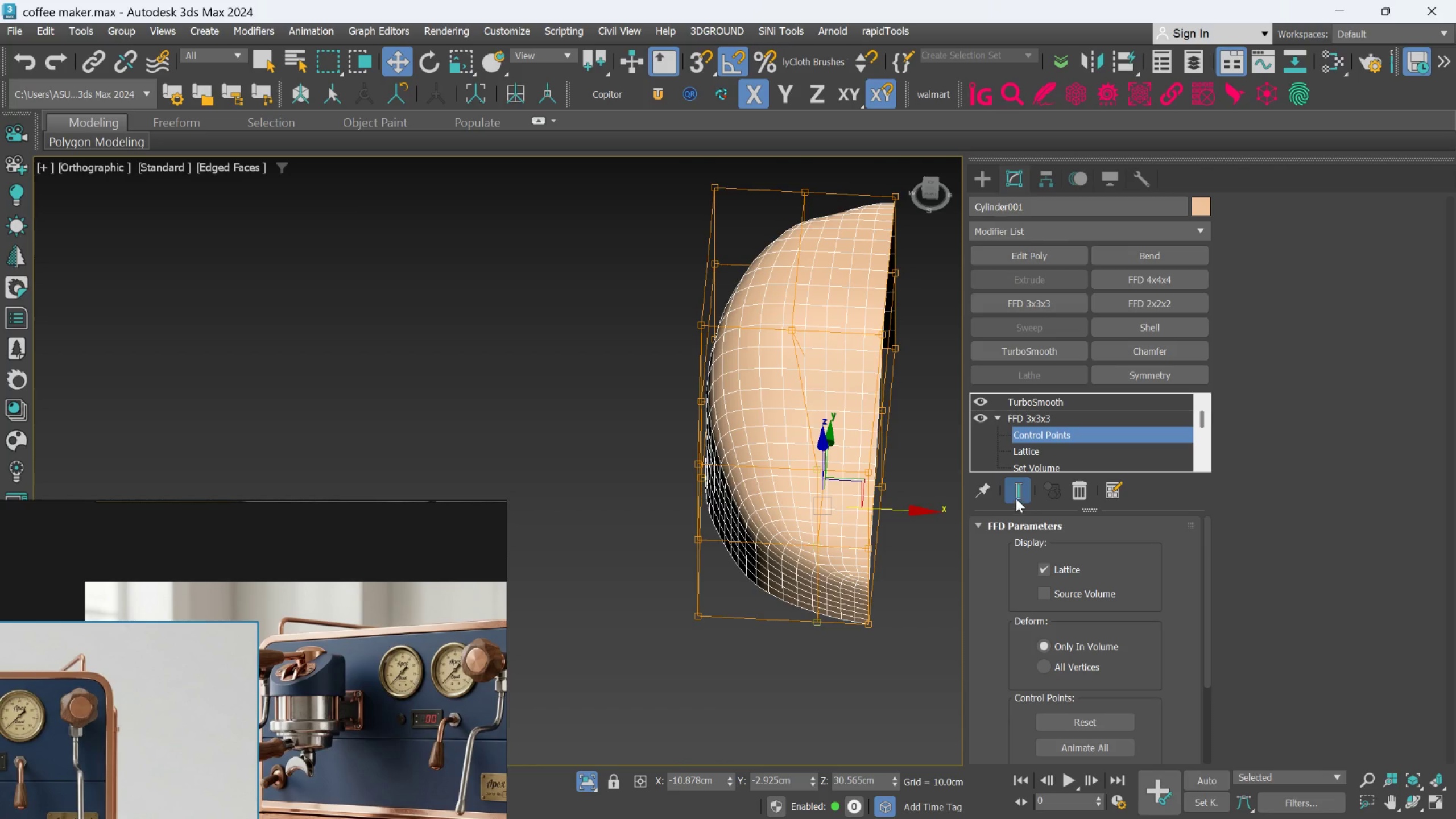 
left_click([1021, 497])
 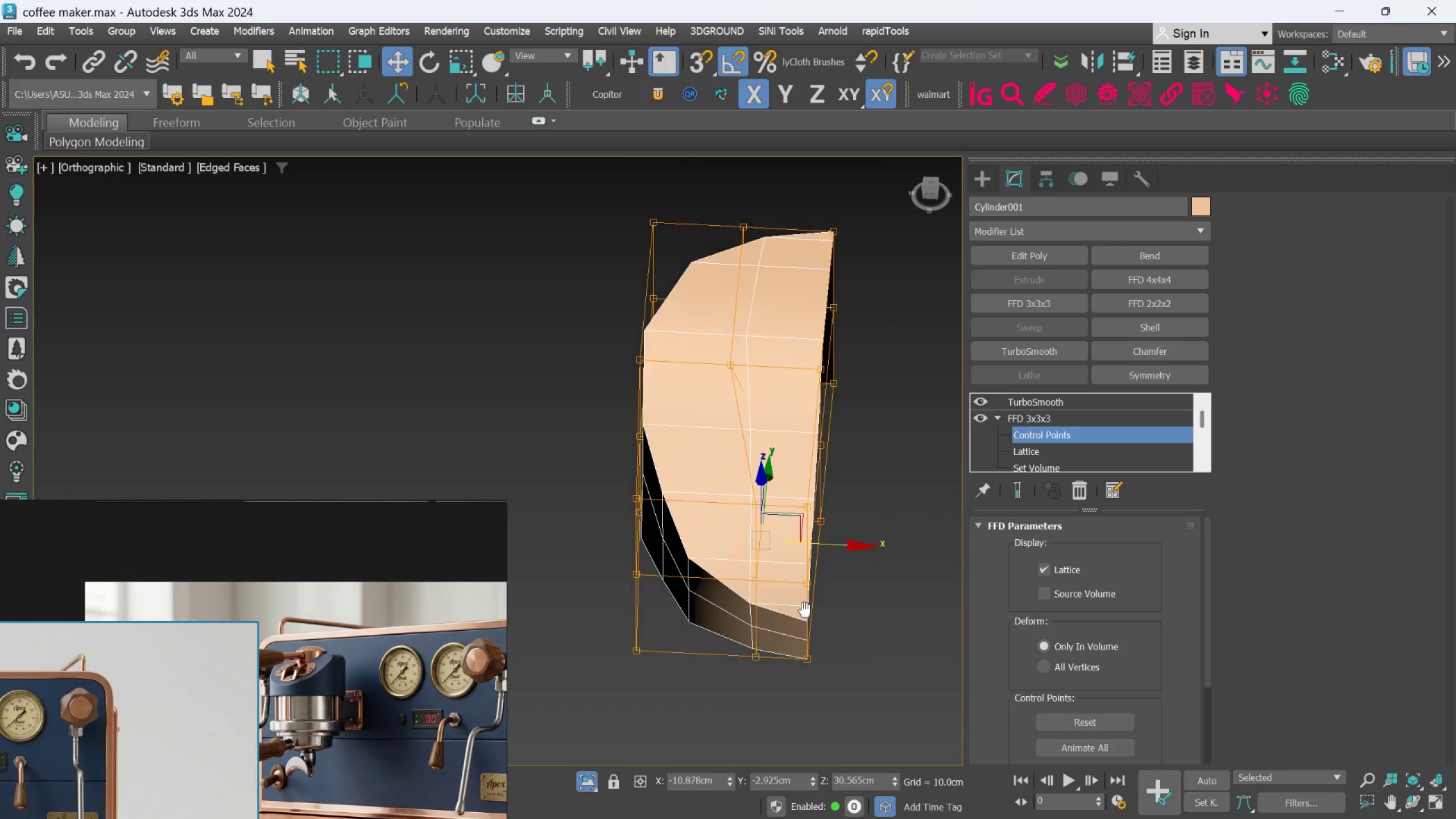 
scroll: coordinate [800, 611], scroll_direction: none, amount: 0.0
 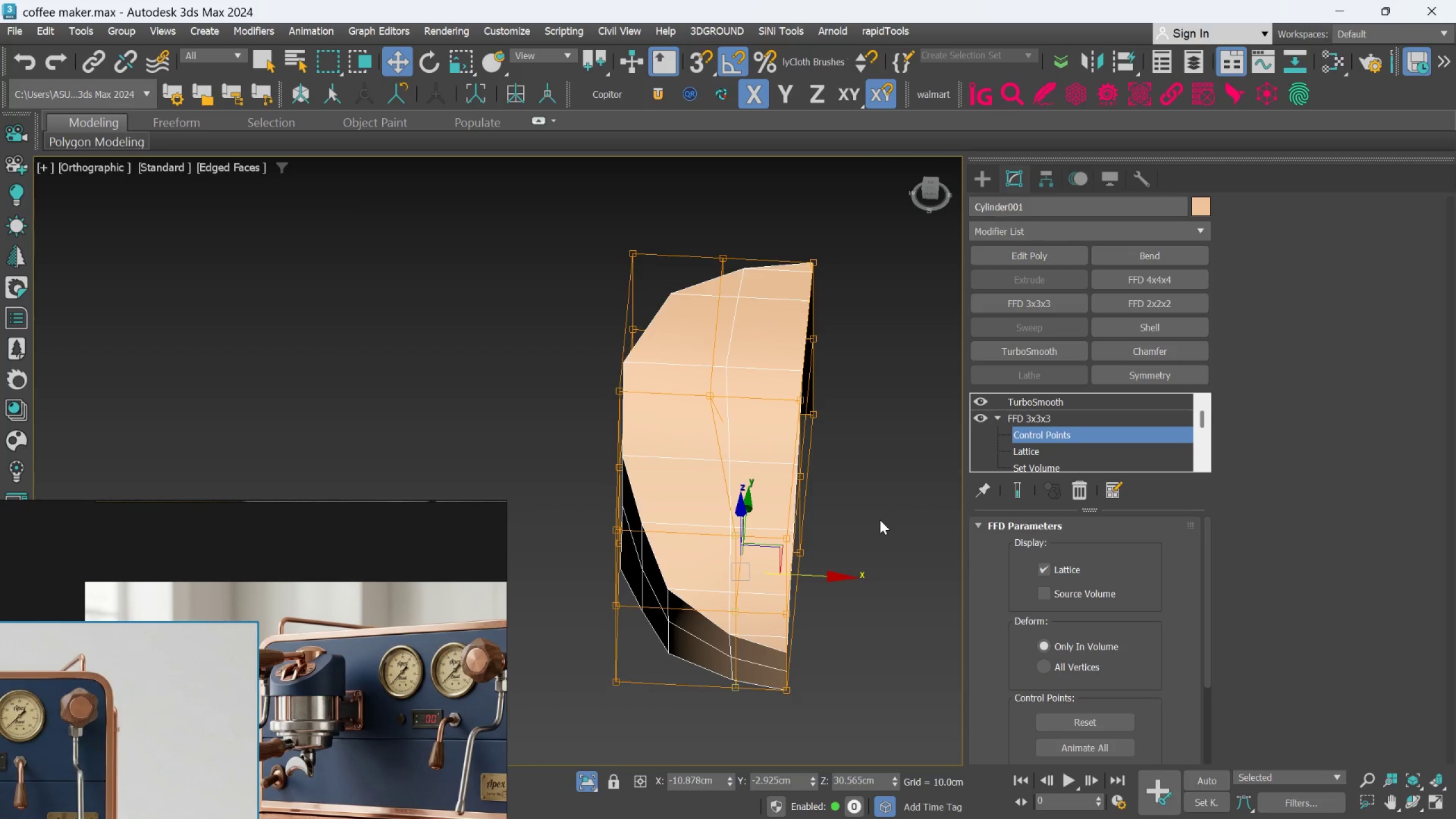 
hold_key(key=AltLeft, duration=1.5)
 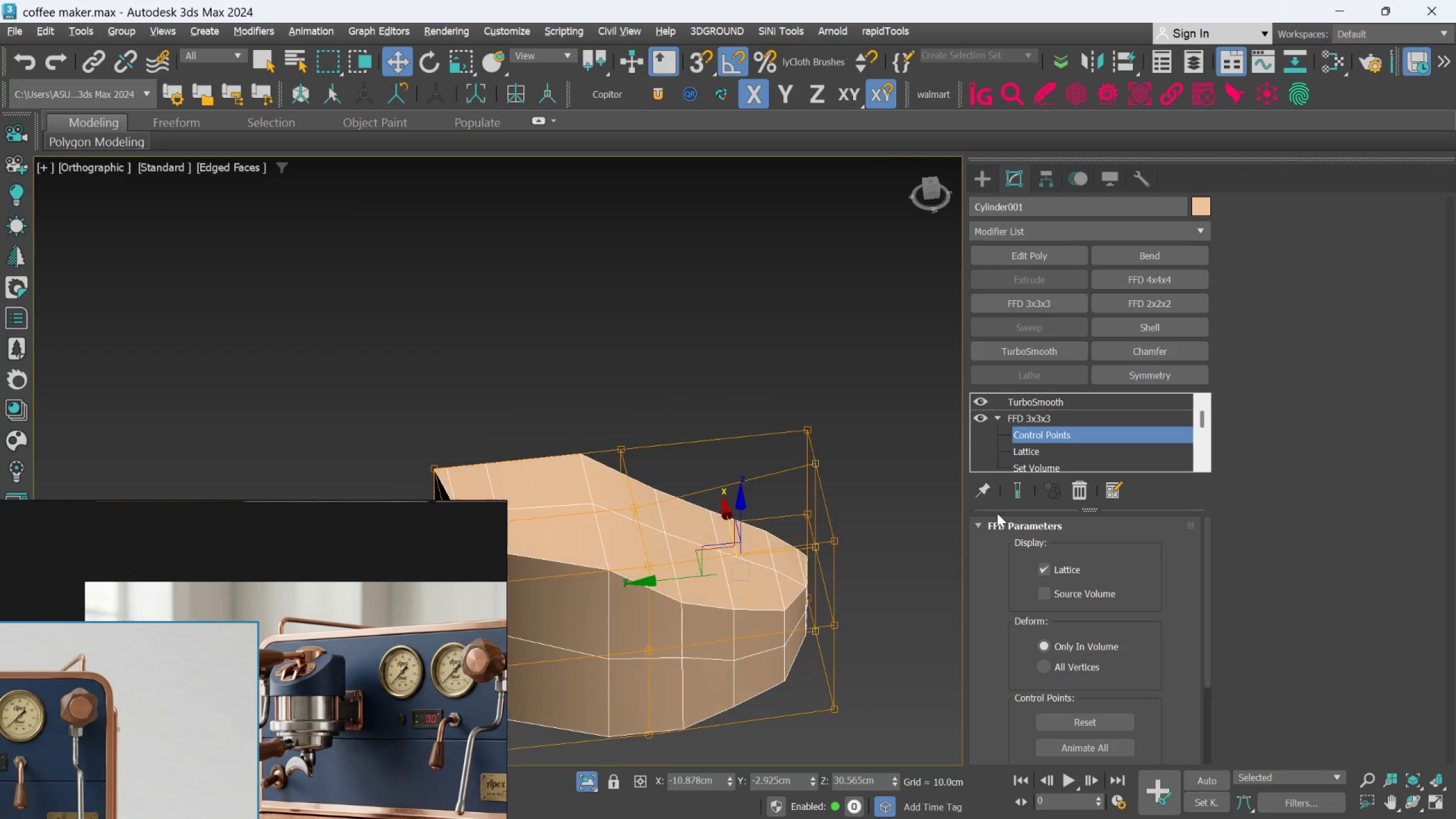 
hold_key(key=AltLeft, duration=1.5)
 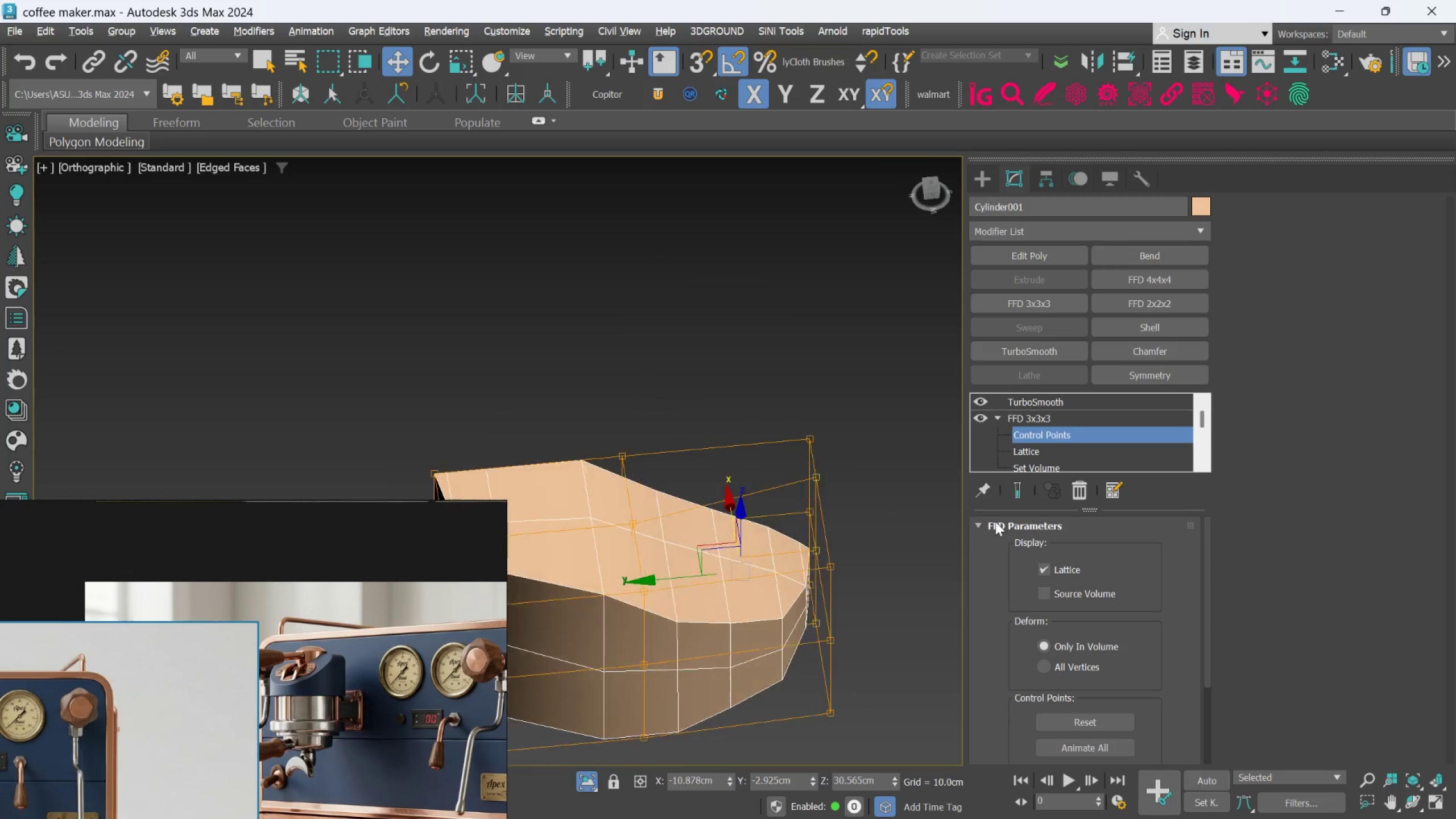 
key(Alt+AltLeft)
 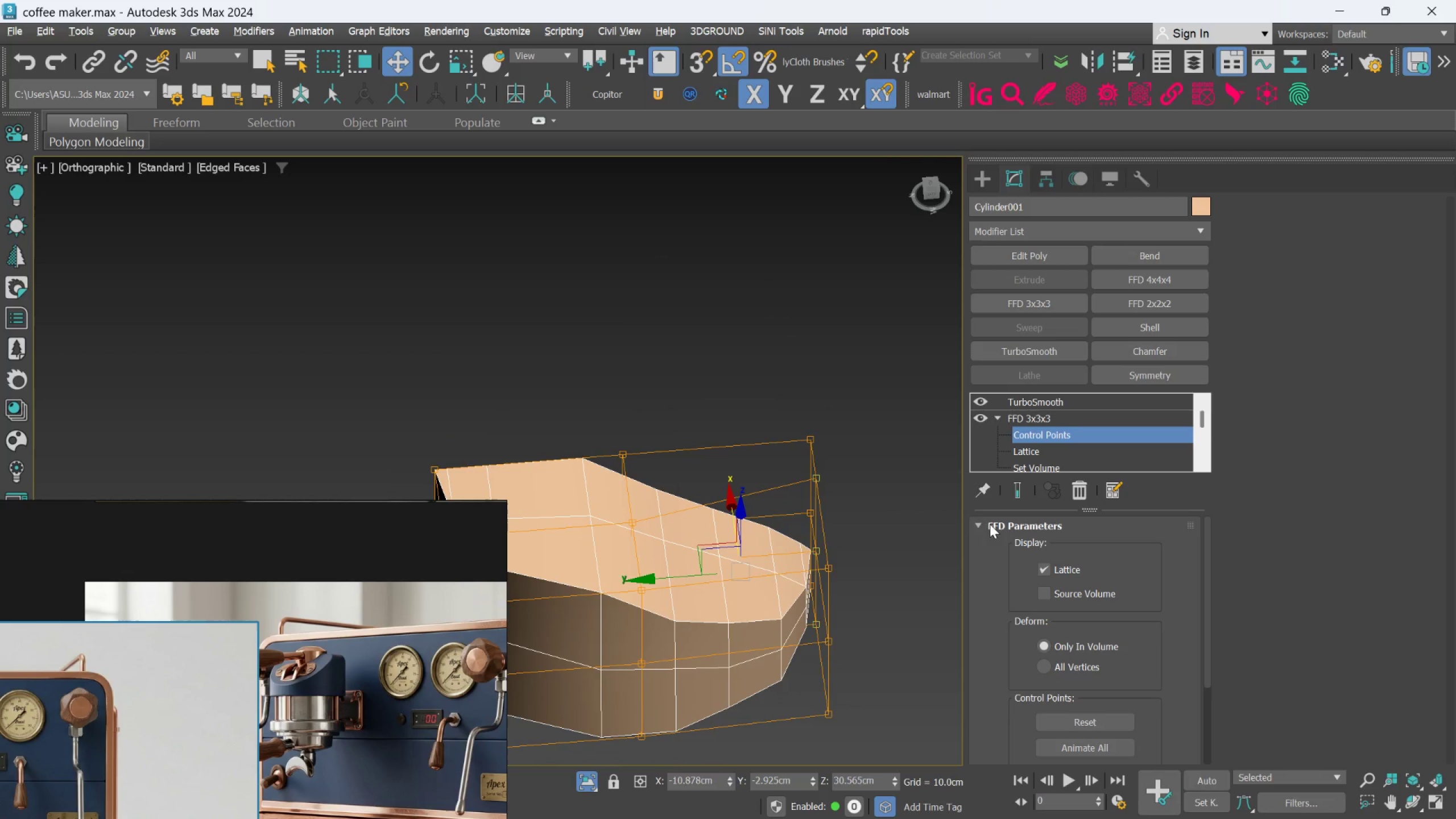 
key(Alt+AltLeft)
 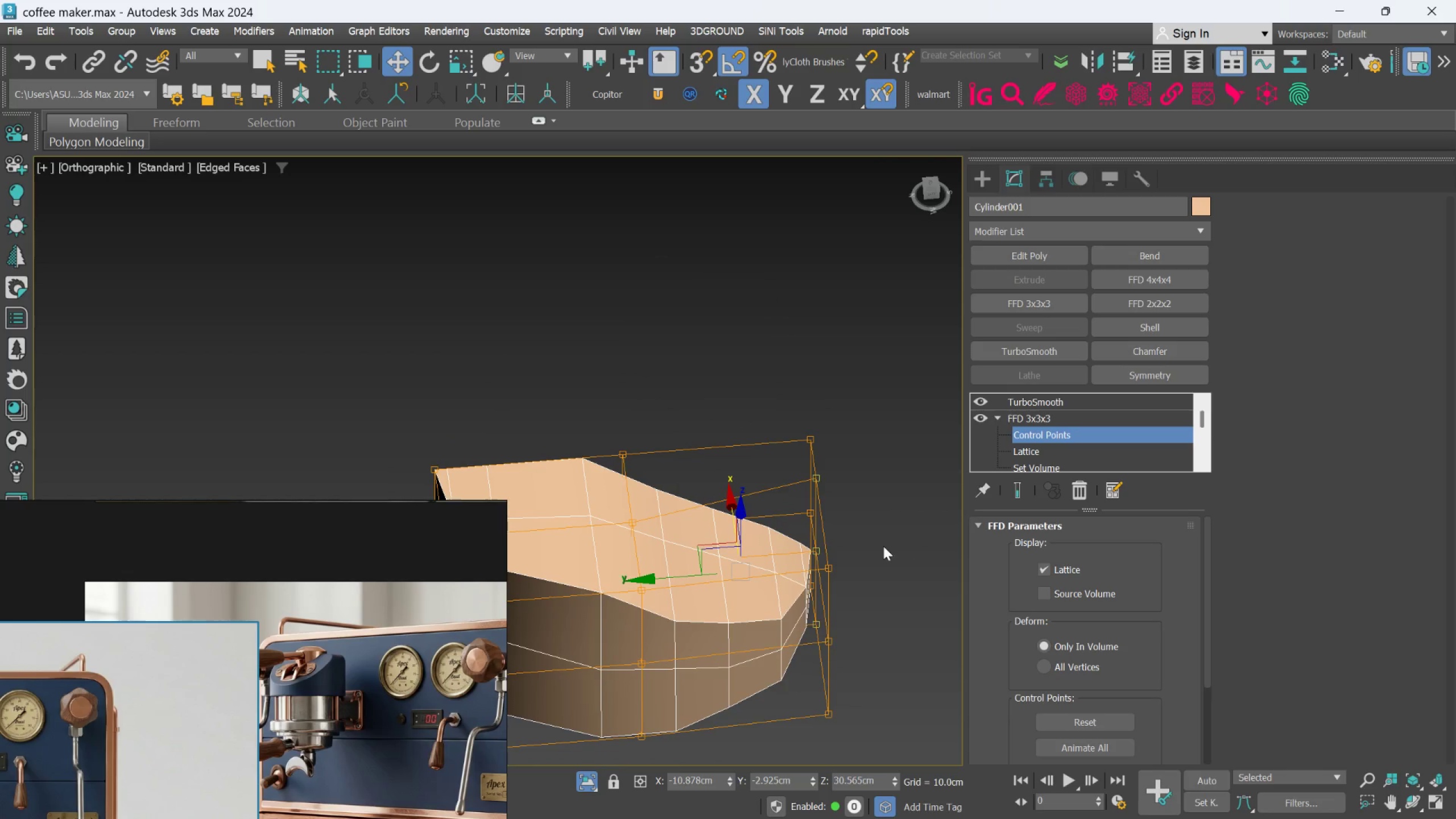 
hold_key(key=AltLeft, duration=0.41)
 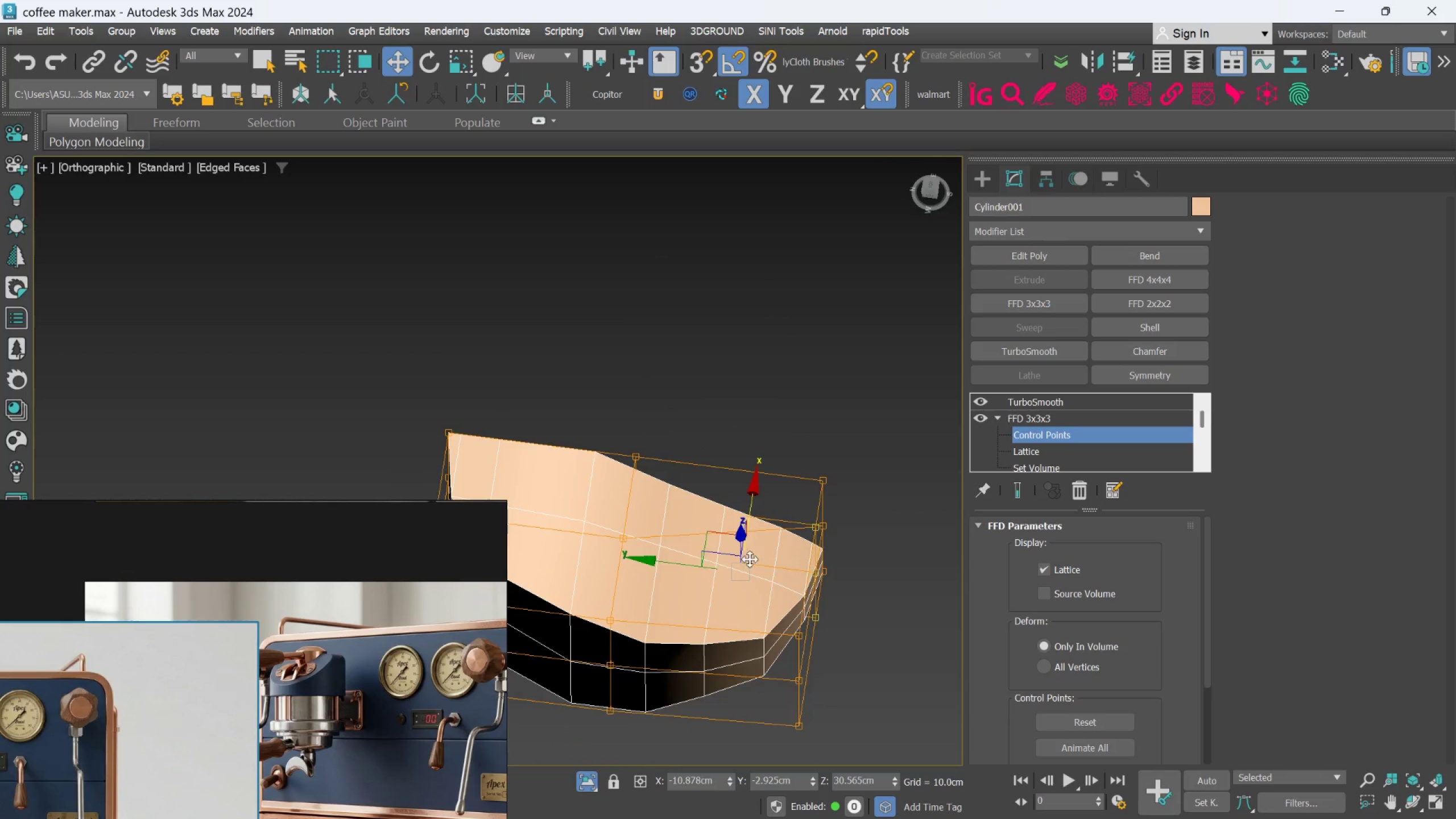 
hold_key(key=AltLeft, duration=0.47)
 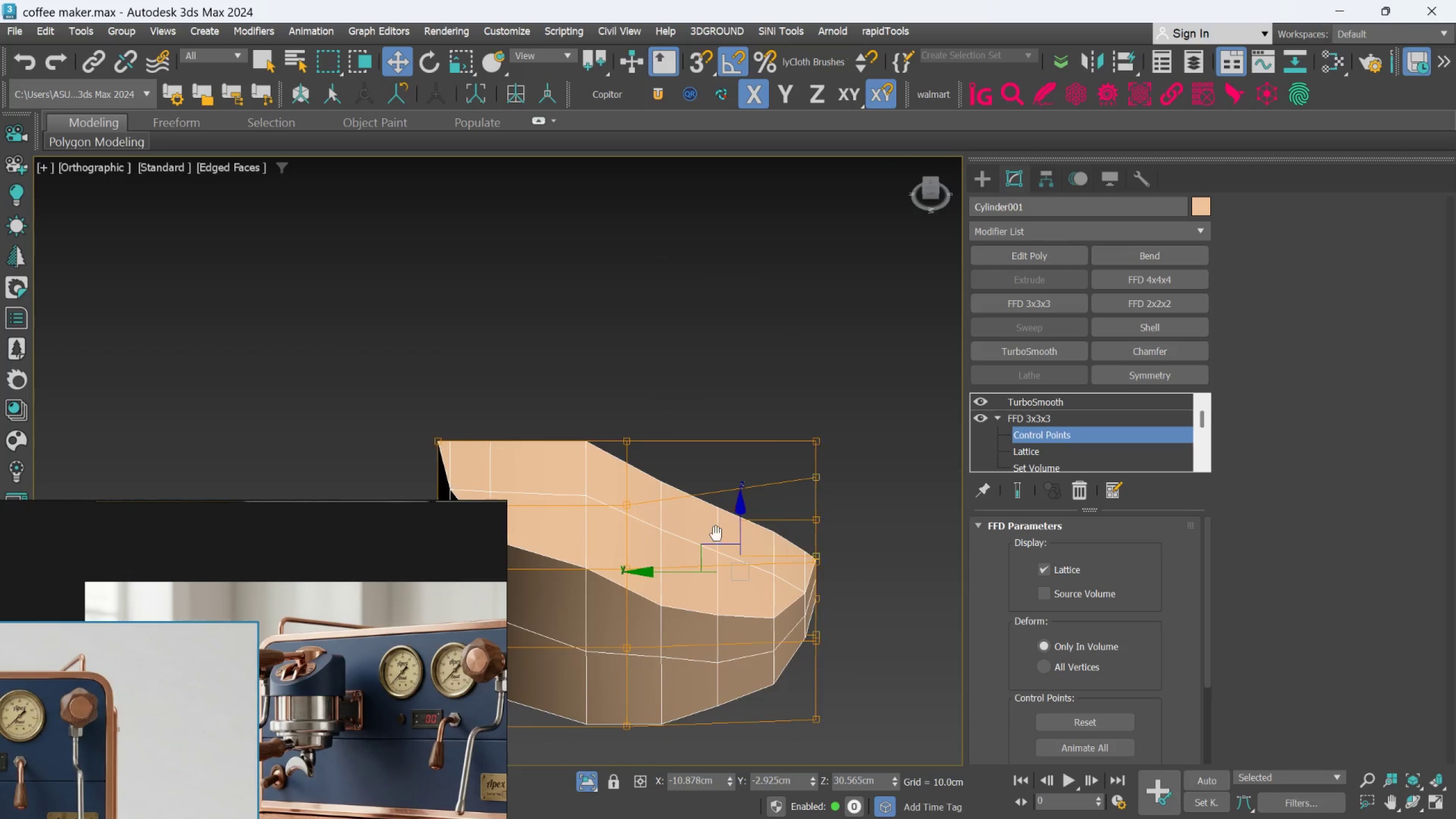 
hold_key(key=AltLeft, duration=0.42)
 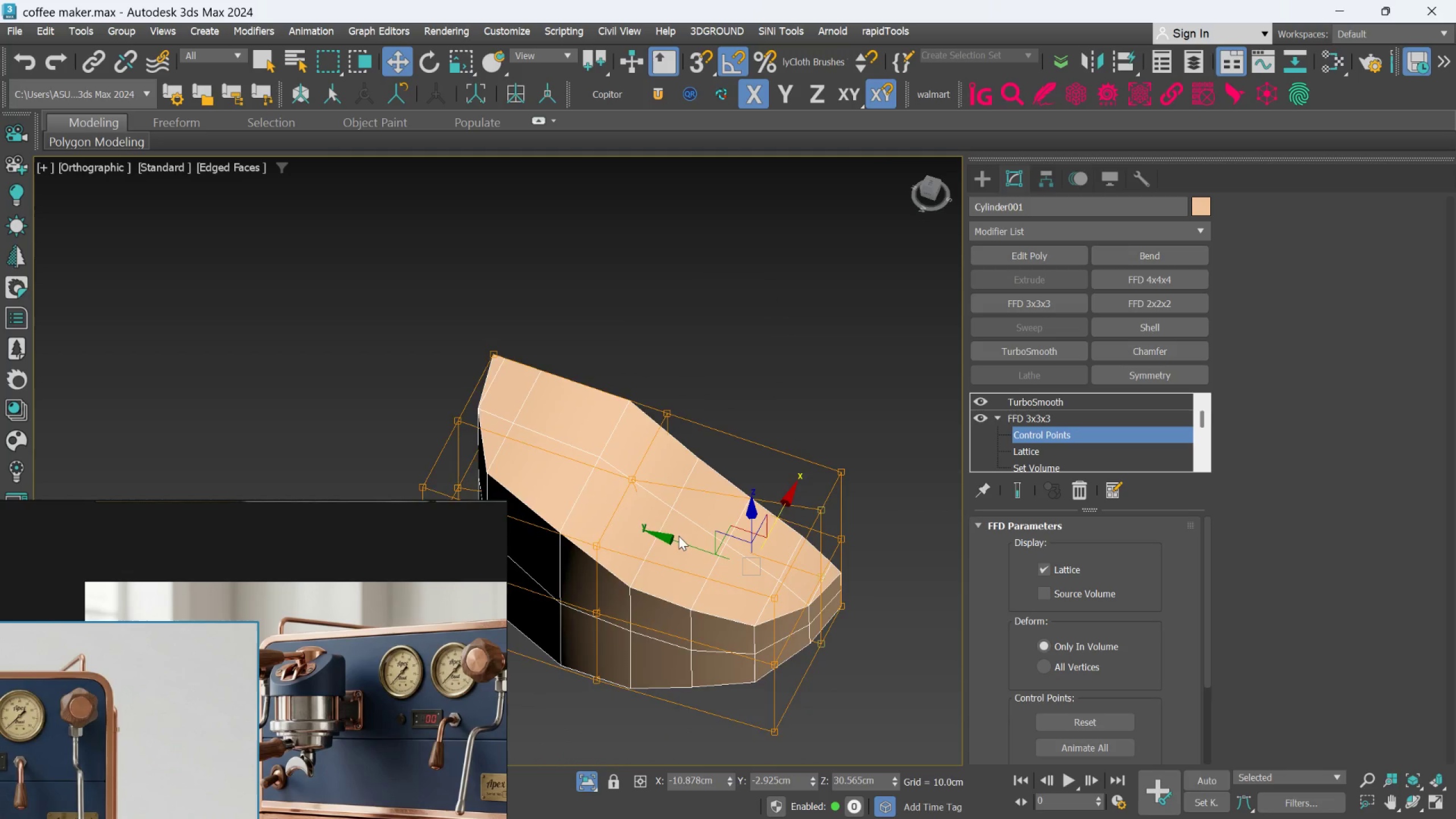 
hold_key(key=AltLeft, duration=0.65)
 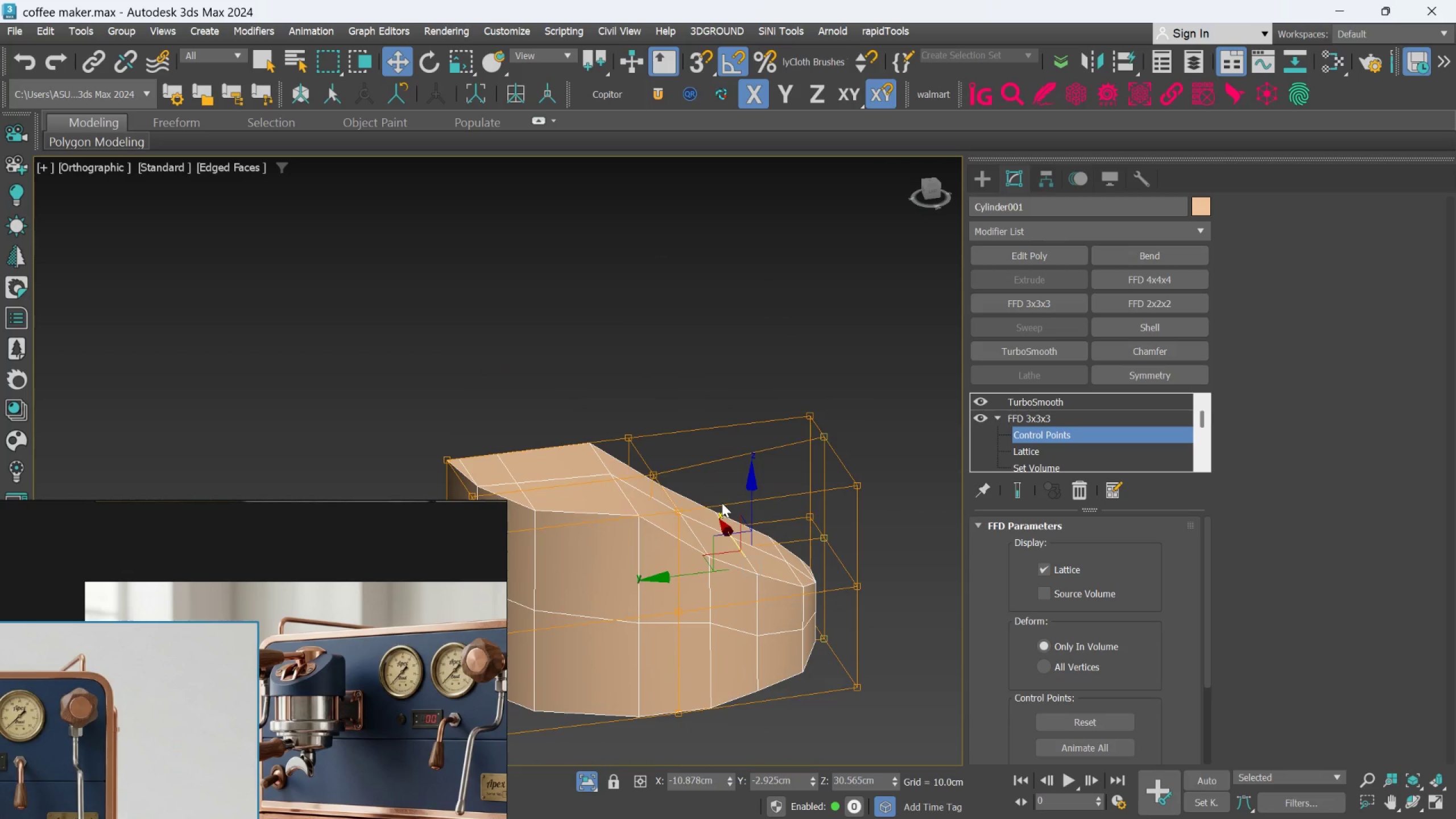 
hold_key(key=AltLeft, duration=0.65)
 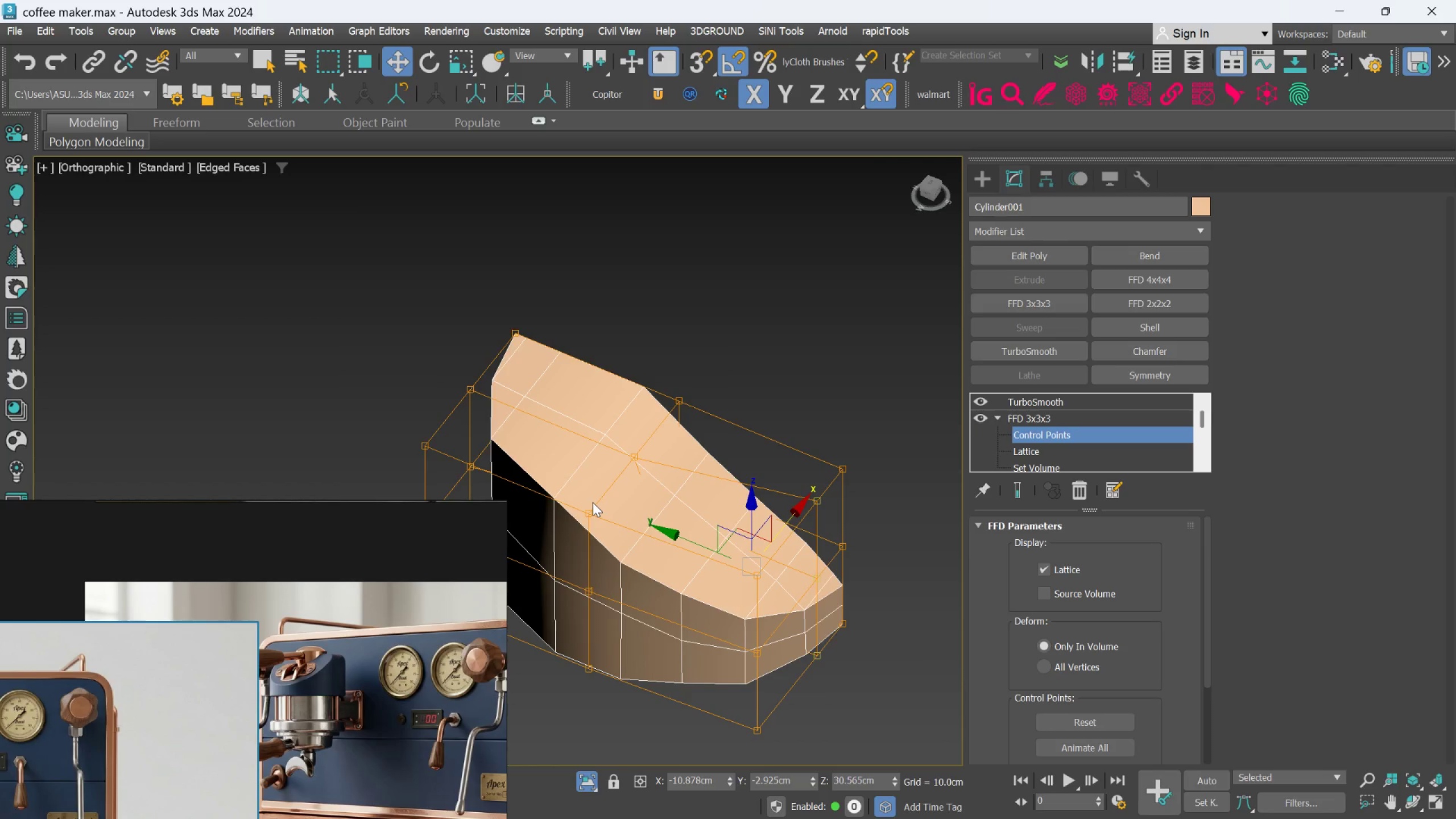 
scroll: coordinate [567, 489], scroll_direction: up, amount: 1.0
 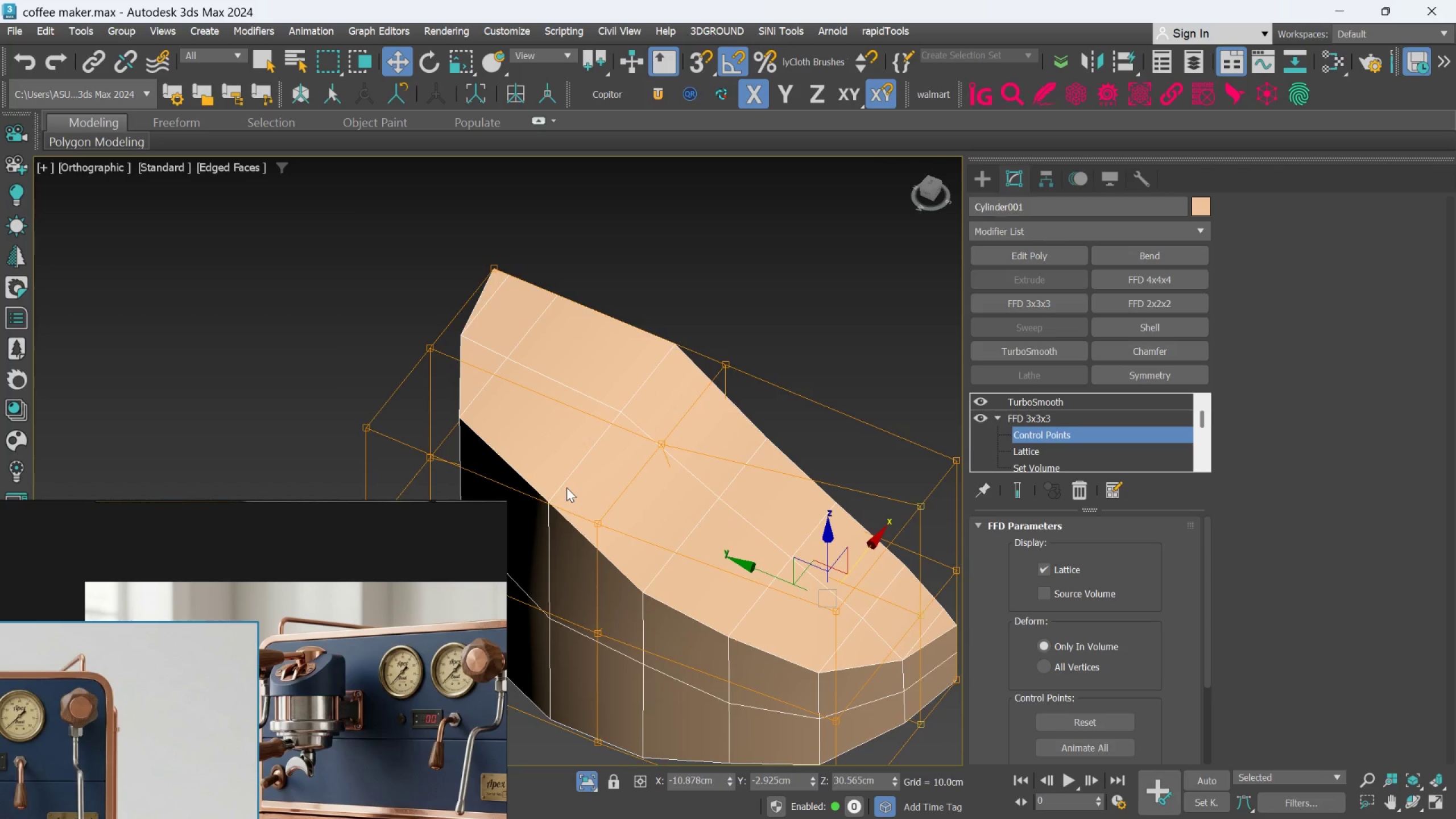 
scroll: coordinate [566, 487], scroll_direction: down, amount: 1.0
 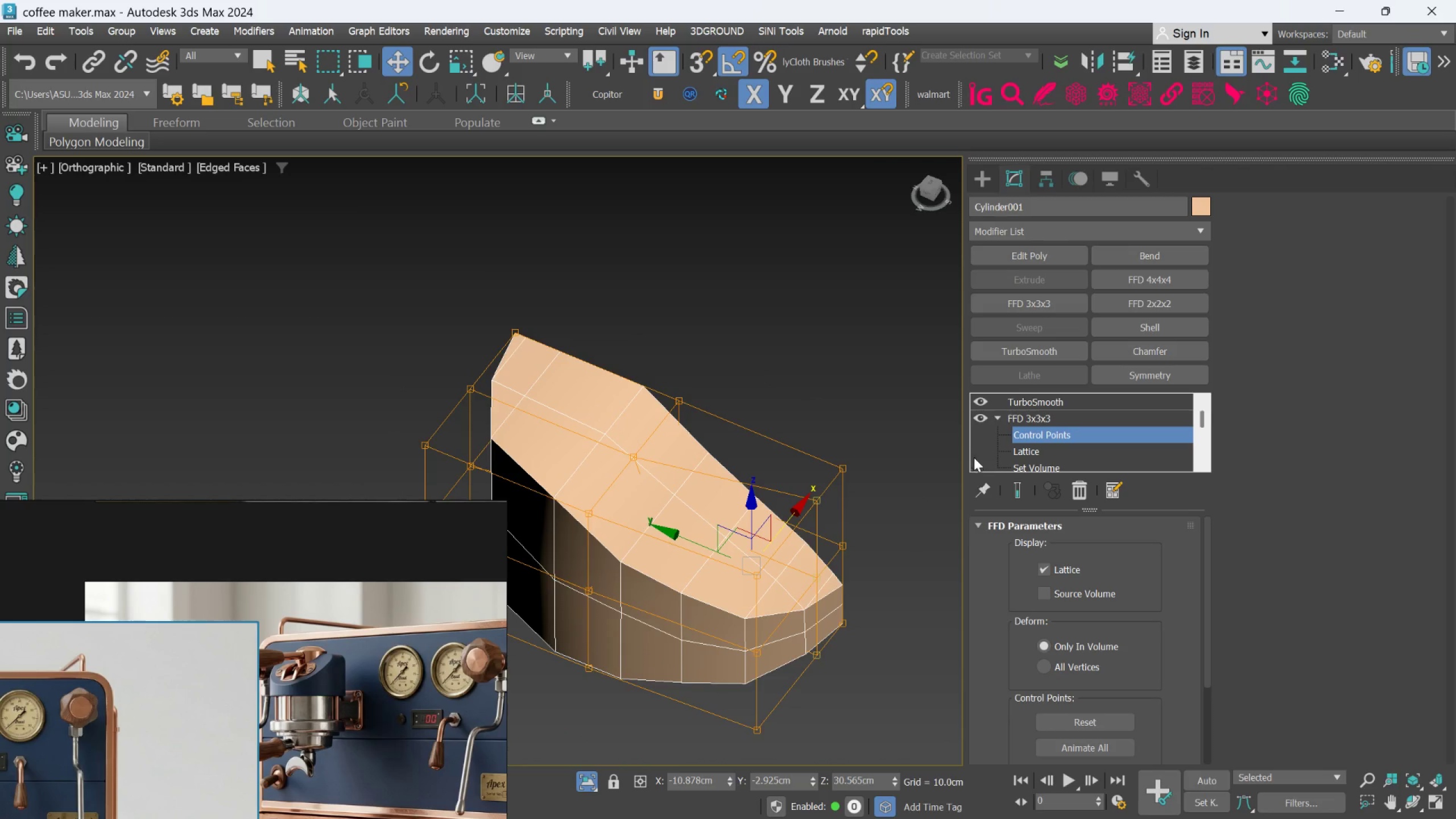 
wait(5.1)
 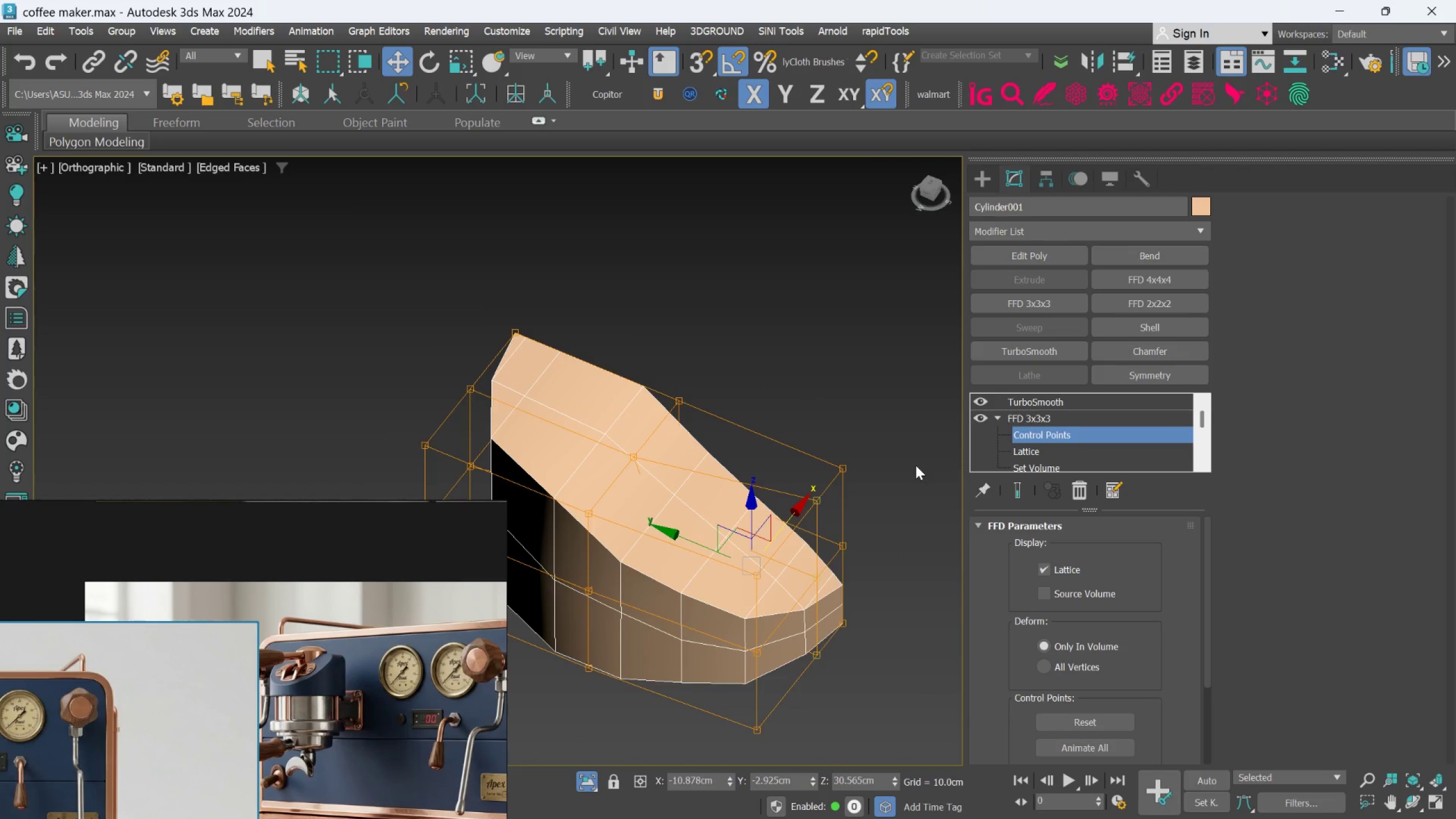 
left_click([1048, 424])
 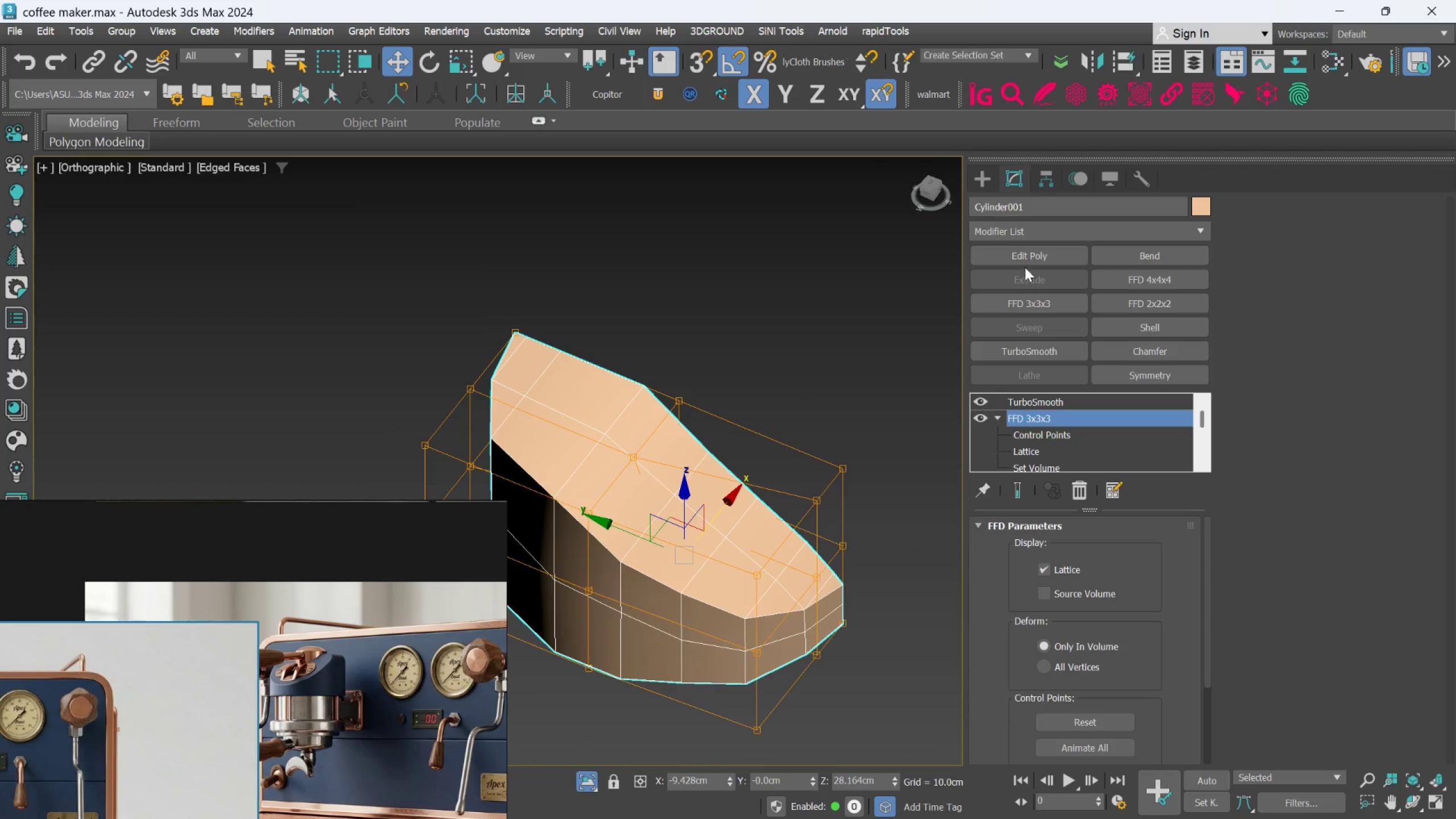 
left_click([1024, 257])
 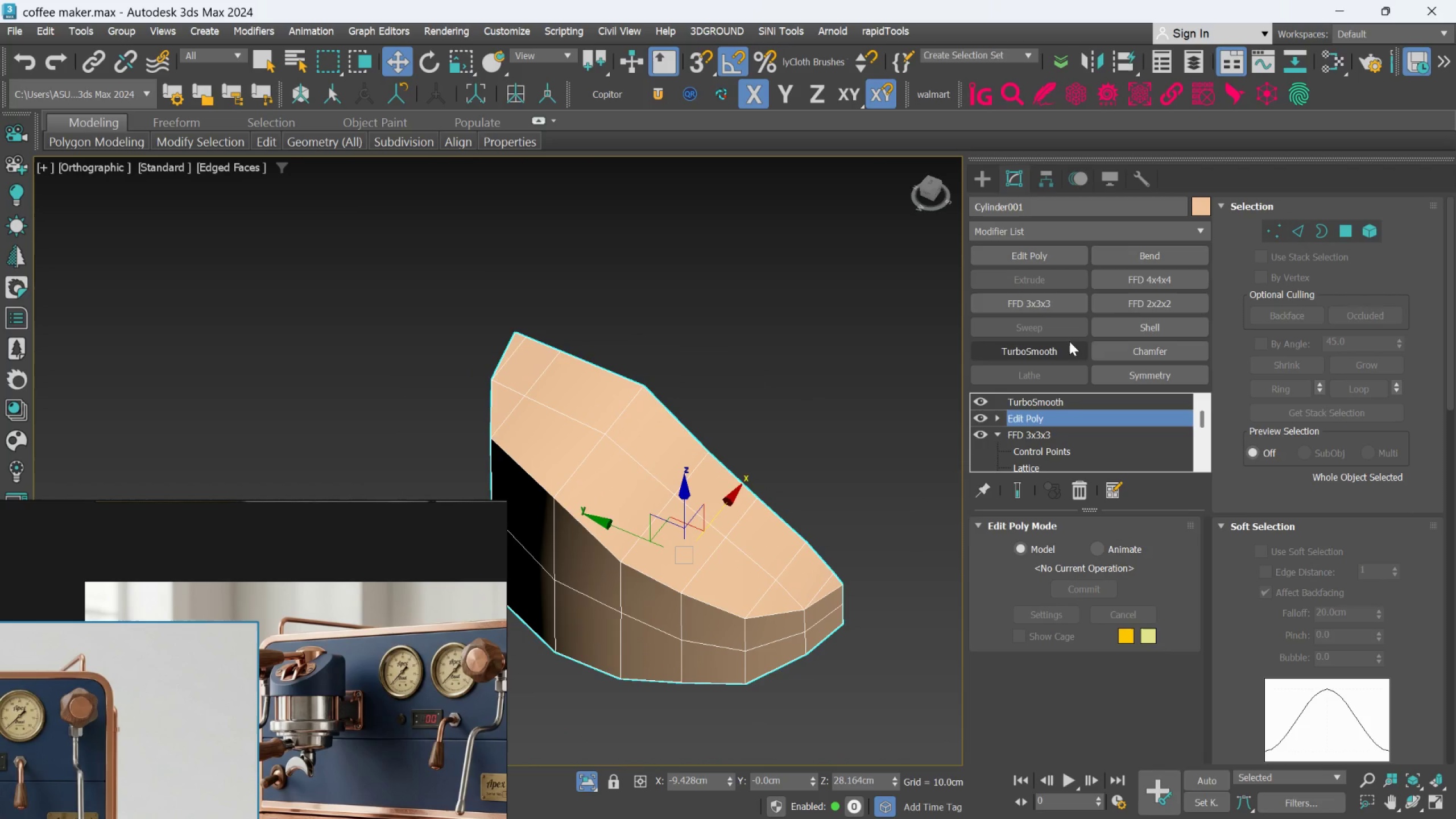 
left_click([1139, 369])
 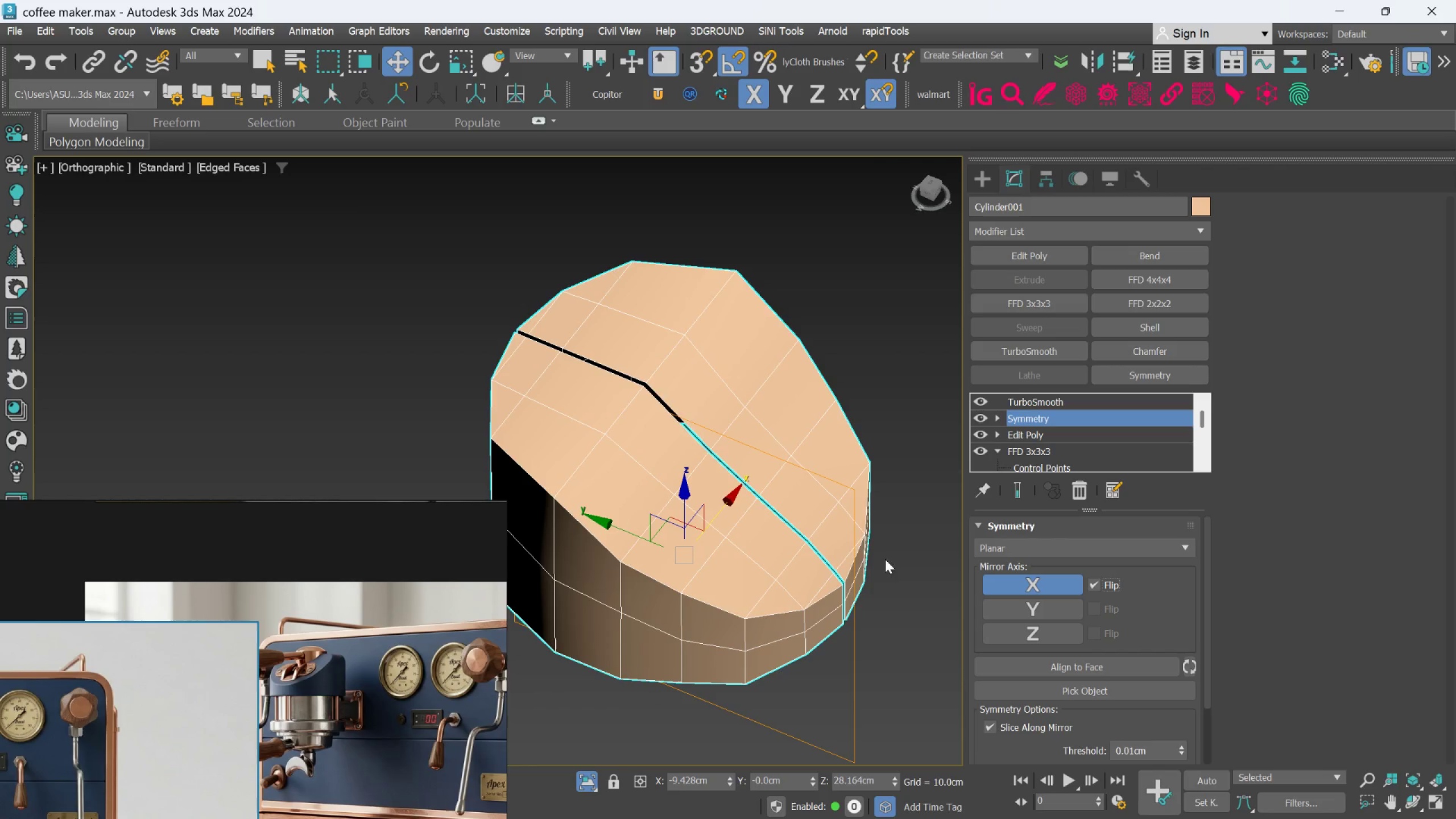 
hold_key(key=AltLeft, duration=0.69)
 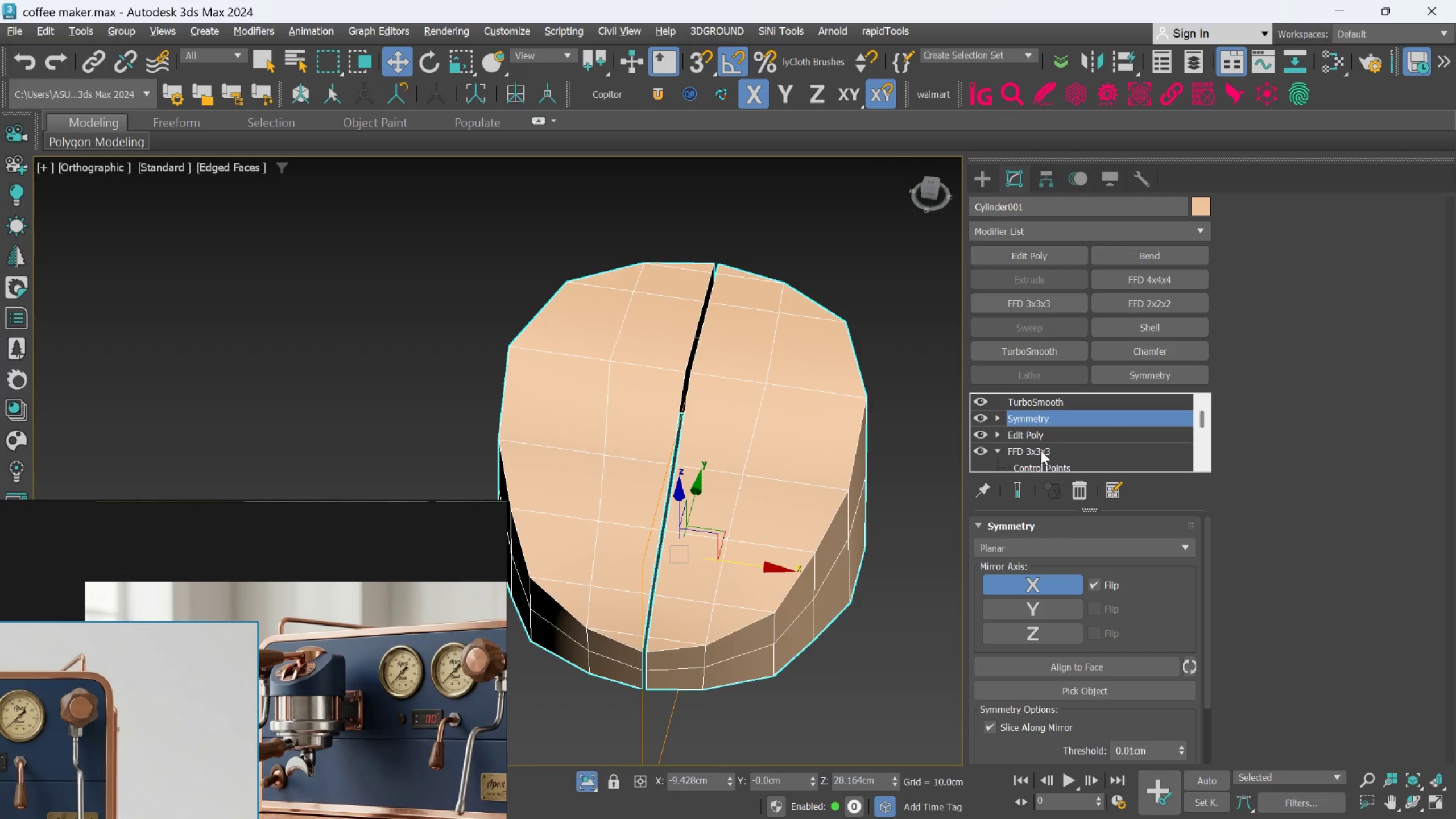 
left_click([1040, 436])
 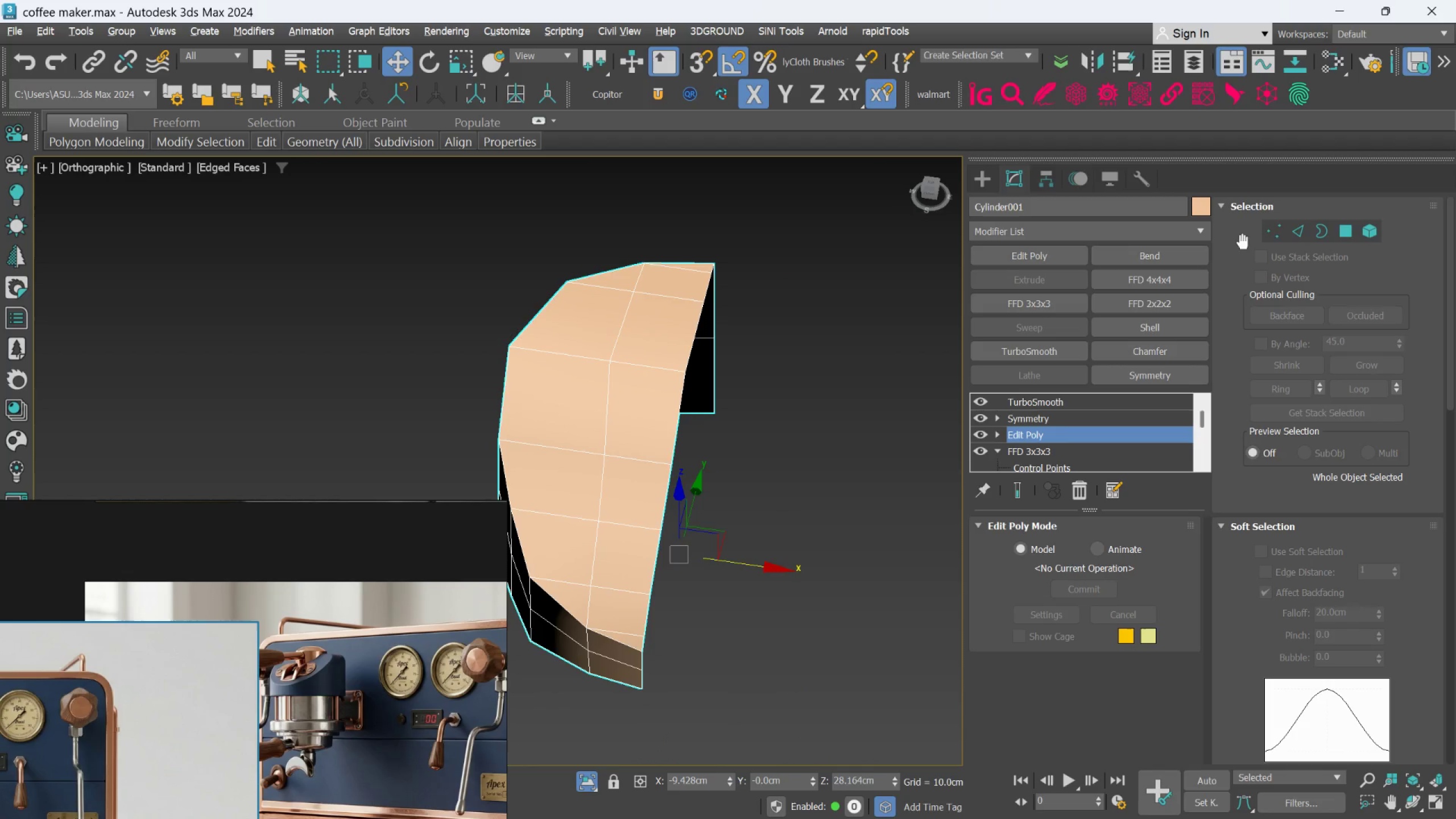 
left_click([1277, 235])
 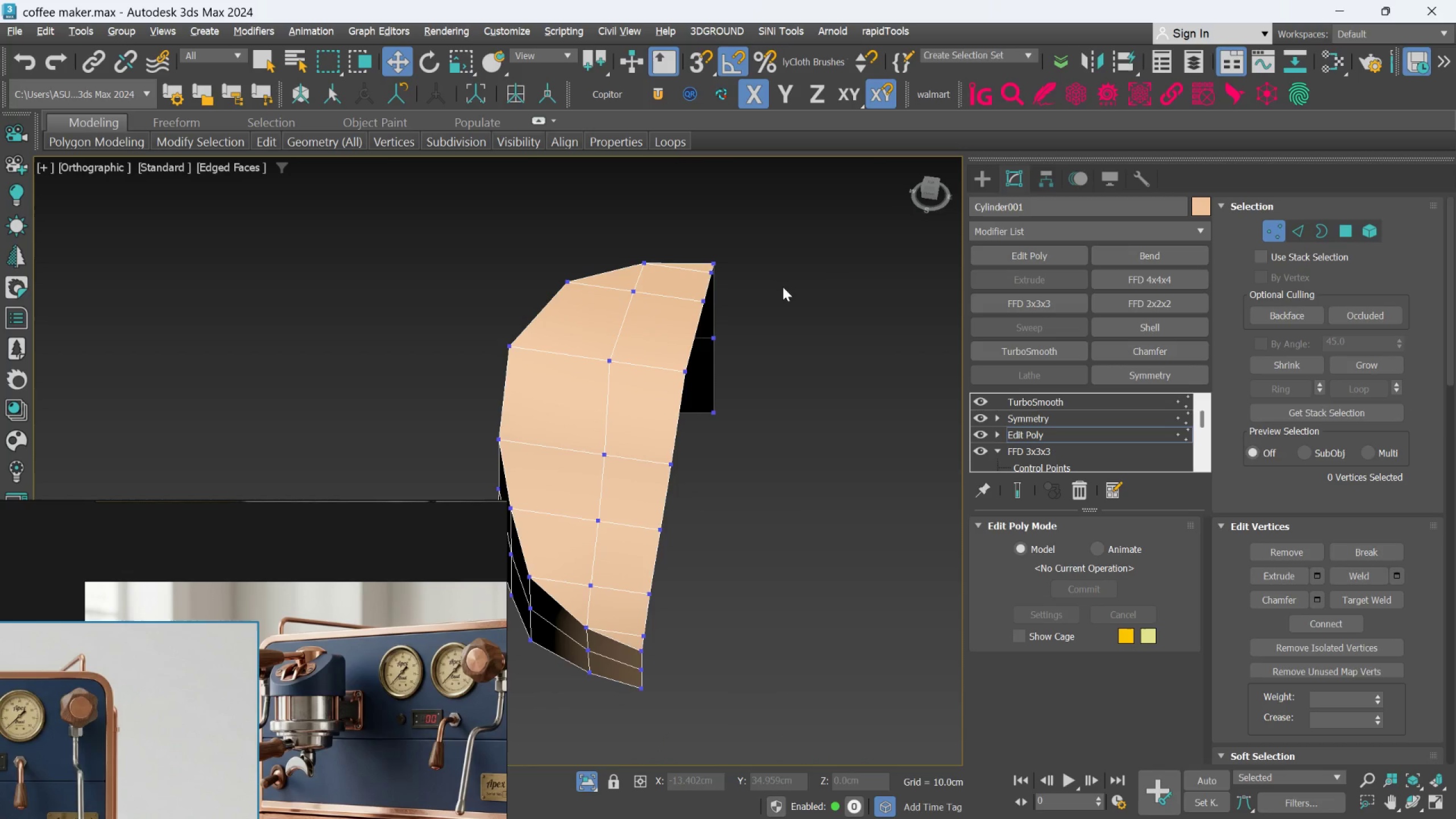 
key(Alt+AltLeft)
 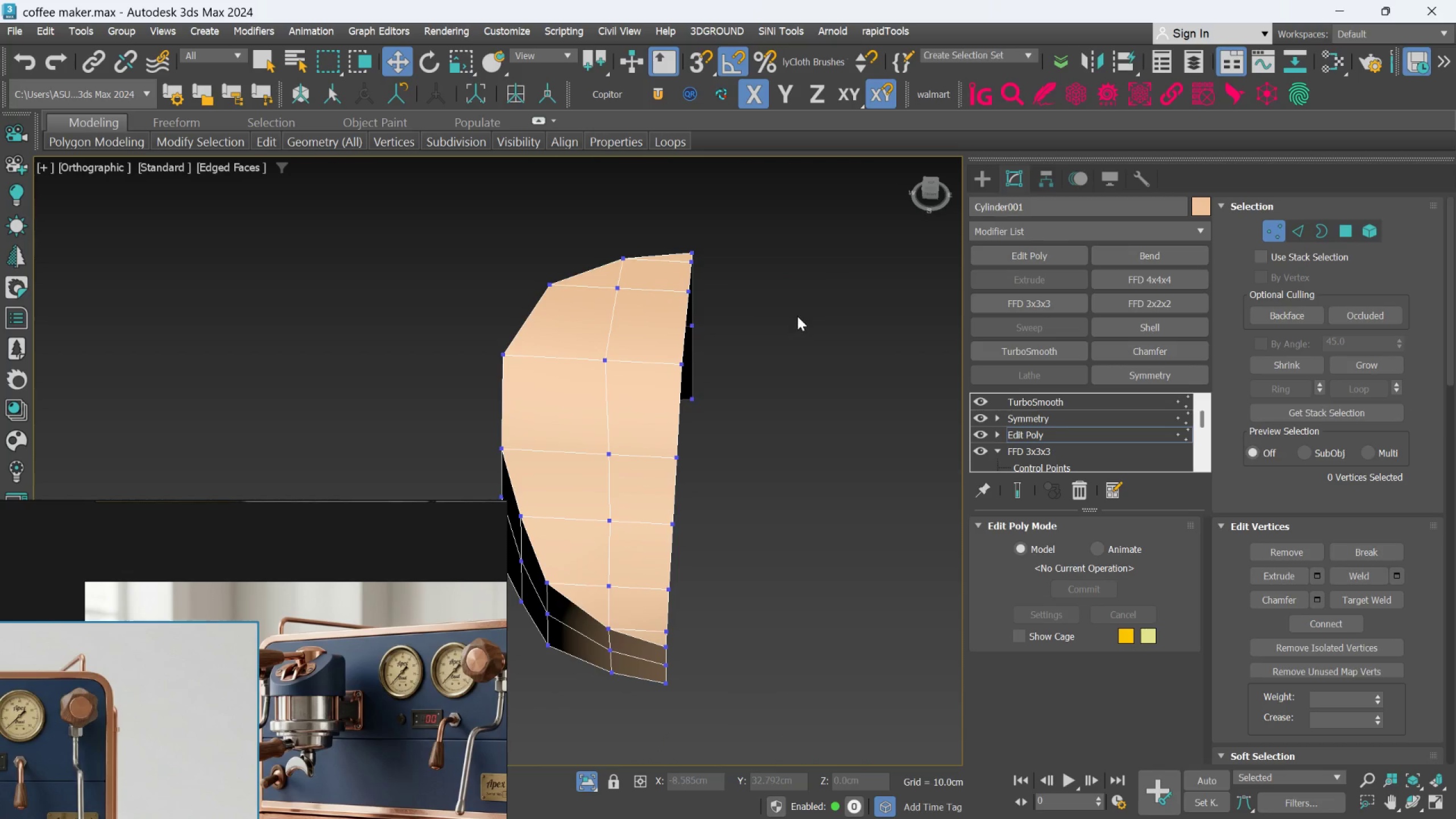 
key(F)
 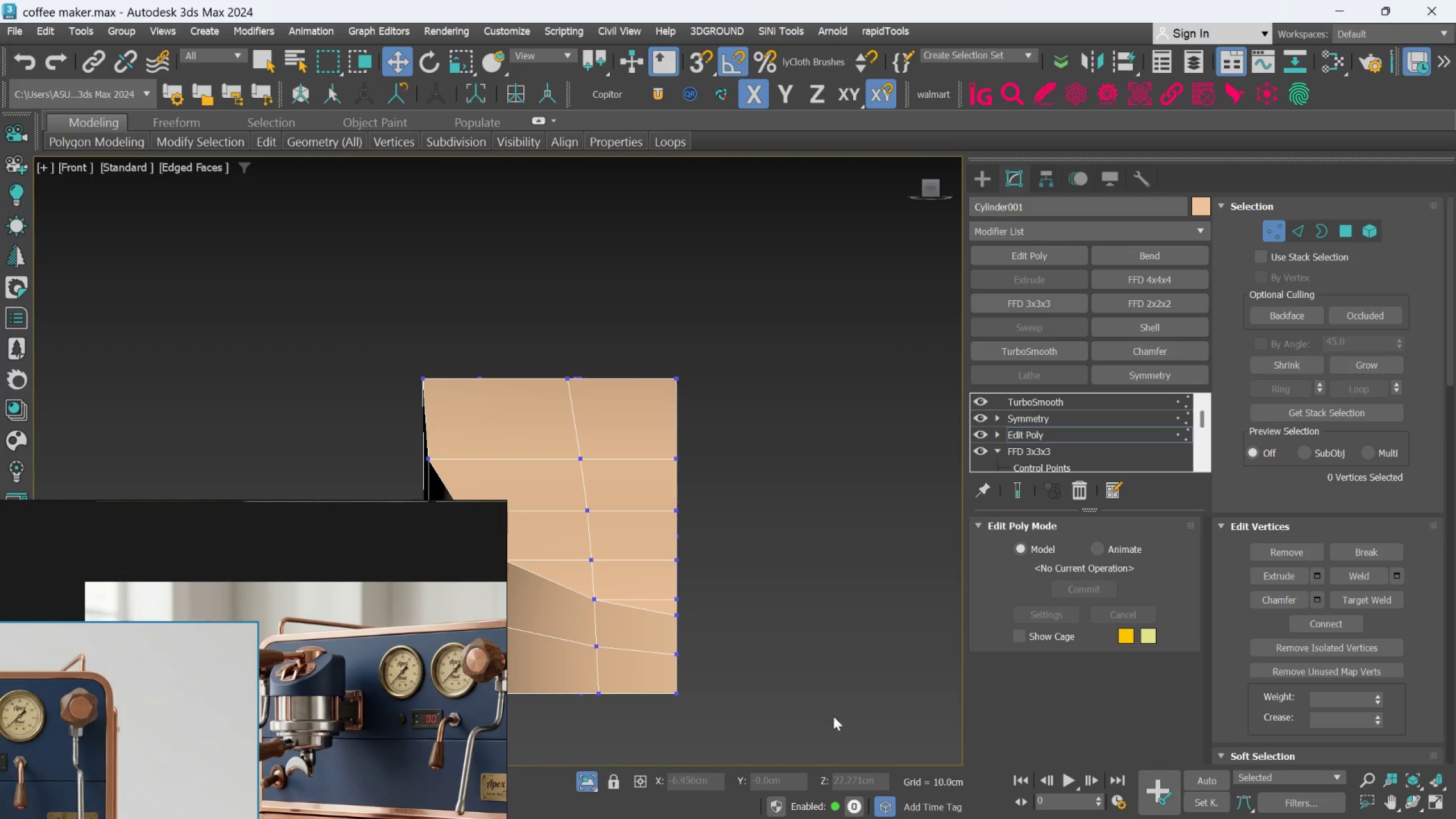 
left_click_drag(start_coordinate=[763, 737], to_coordinate=[626, 316])
 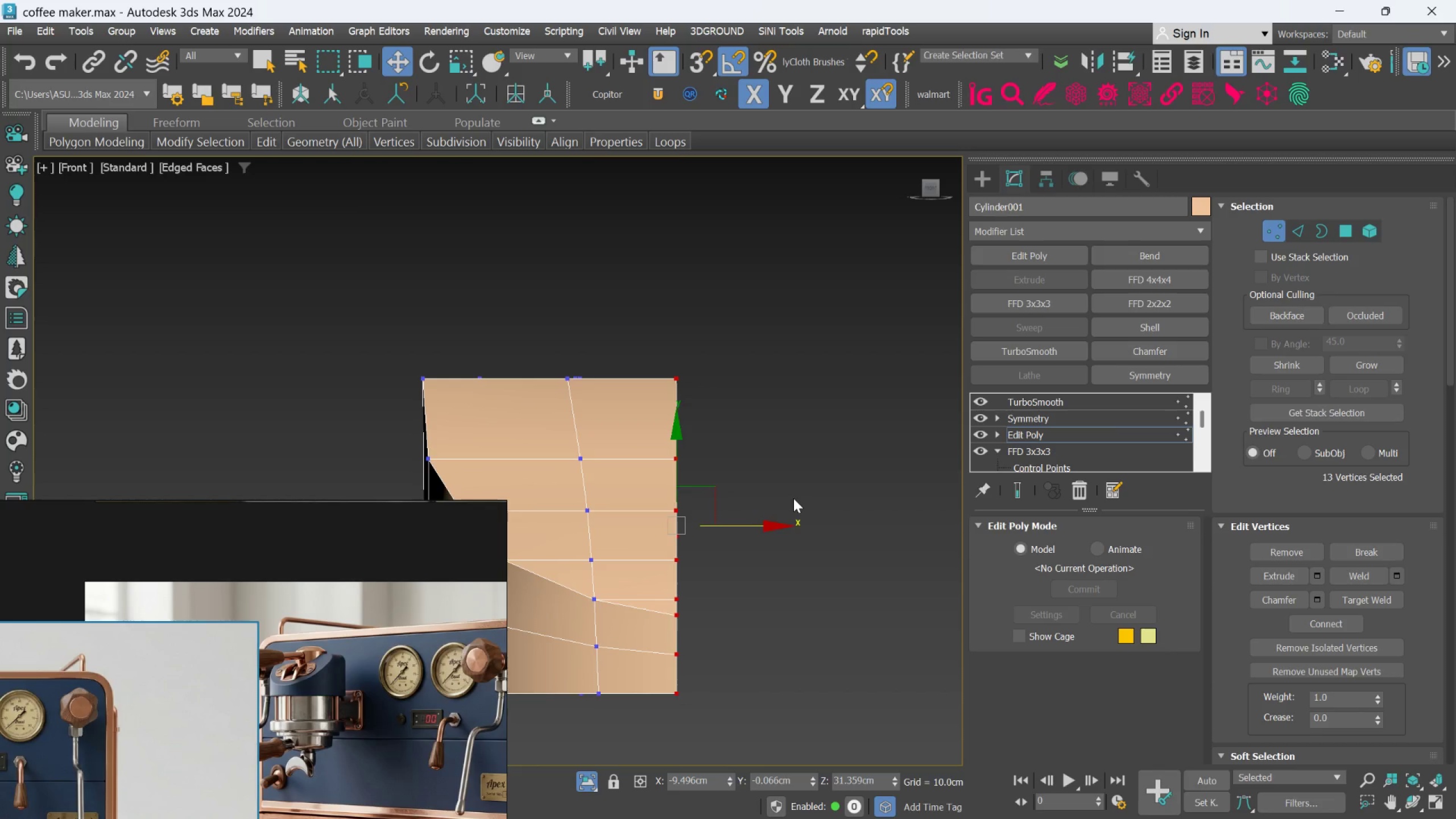 
type(rw)
 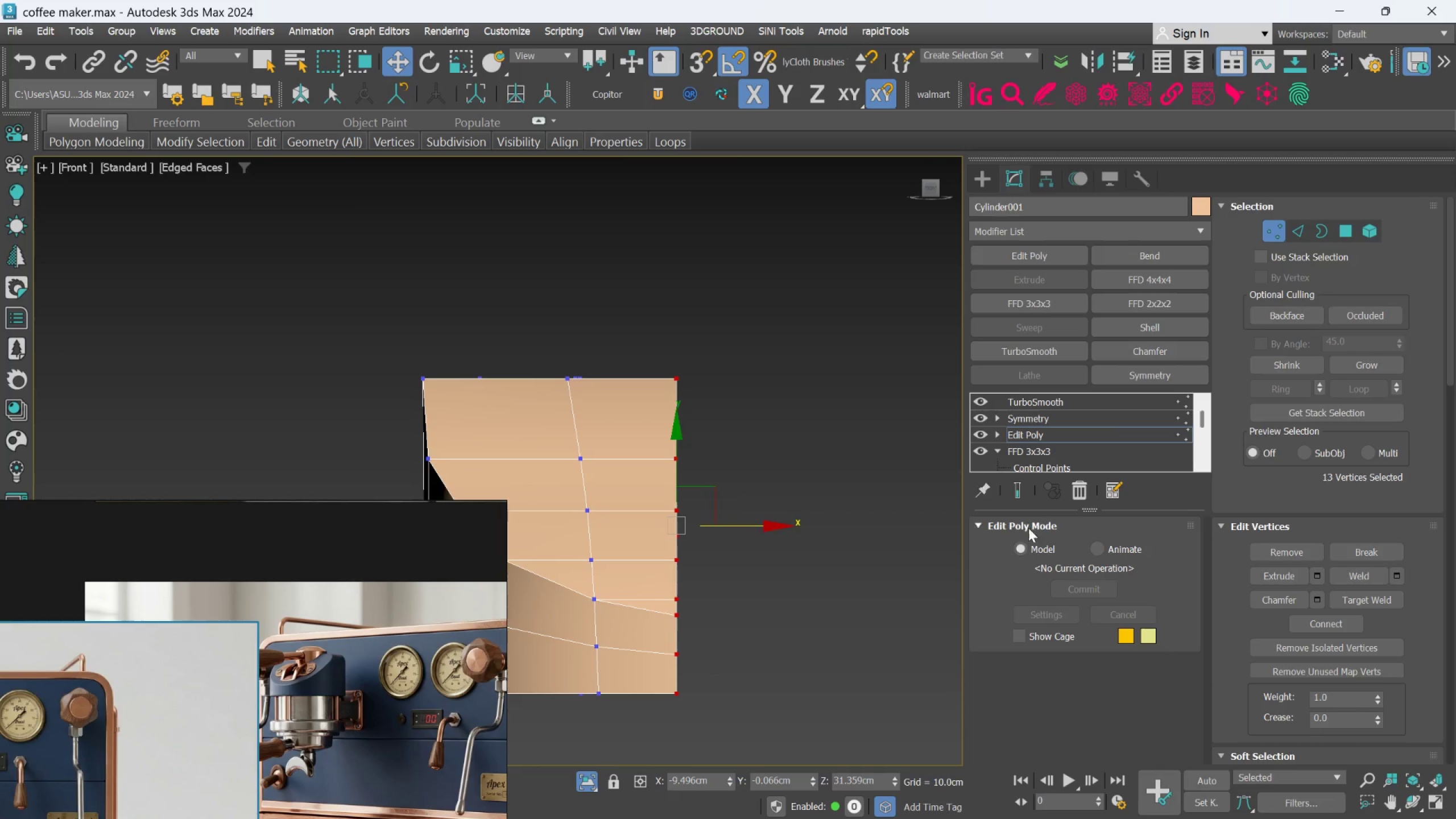 
left_click_drag(start_coordinate=[784, 526], to_coordinate=[694, 544])
 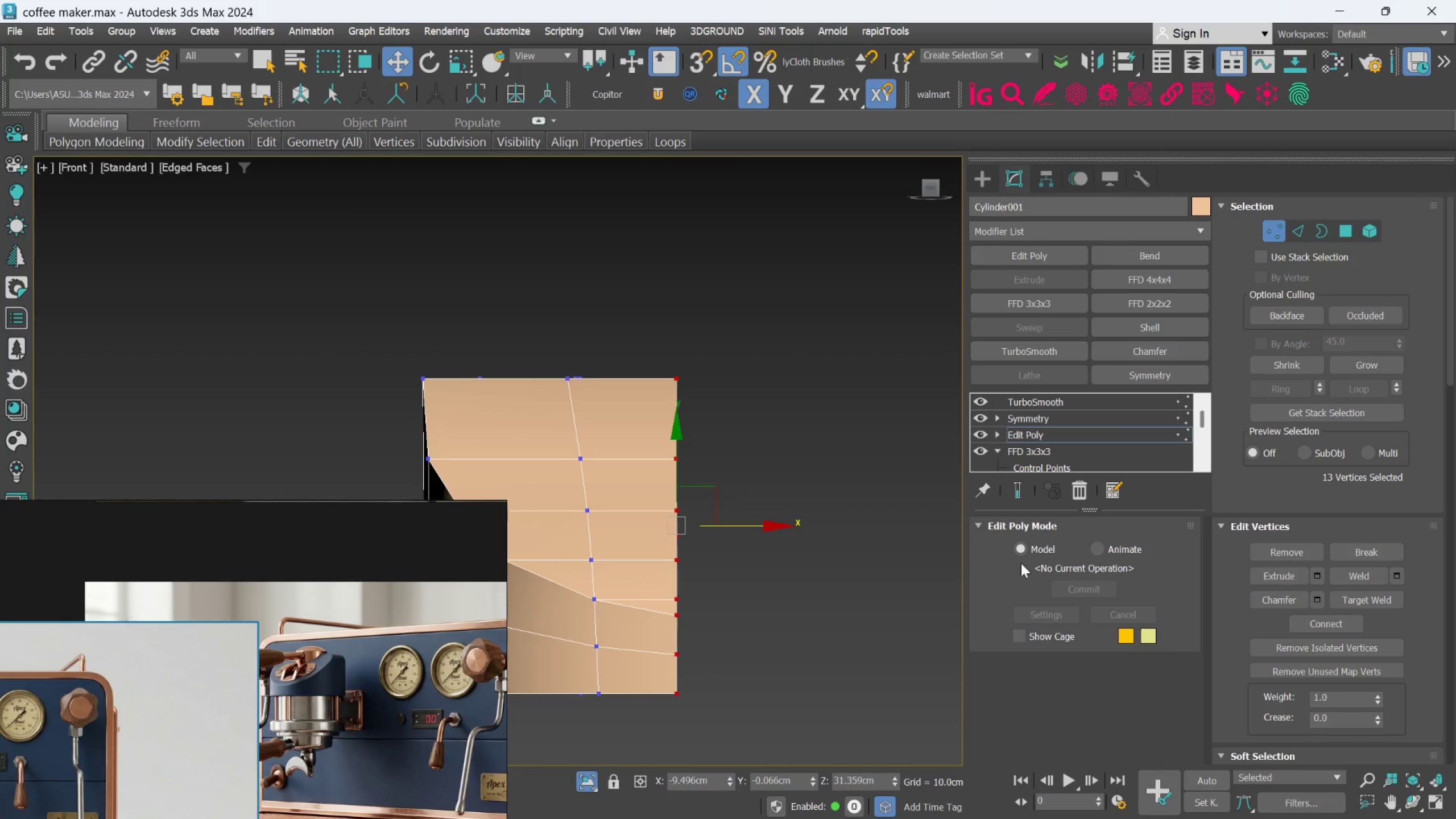 
left_click([1016, 486])
 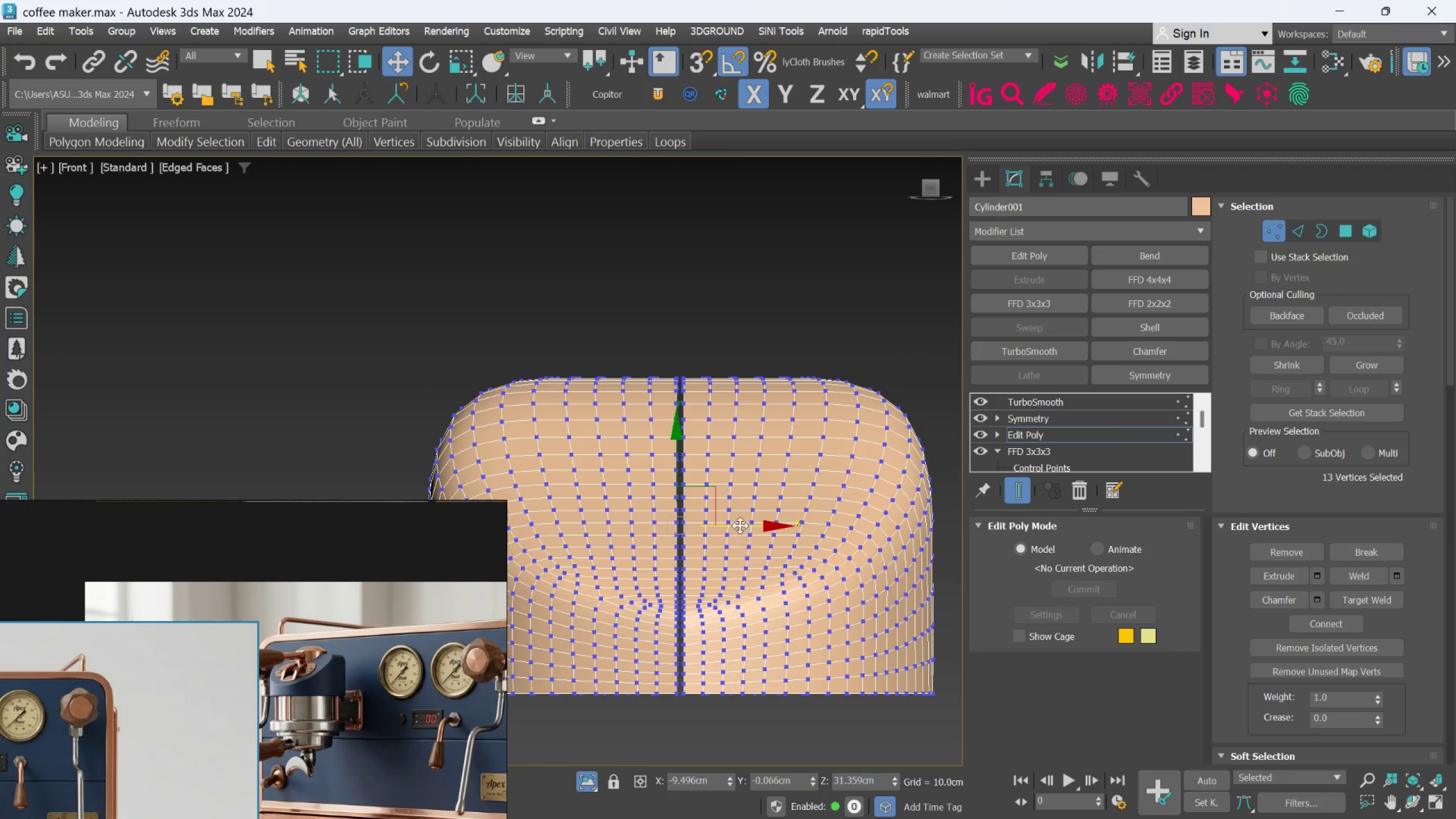 
left_click_drag(start_coordinate=[741, 525], to_coordinate=[747, 526])
 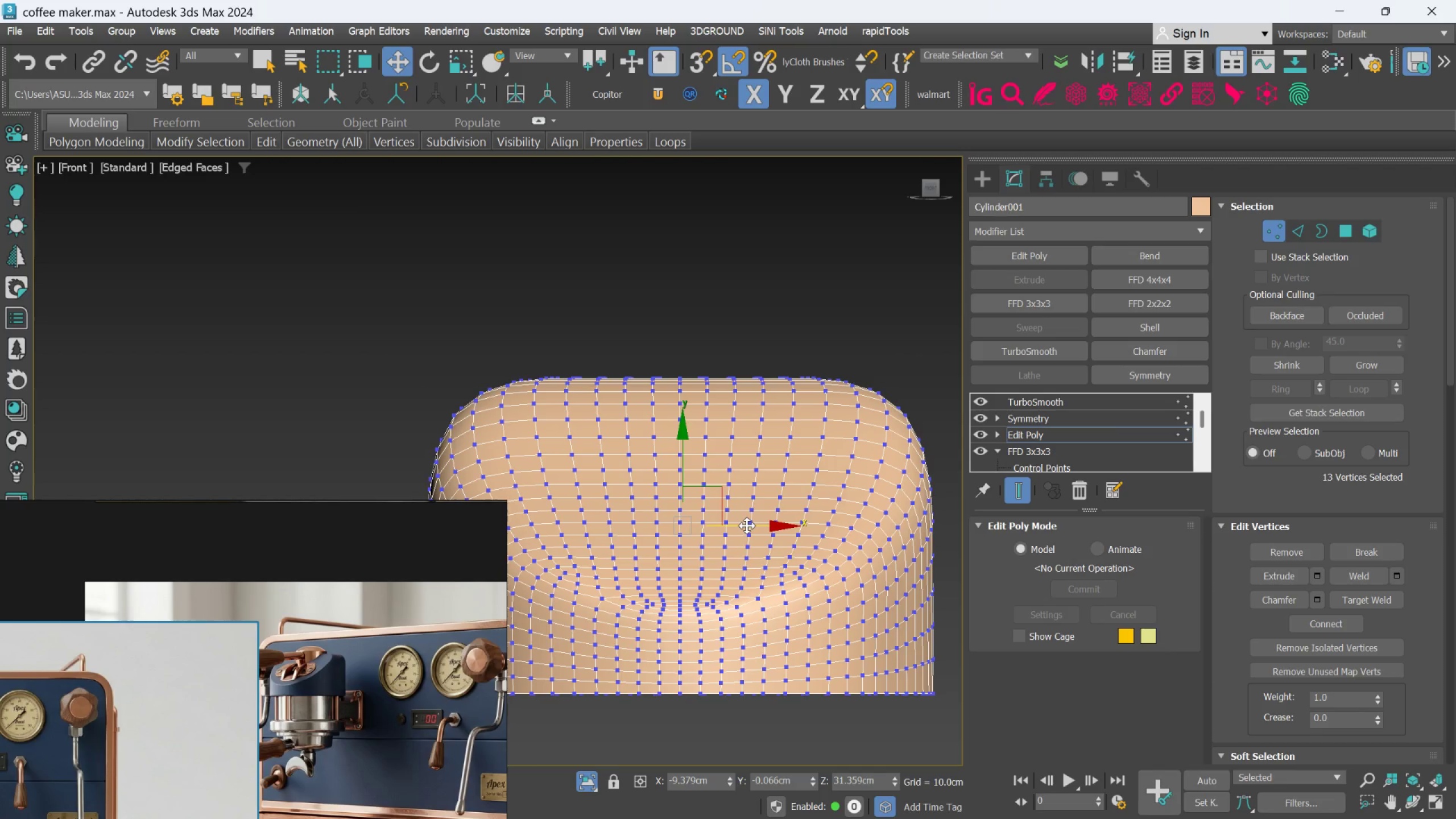 
scroll: coordinate [748, 526], scroll_direction: down, amount: 1.0
 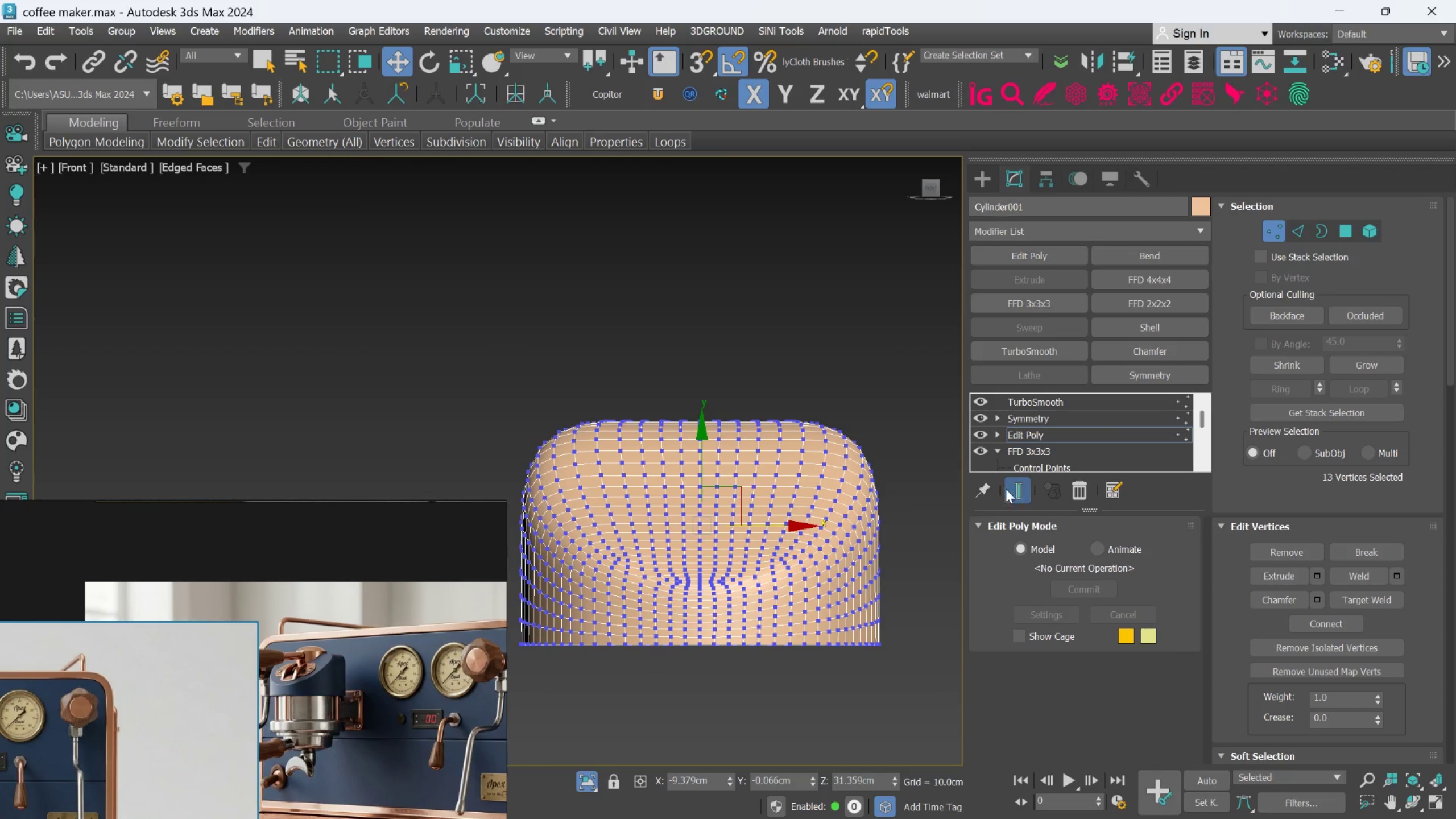 
left_click([1014, 486])
 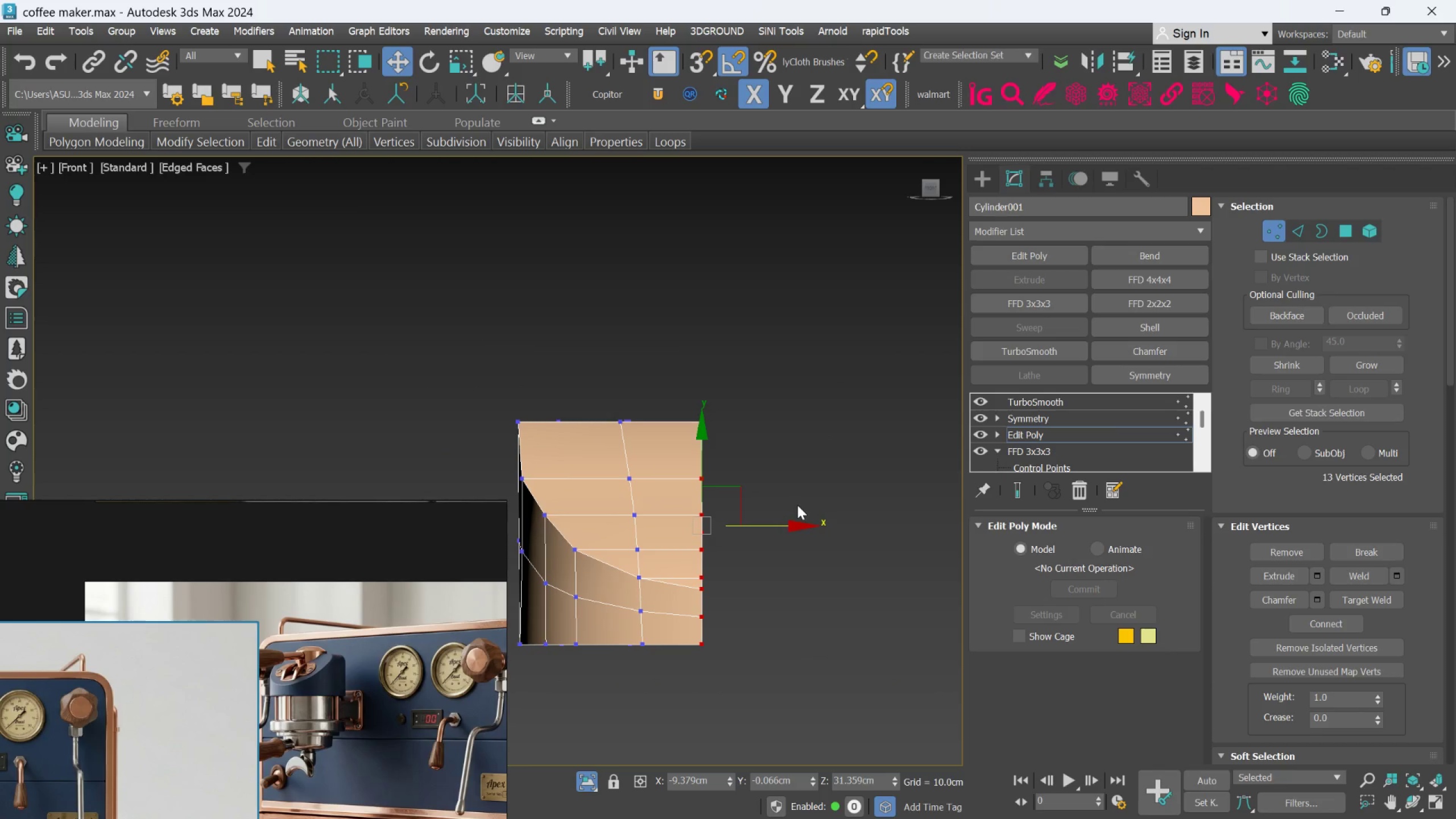 
hold_key(key=AltLeft, duration=1.0)
 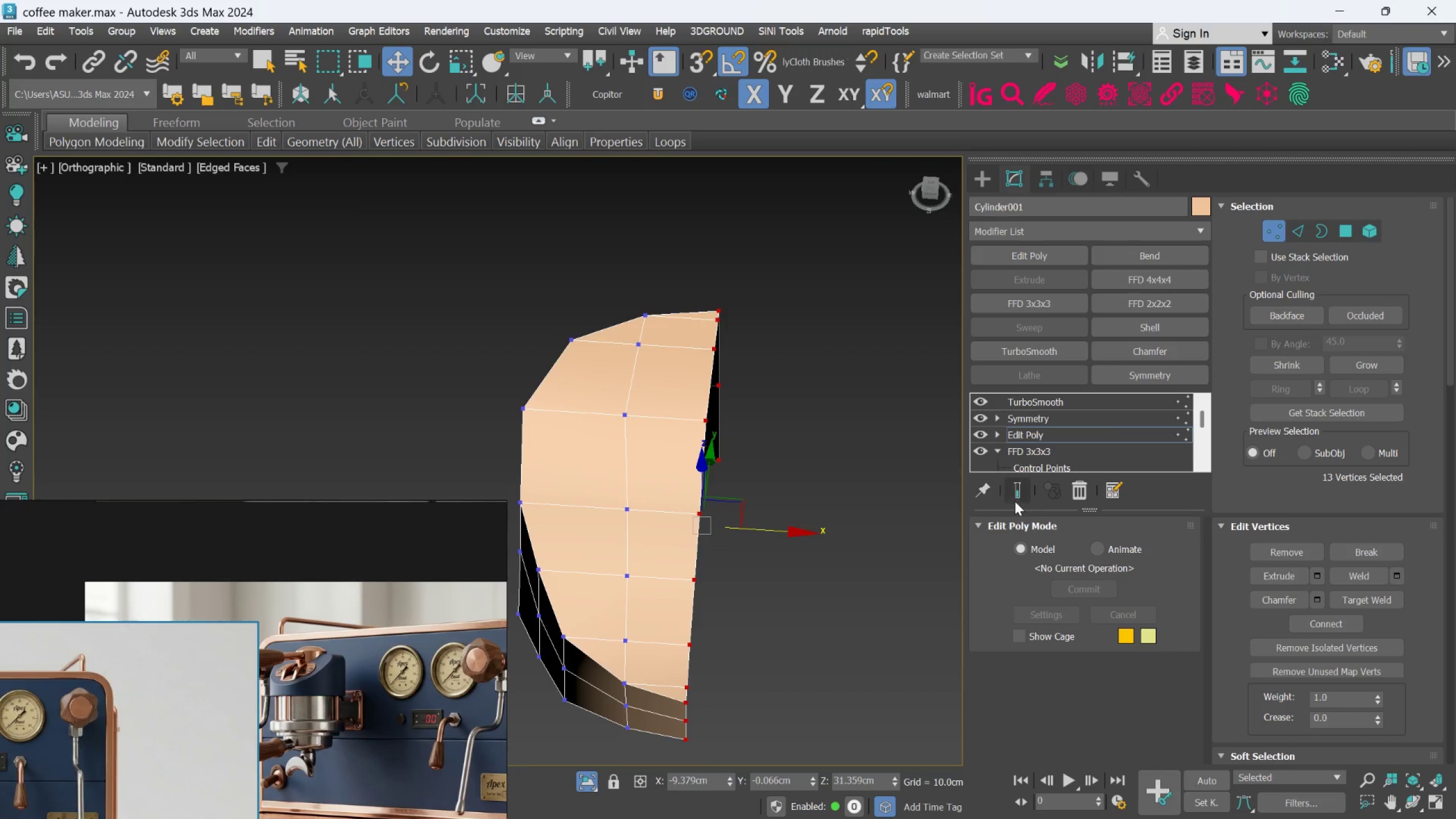 
left_click([1014, 486])
 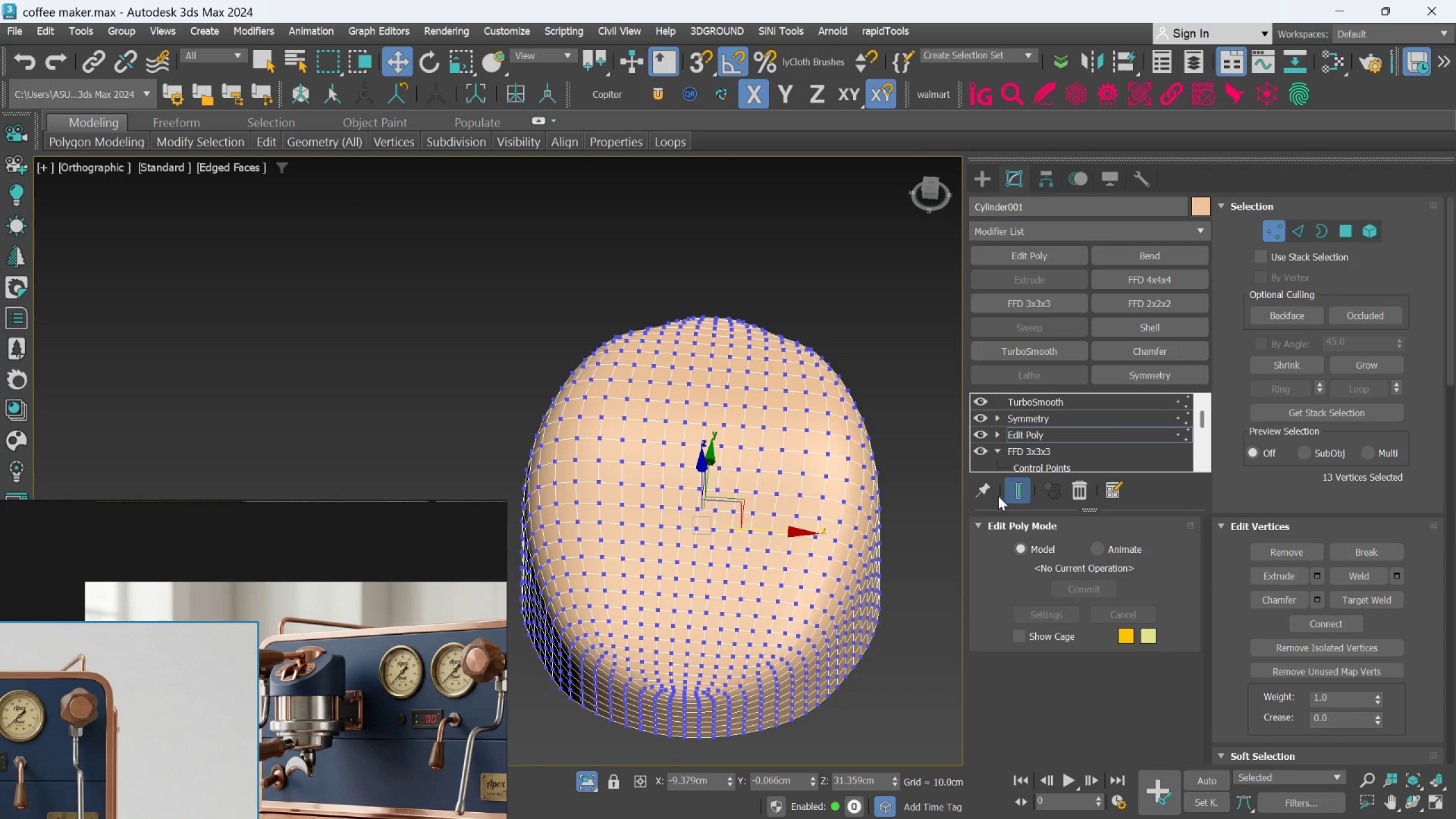 
hold_key(key=AltLeft, duration=0.94)
scroll: coordinate [774, 570], scroll_direction: down, amount: 1.0
 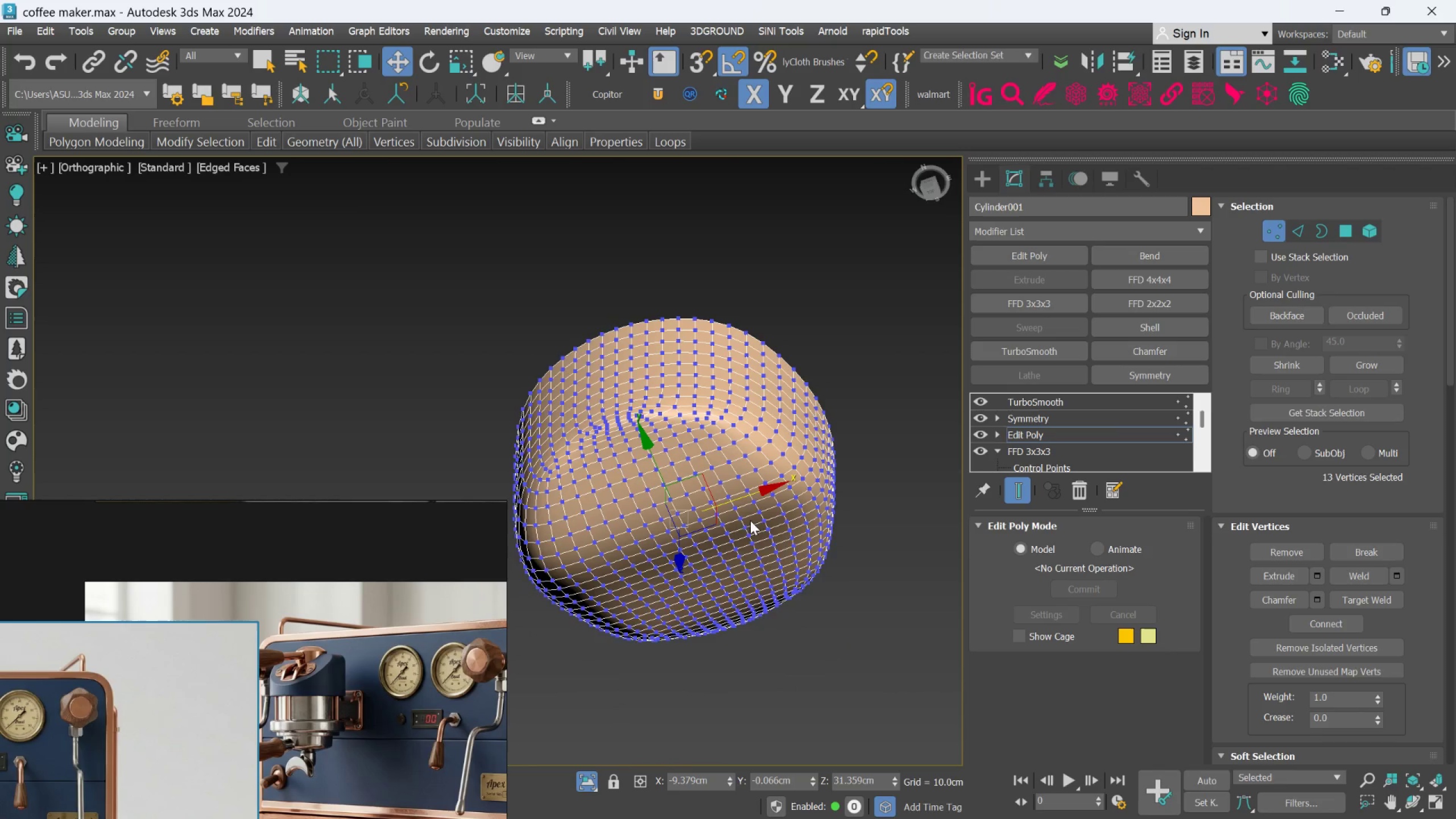 
scroll: coordinate [745, 507], scroll_direction: up, amount: 1.0
 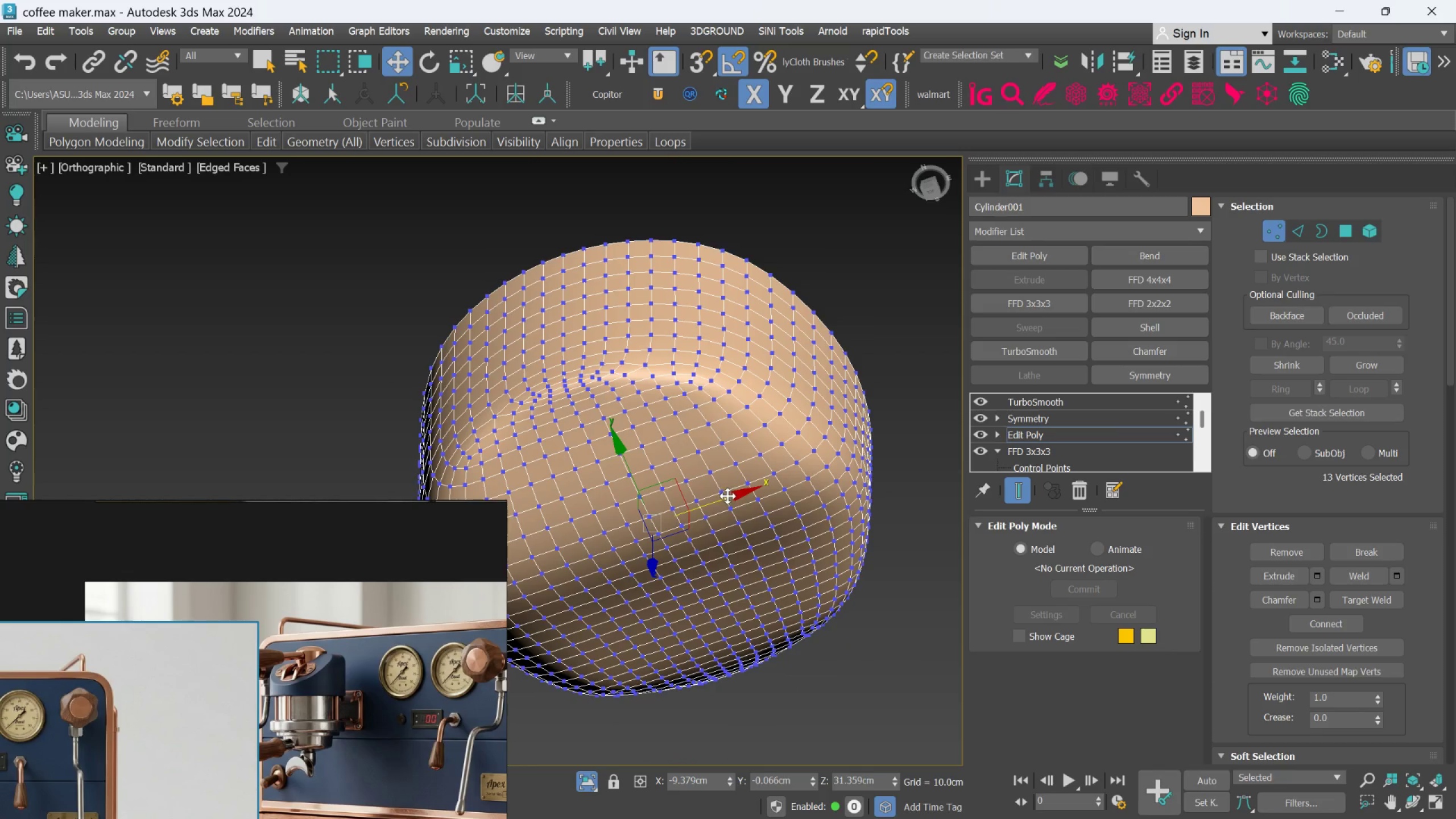 
left_click_drag(start_coordinate=[727, 496], to_coordinate=[733, 493])
 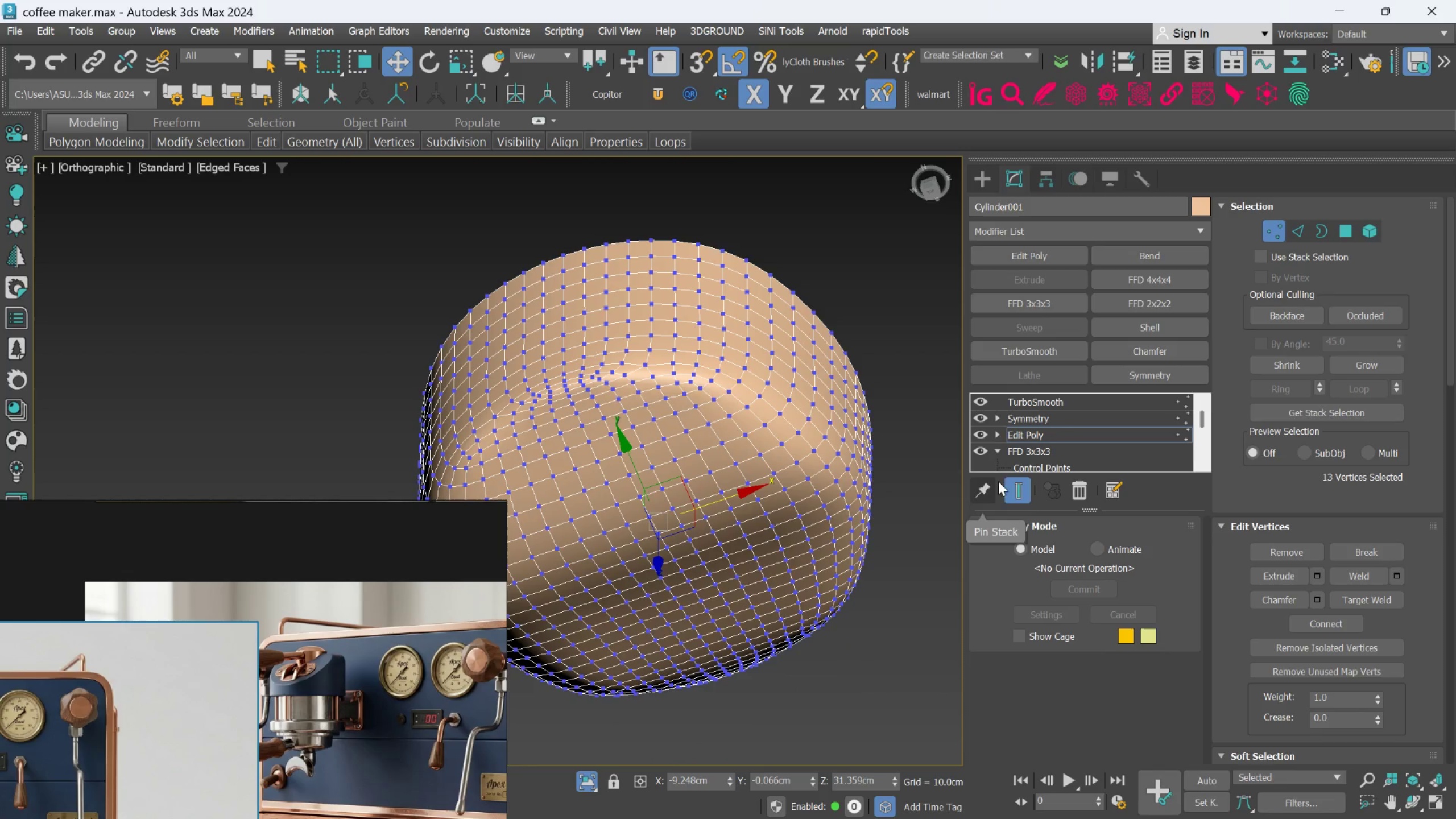 
left_click([1008, 482])
 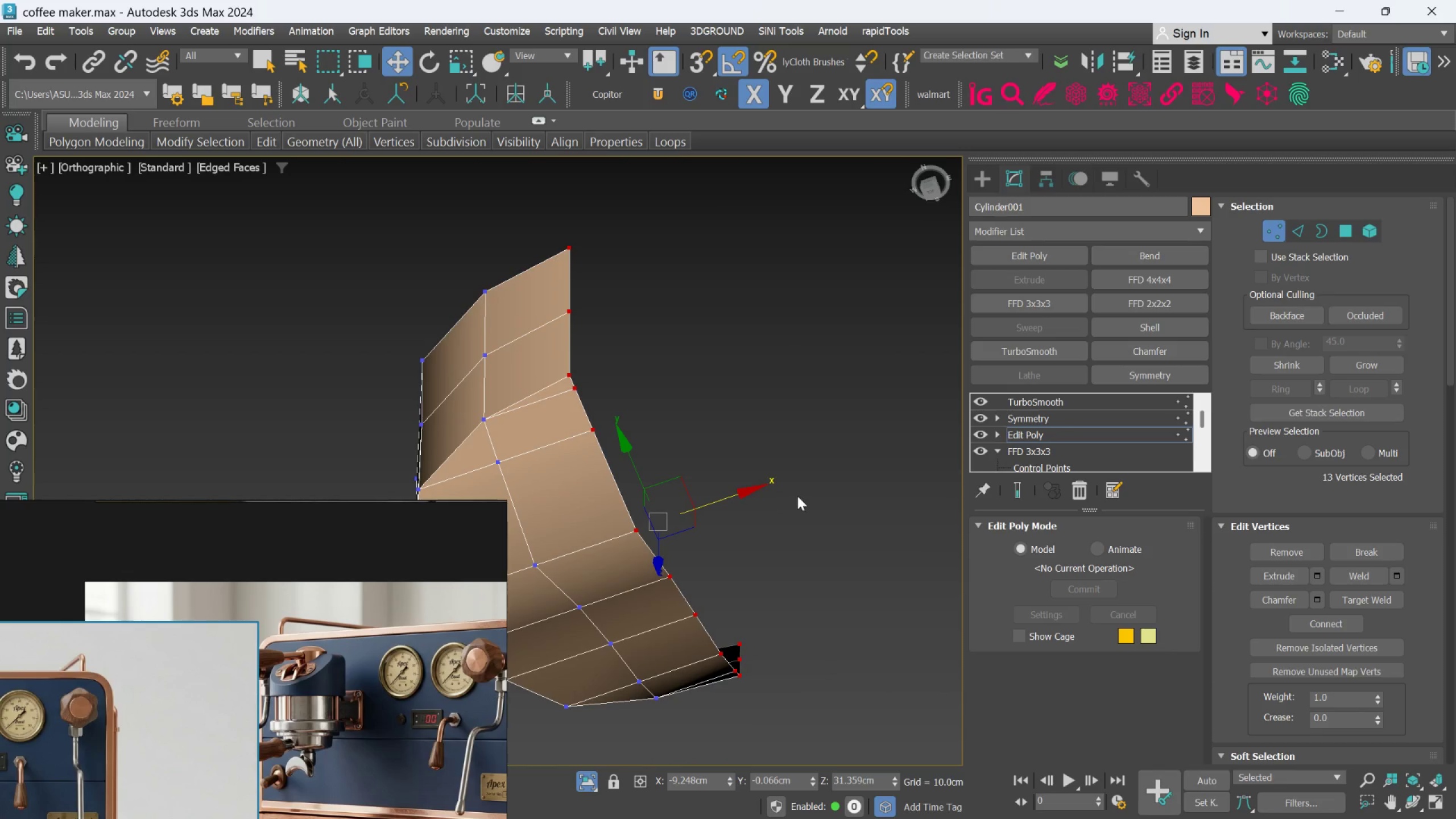 
hold_key(key=AltLeft, duration=0.64)
 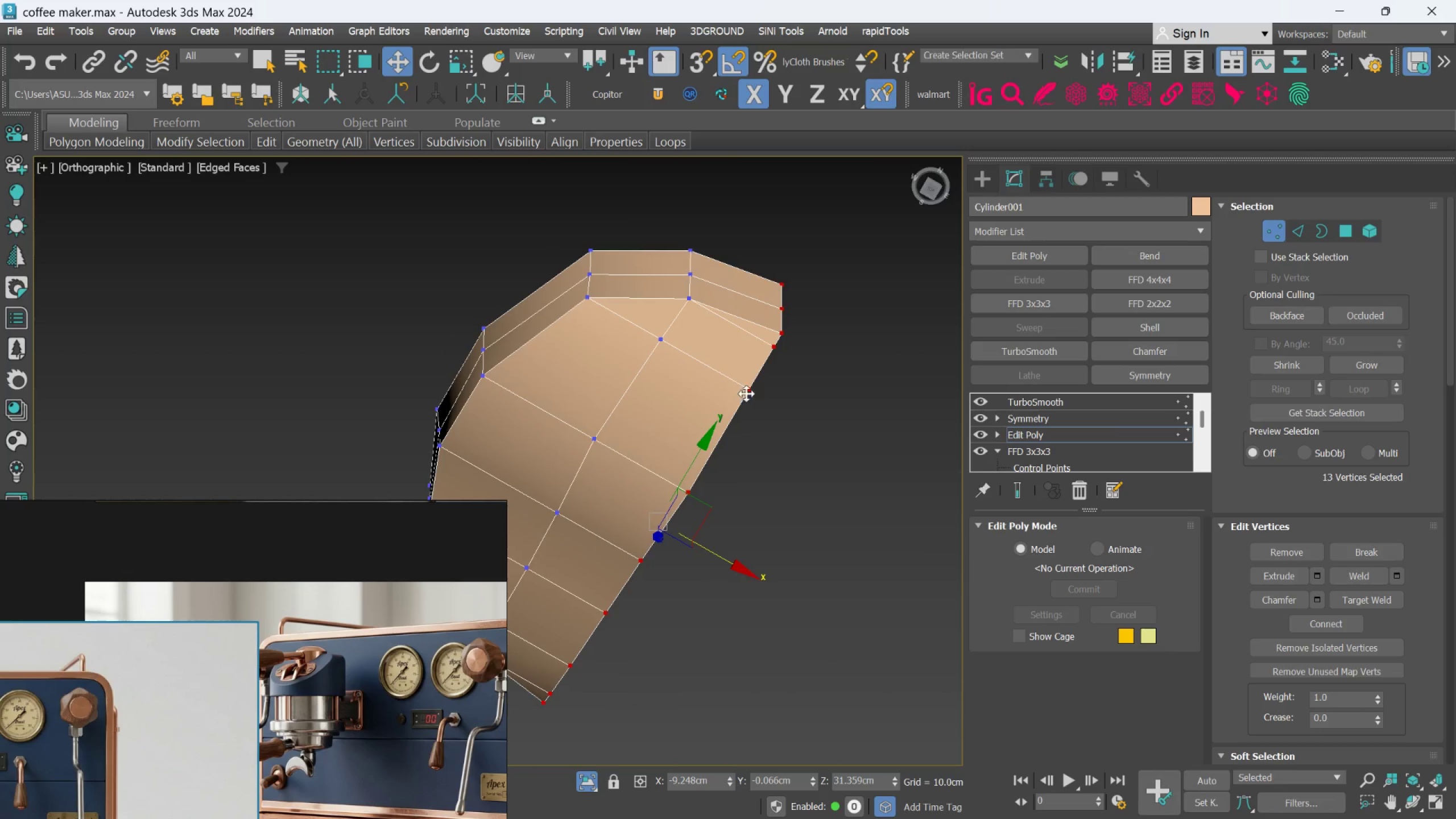 
hold_key(key=AltLeft, duration=0.41)
 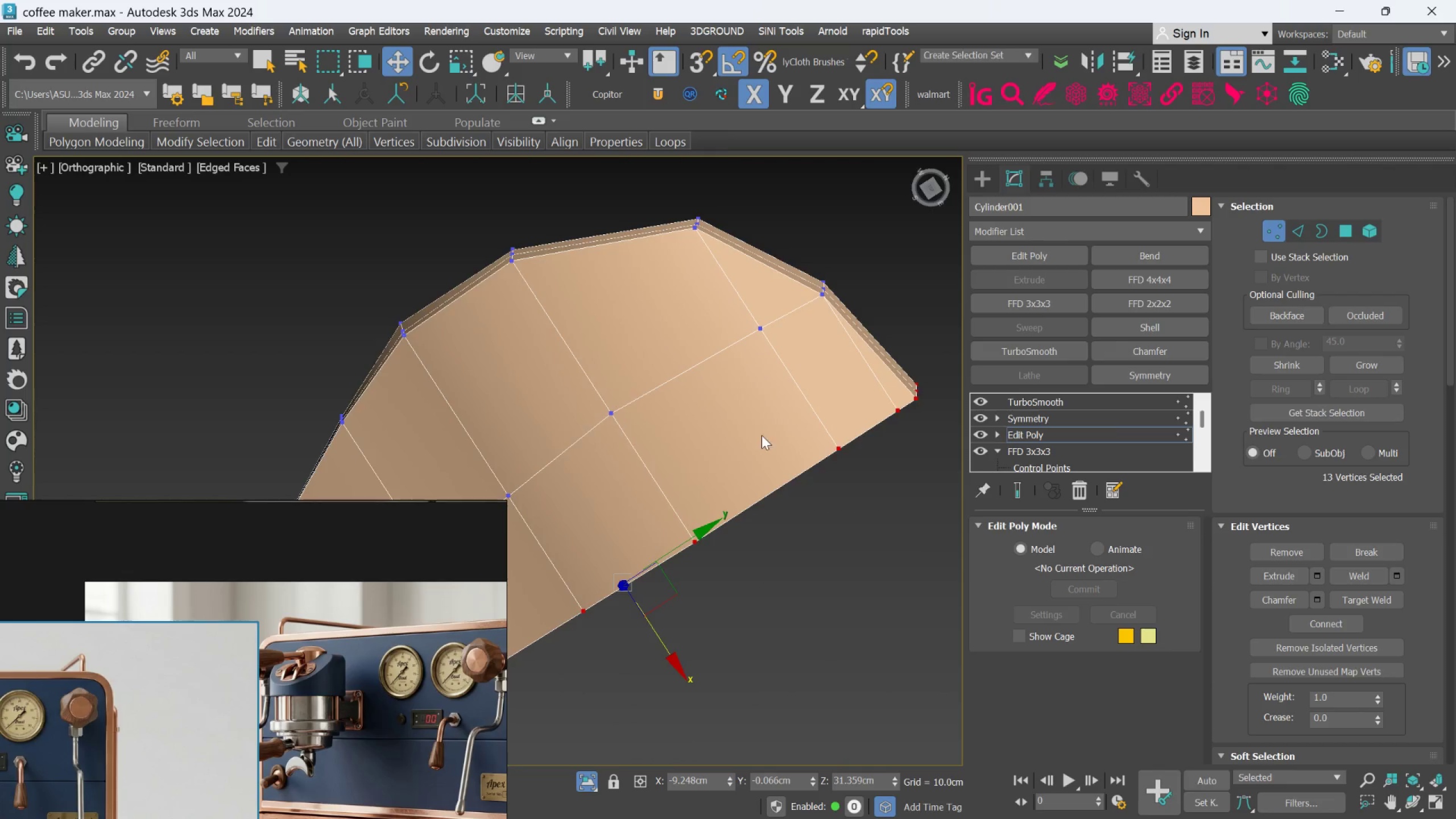 
scroll: coordinate [746, 394], scroll_direction: up, amount: 1.0
 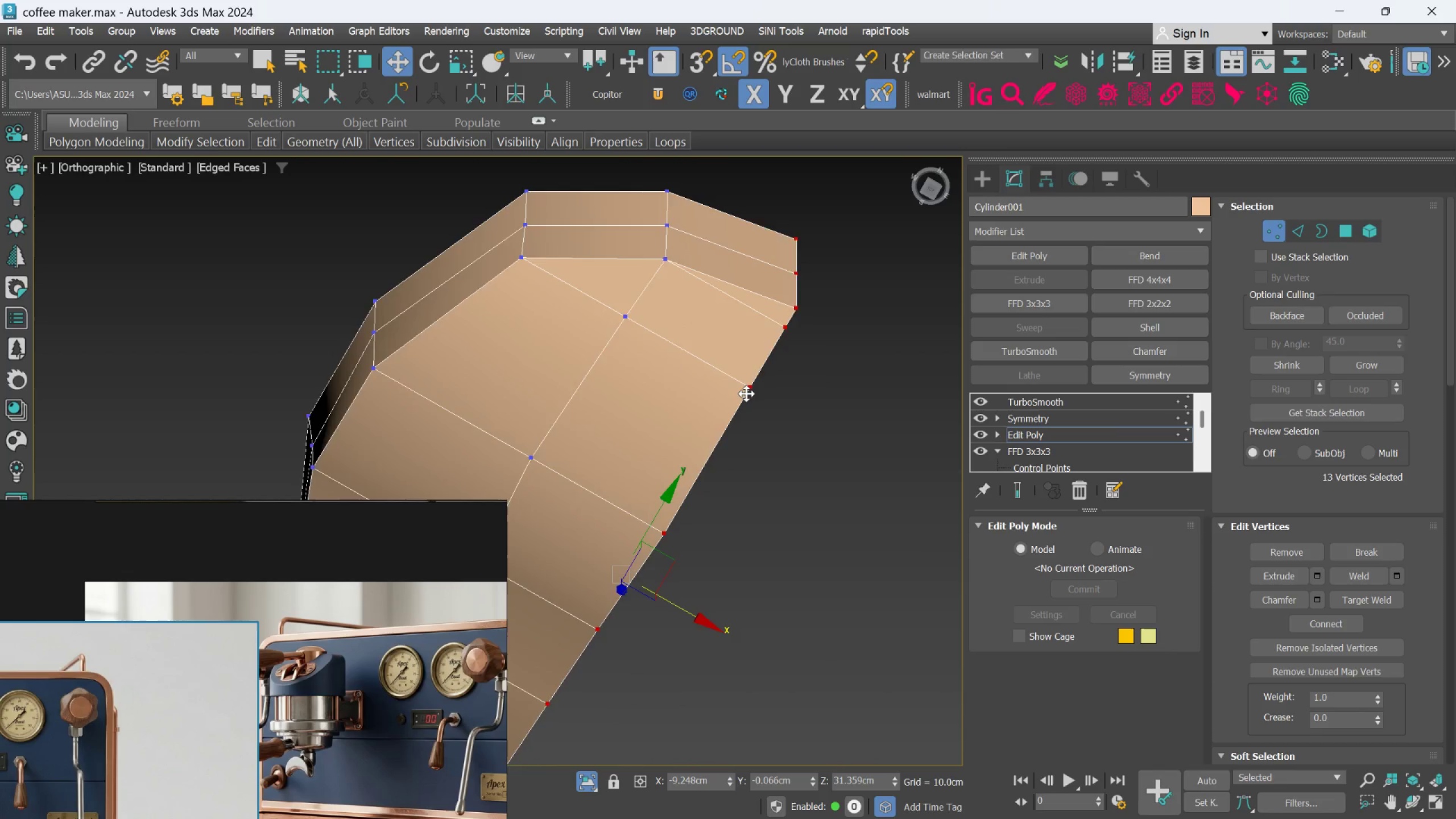 
hold_key(key=AltLeft, duration=0.62)
 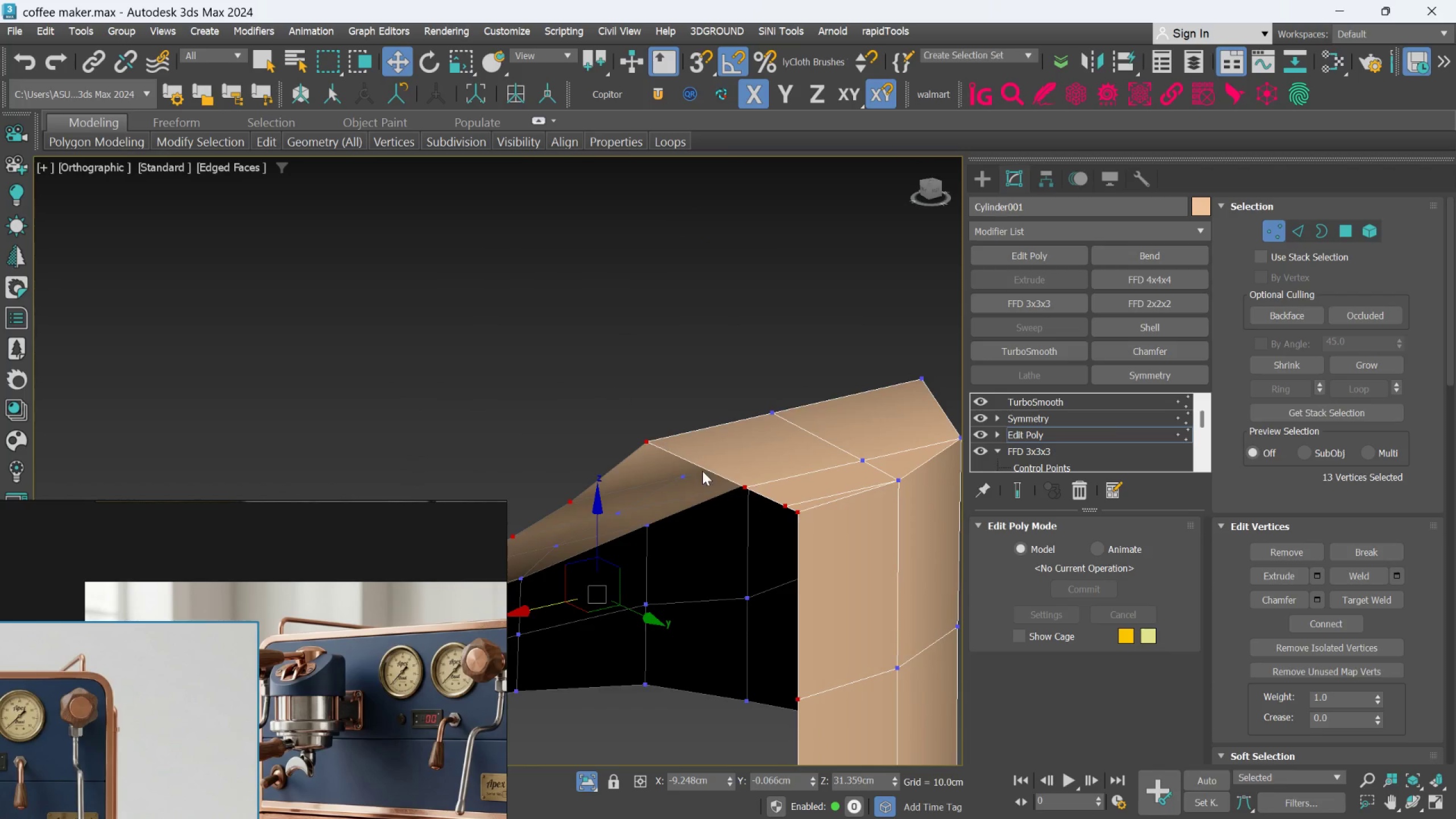 
hold_key(key=AltLeft, duration=0.47)
 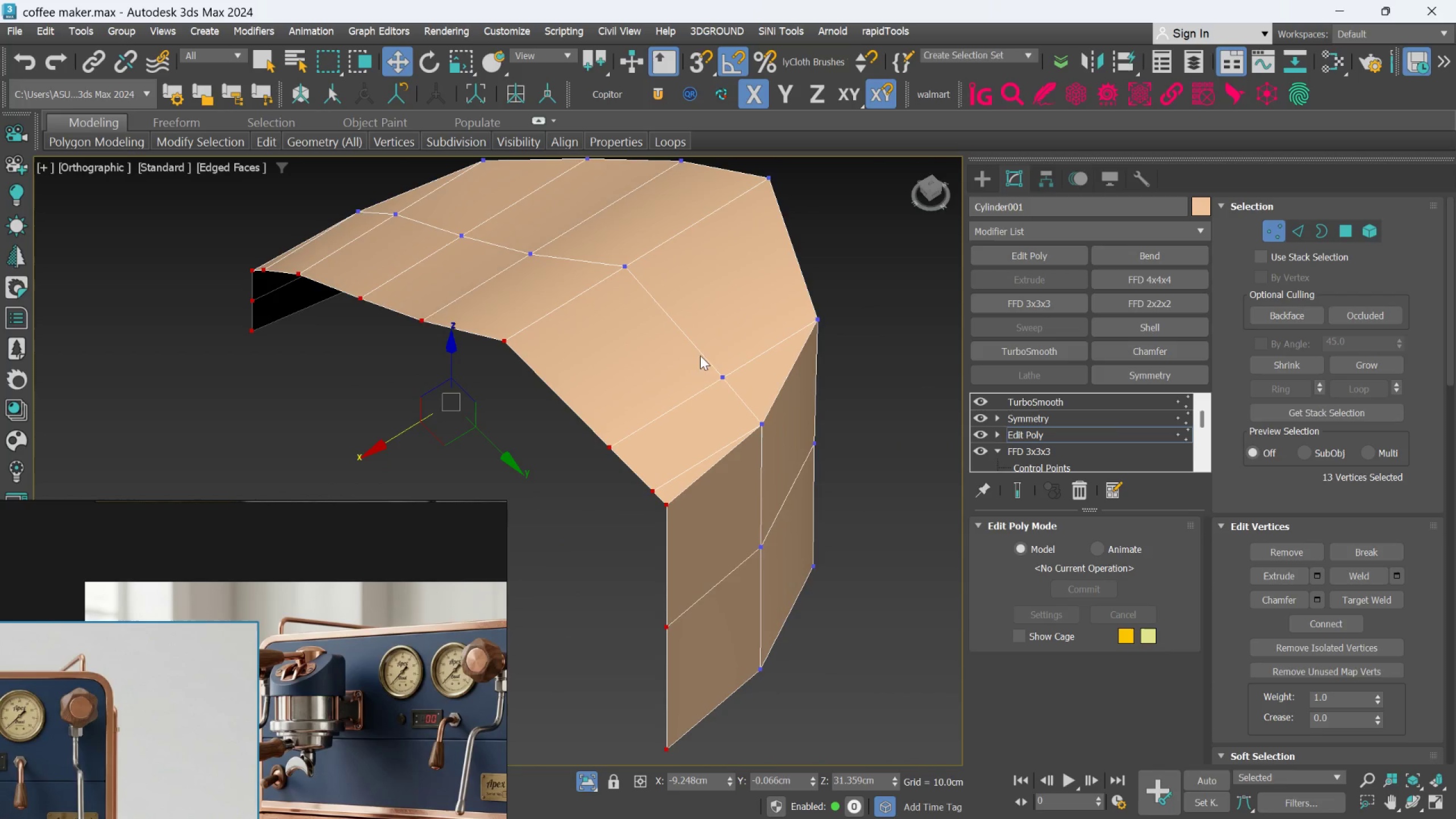 
scroll: coordinate [710, 384], scroll_direction: up, amount: 1.0
 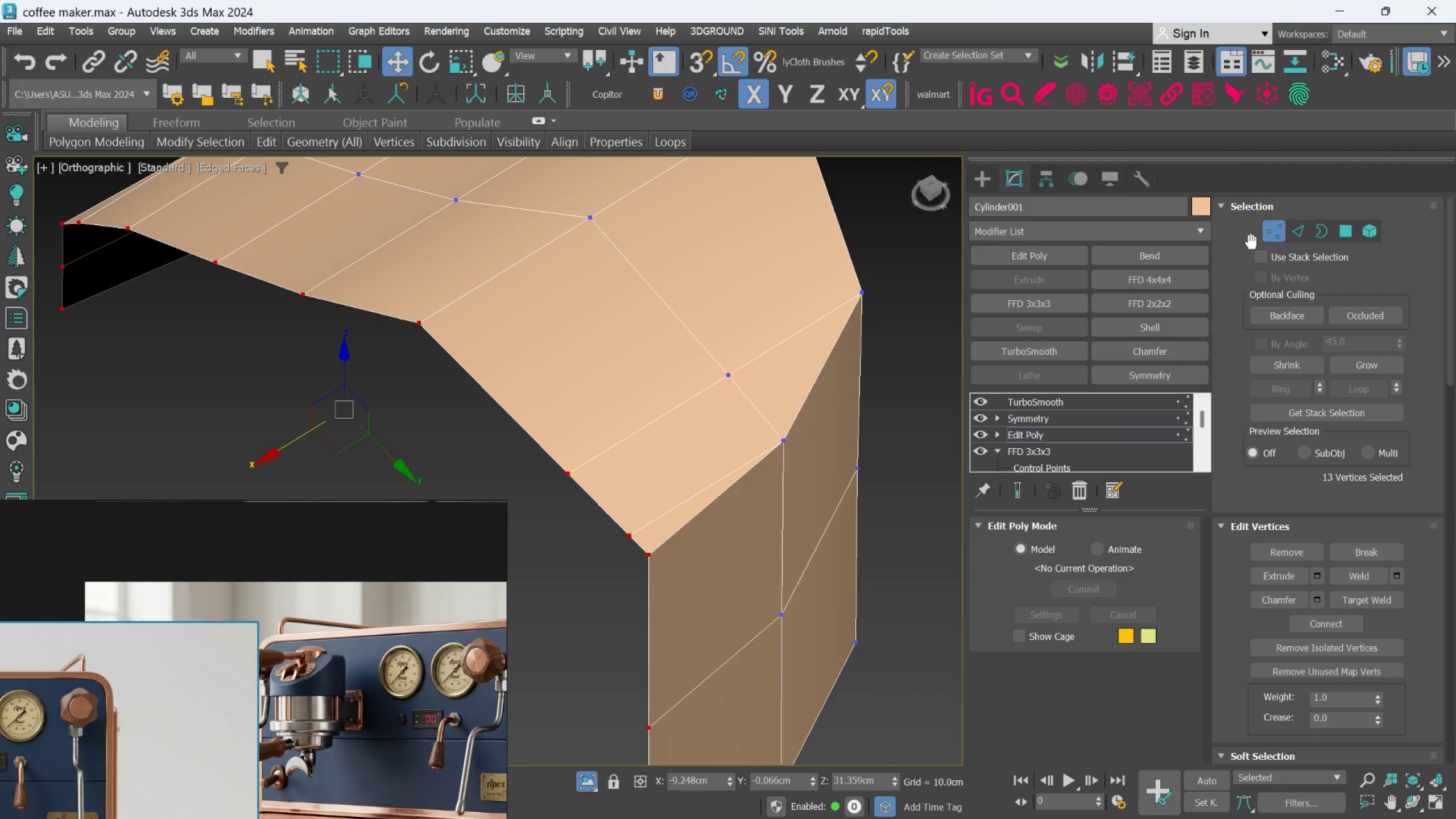 
left_click([1272, 238])
 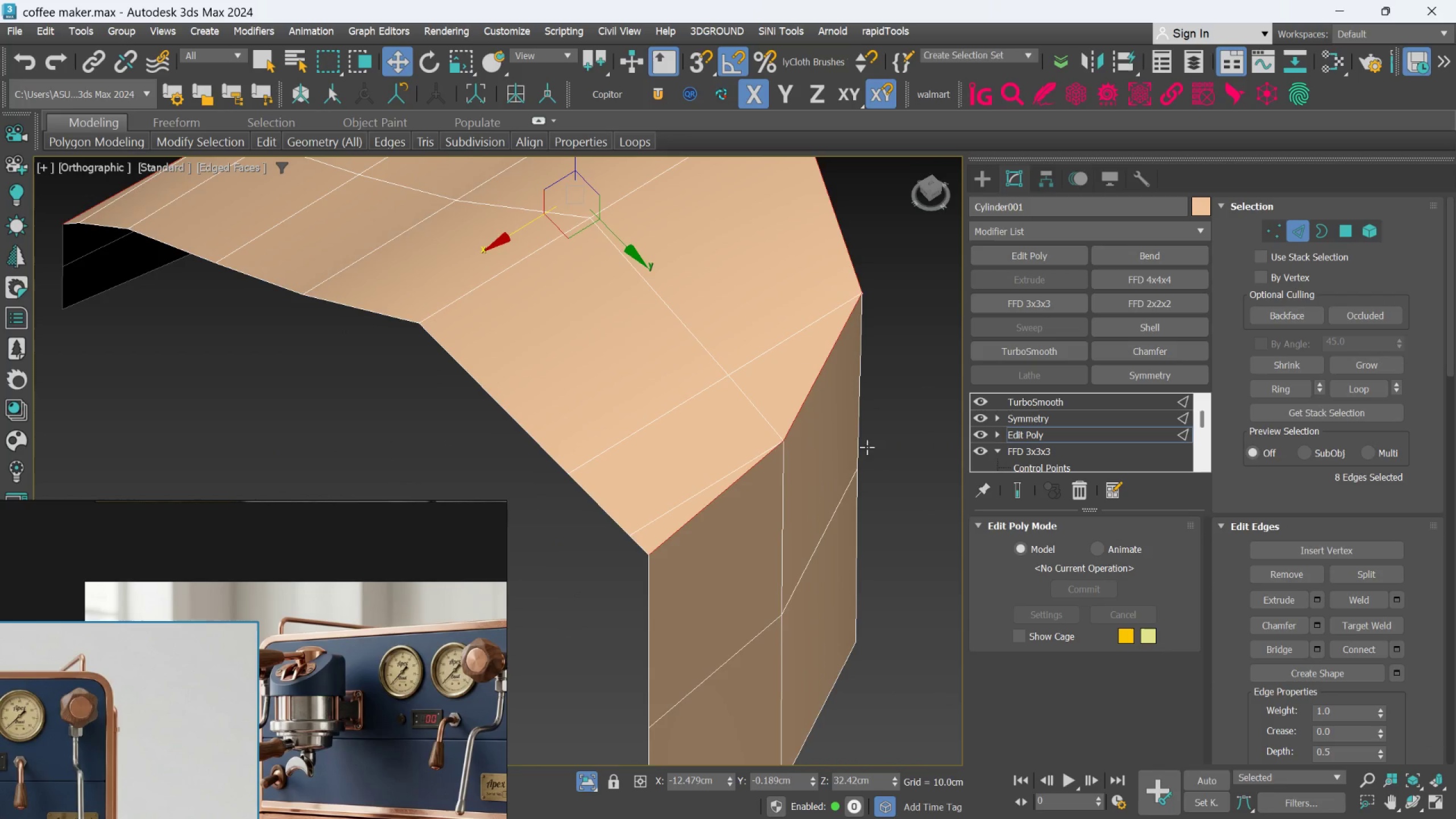 
left_click([750, 463])
 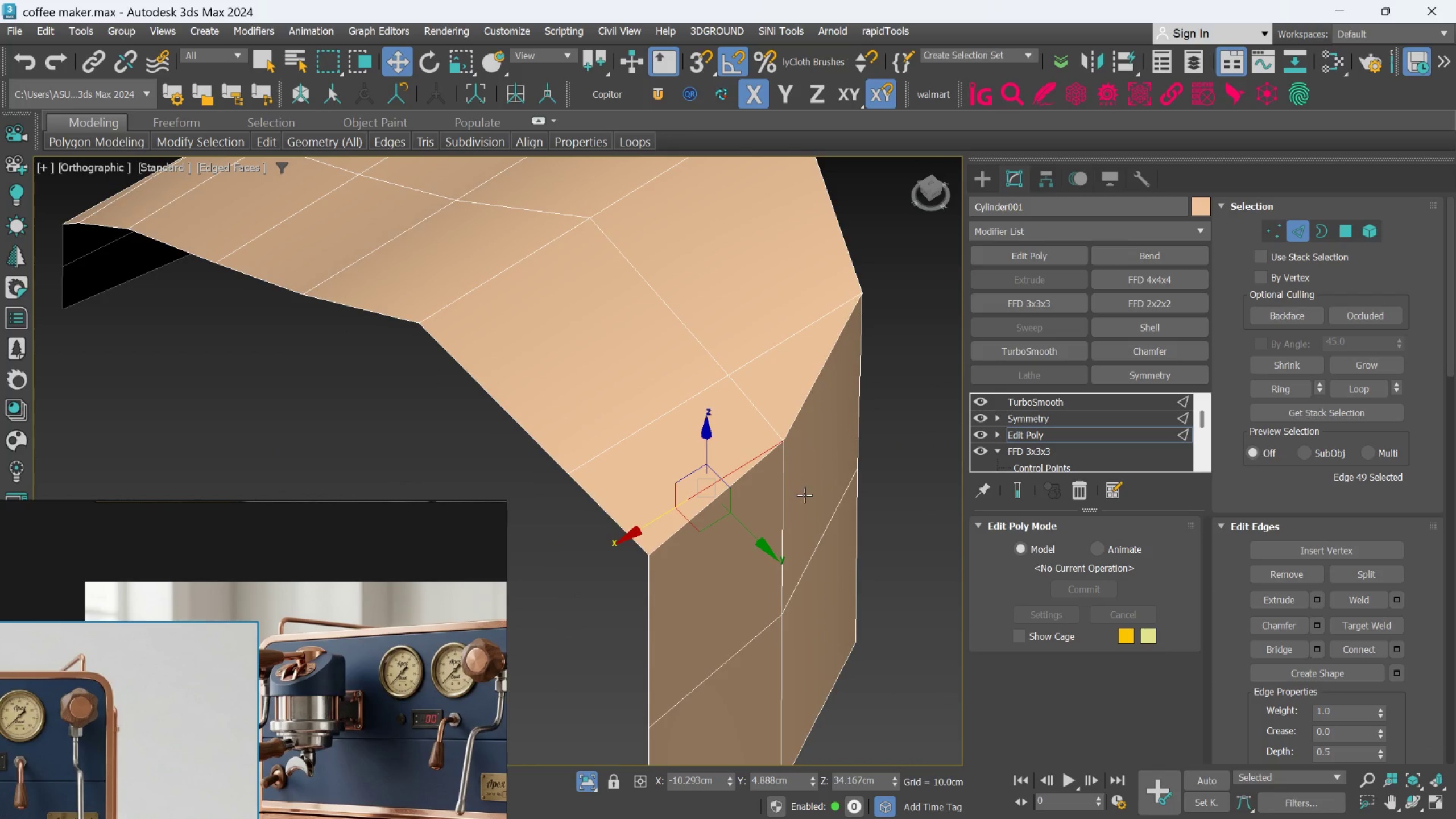 
key(Control+Backspace)
 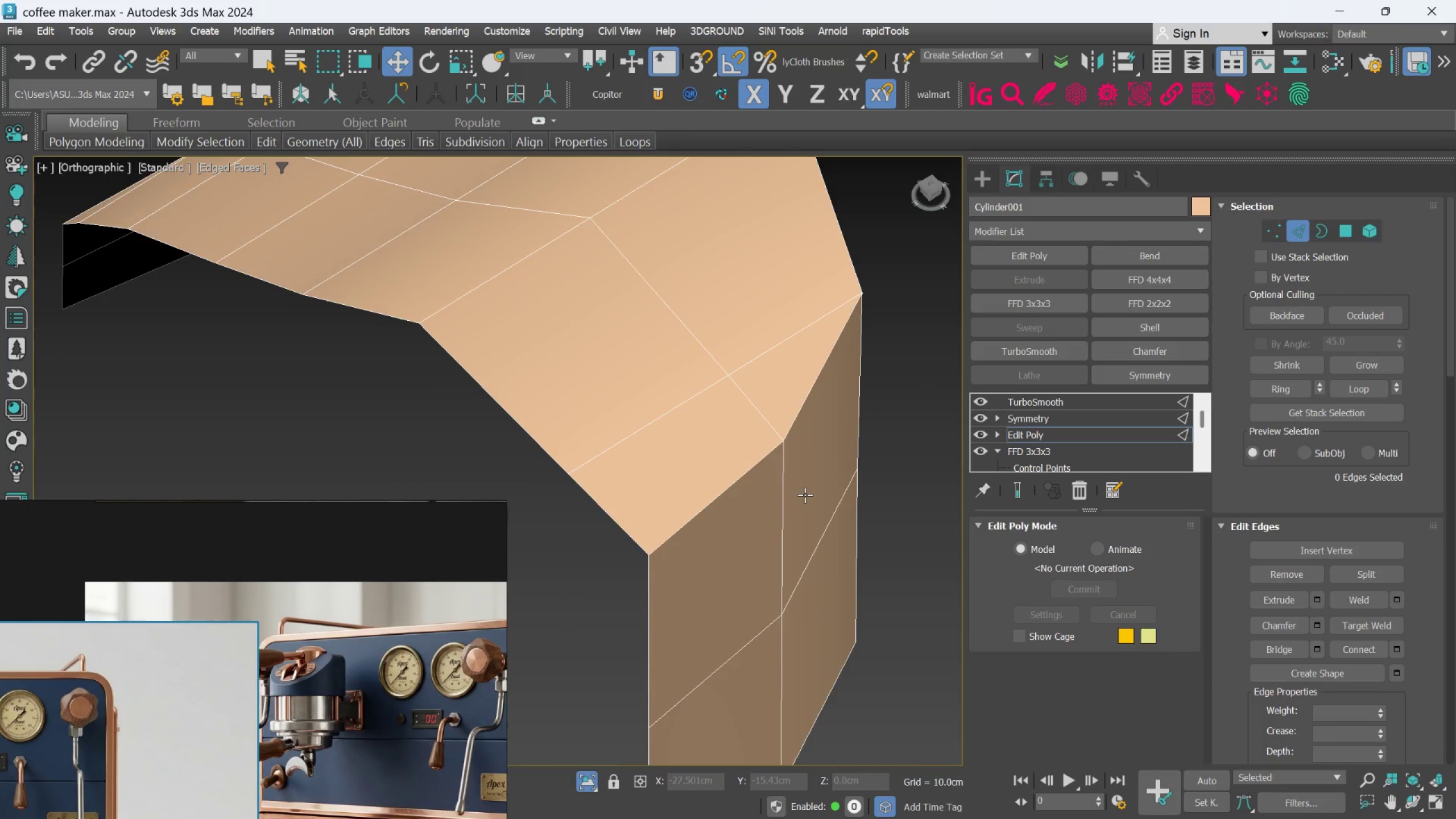 
middle_click([795, 489])
 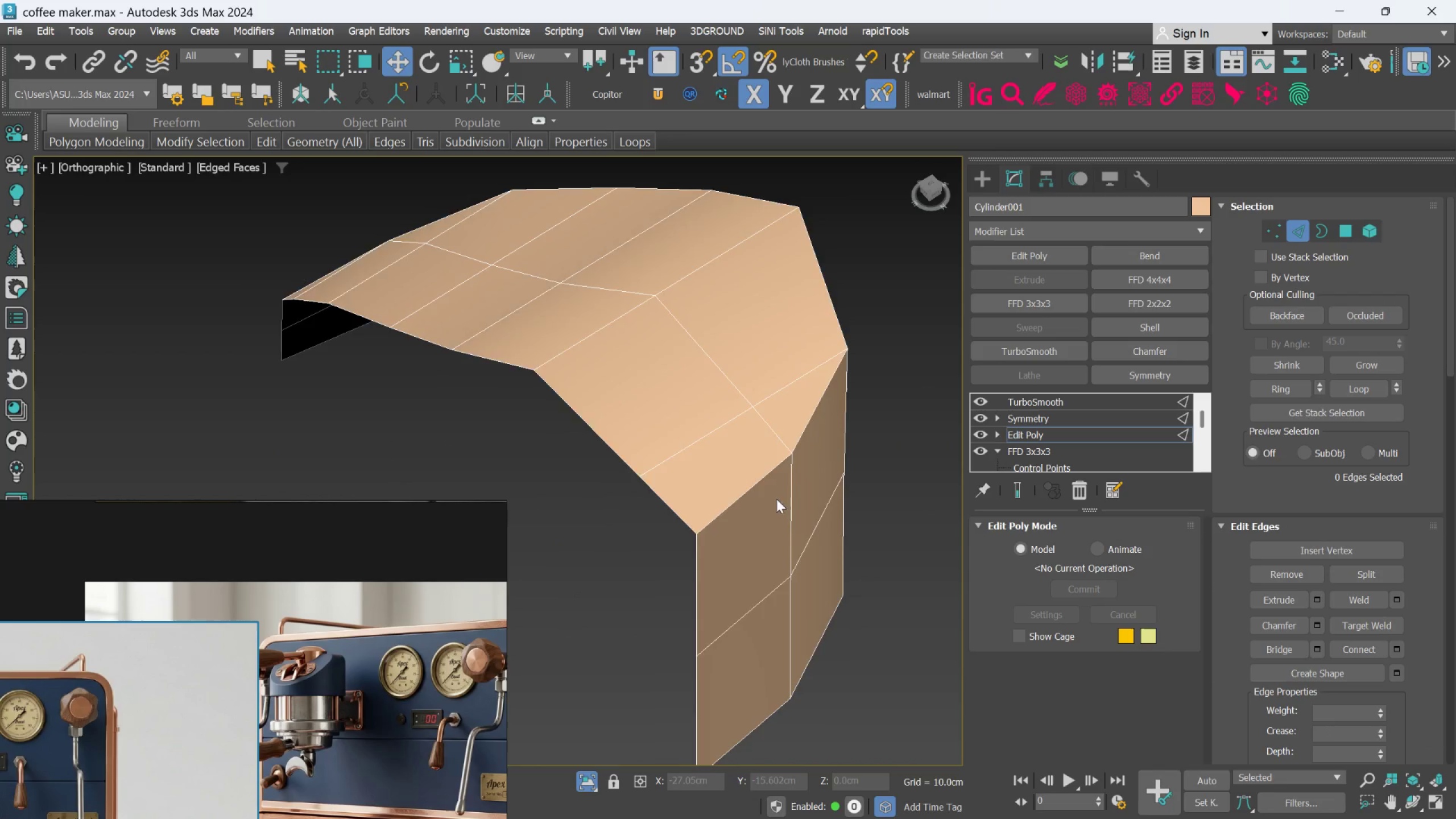 
scroll: coordinate [770, 504], scroll_direction: down, amount: 3.0
 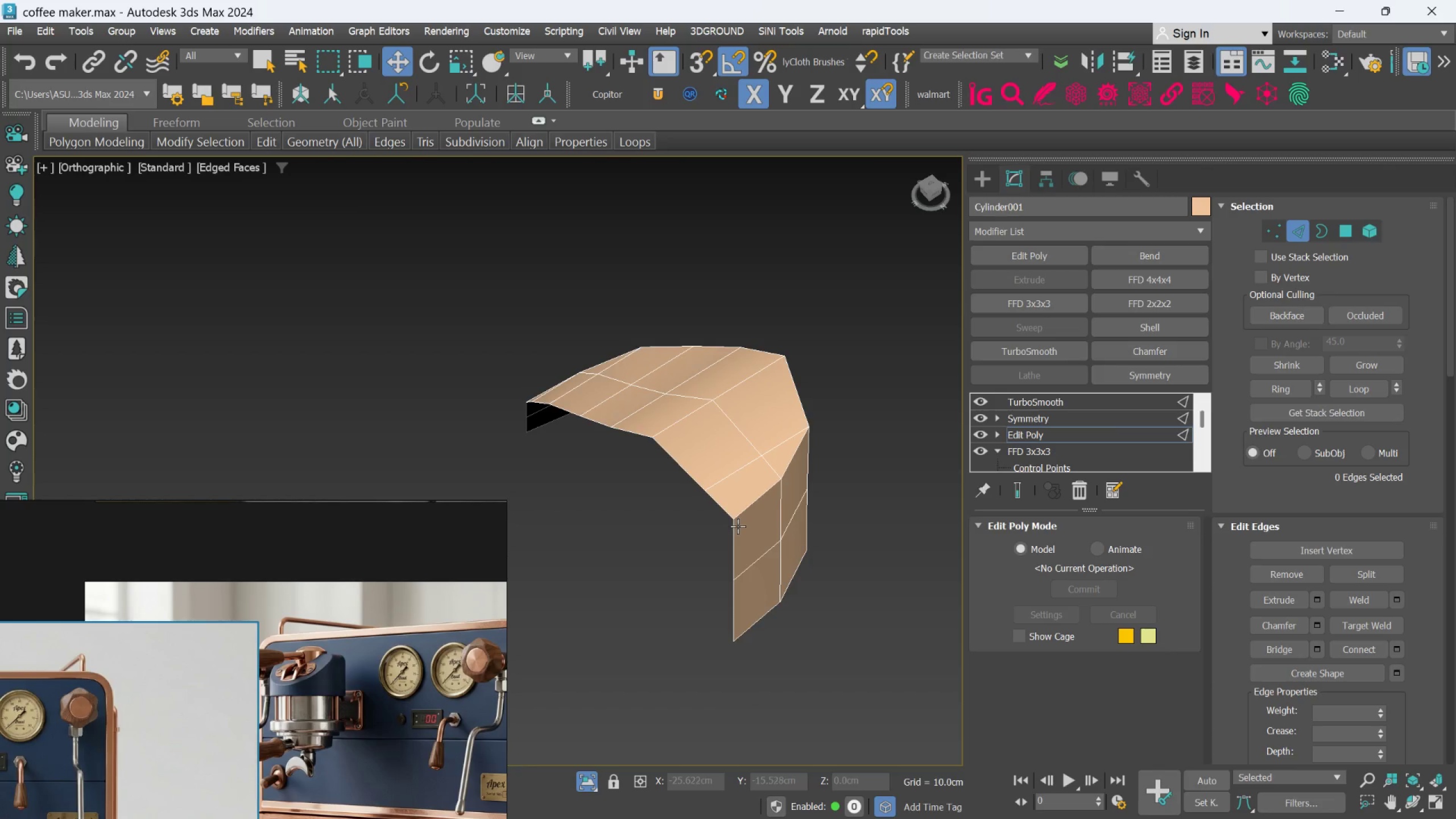 
hold_key(key=AltLeft, duration=0.65)
 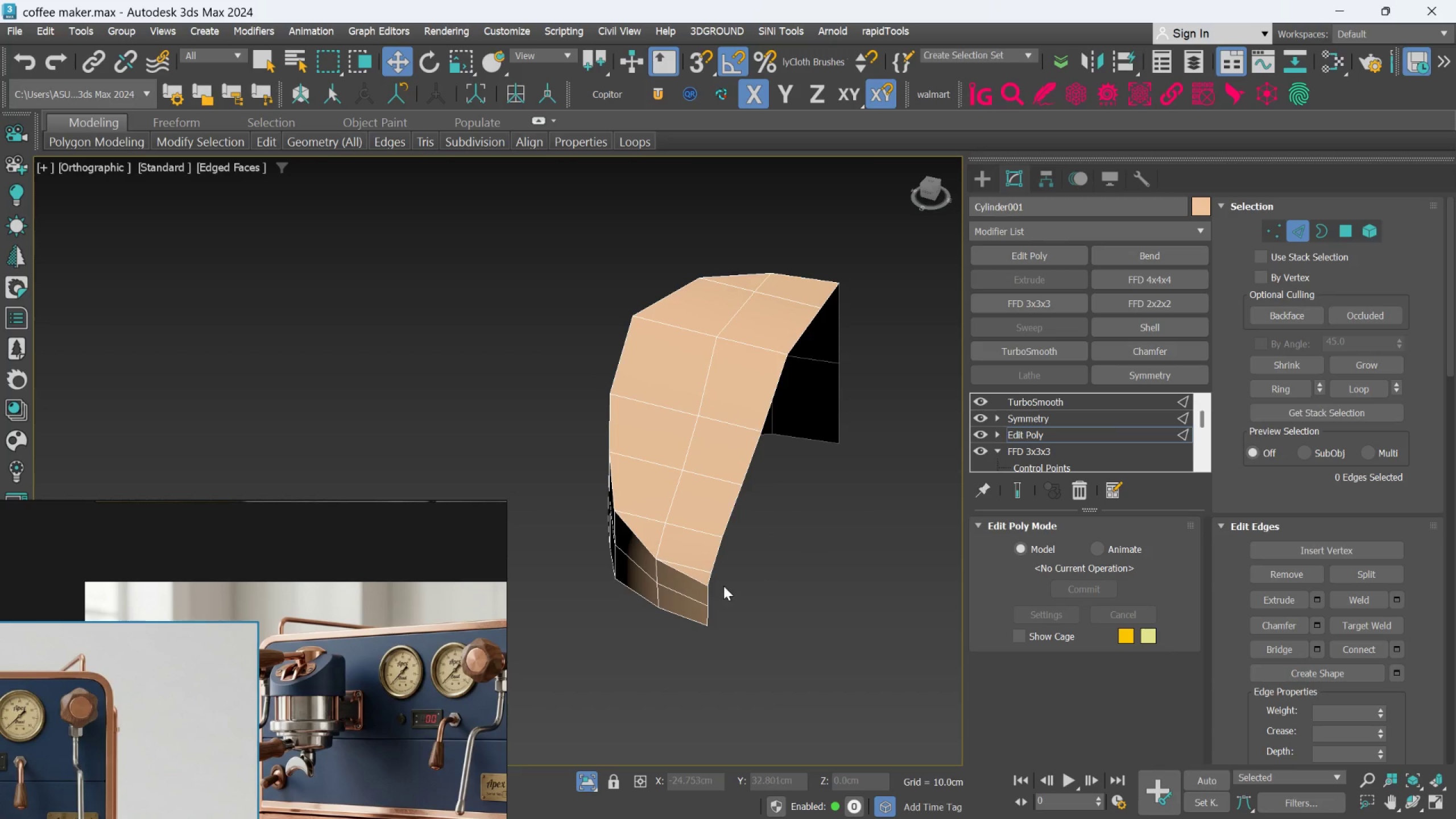 
hold_key(key=AltLeft, duration=0.55)
 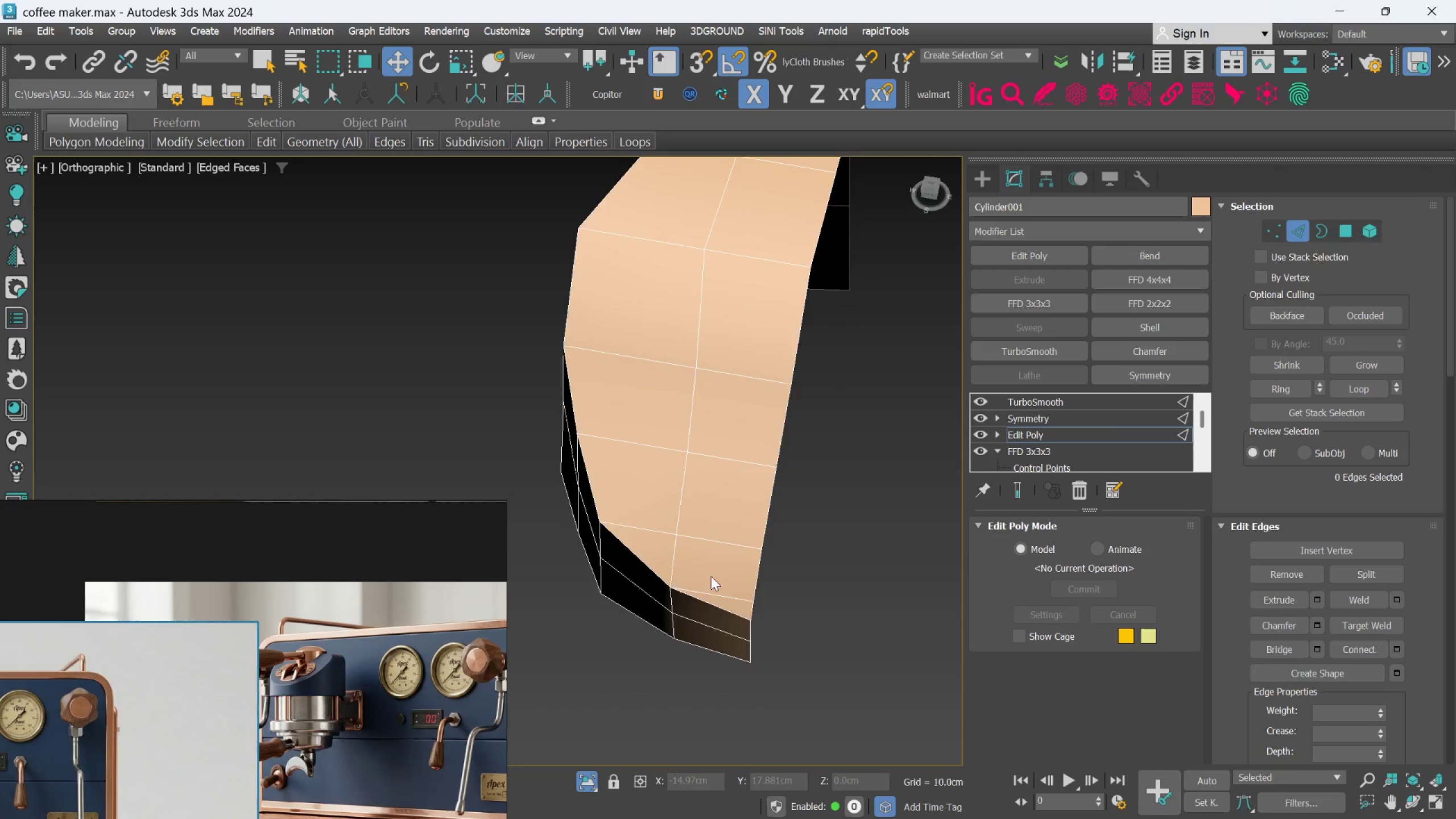 
scroll: coordinate [687, 578], scroll_direction: up, amount: 1.0
 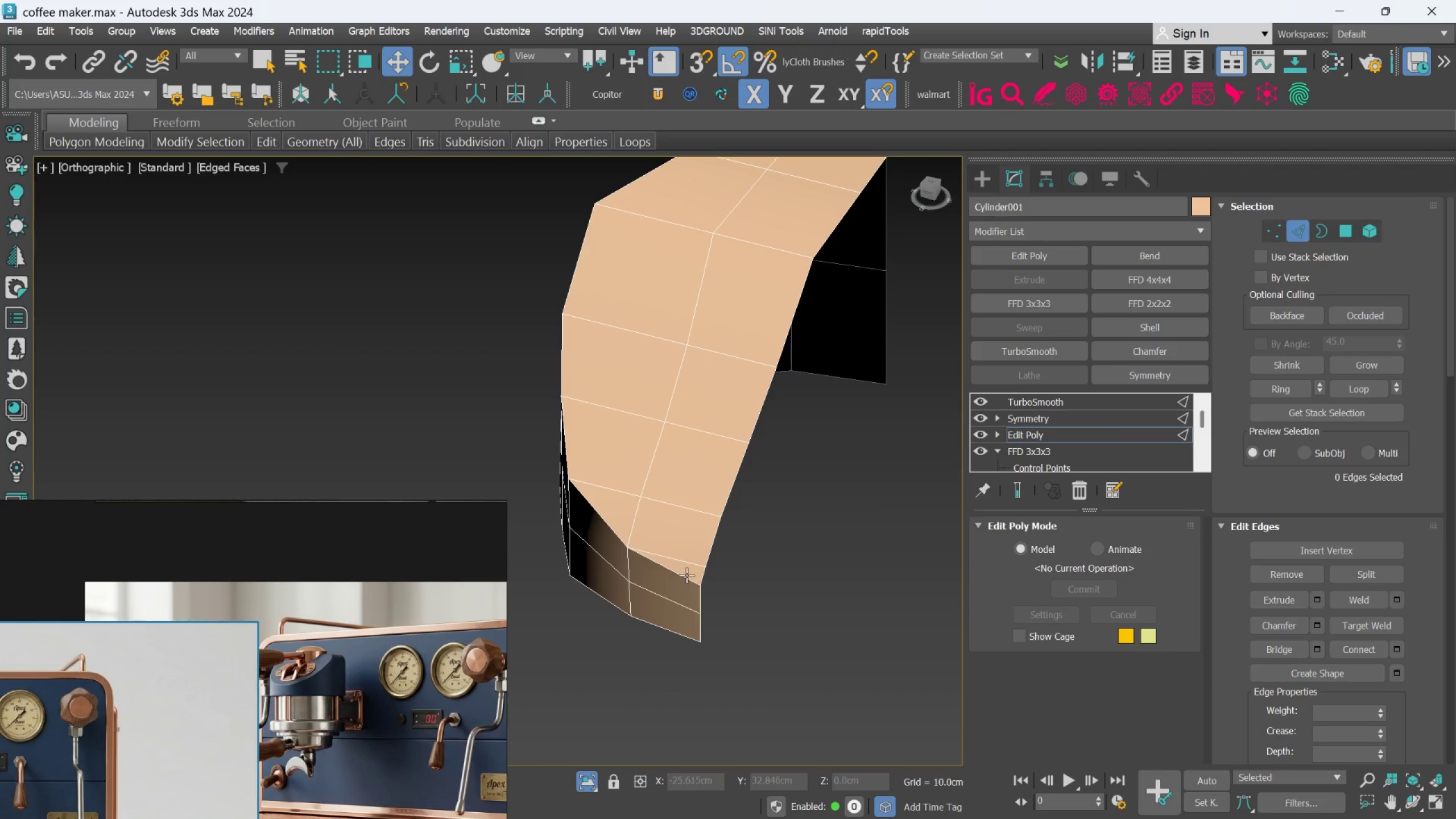 
key(Alt+AltLeft)
 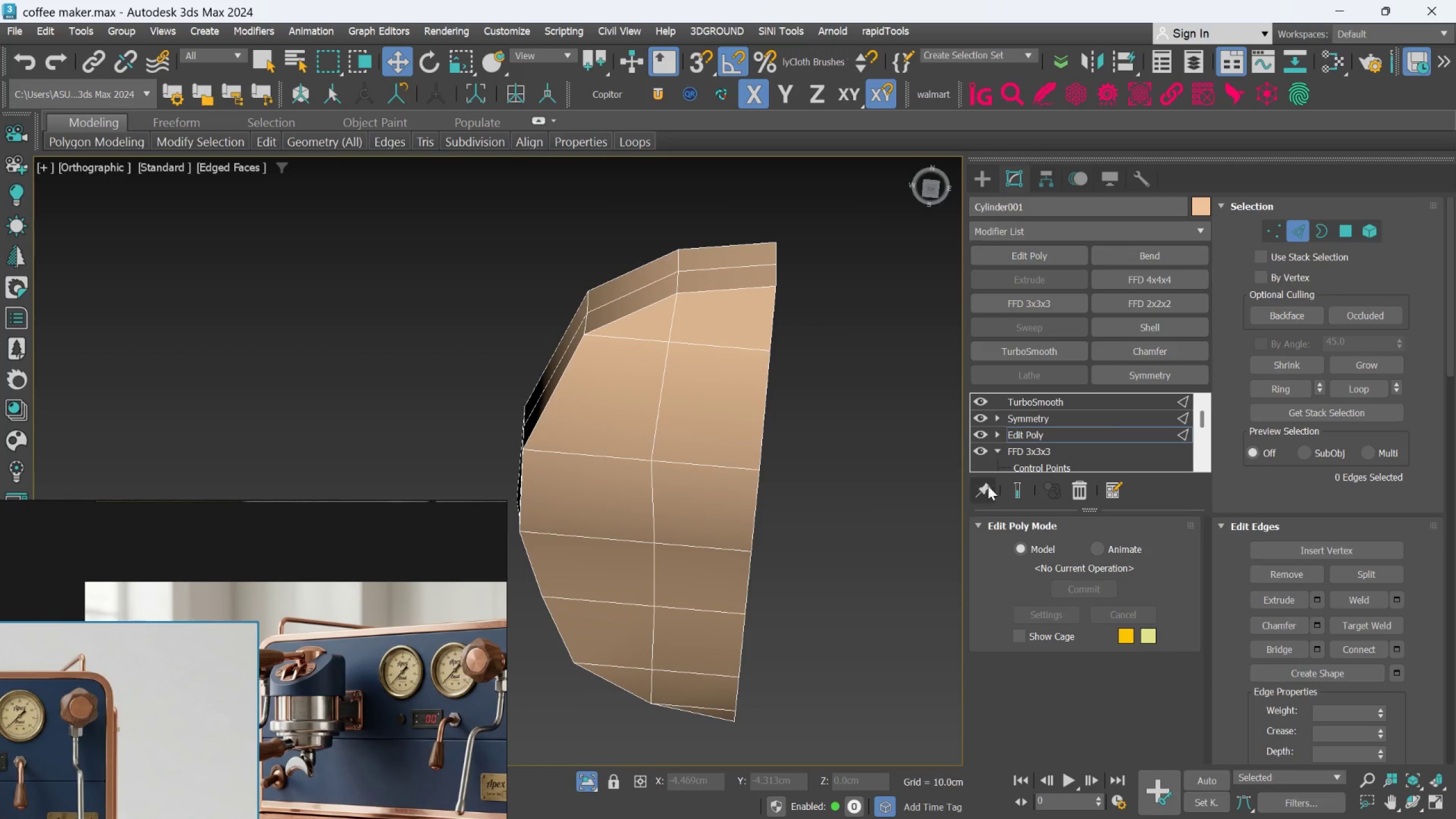 
left_click([1025, 489])
 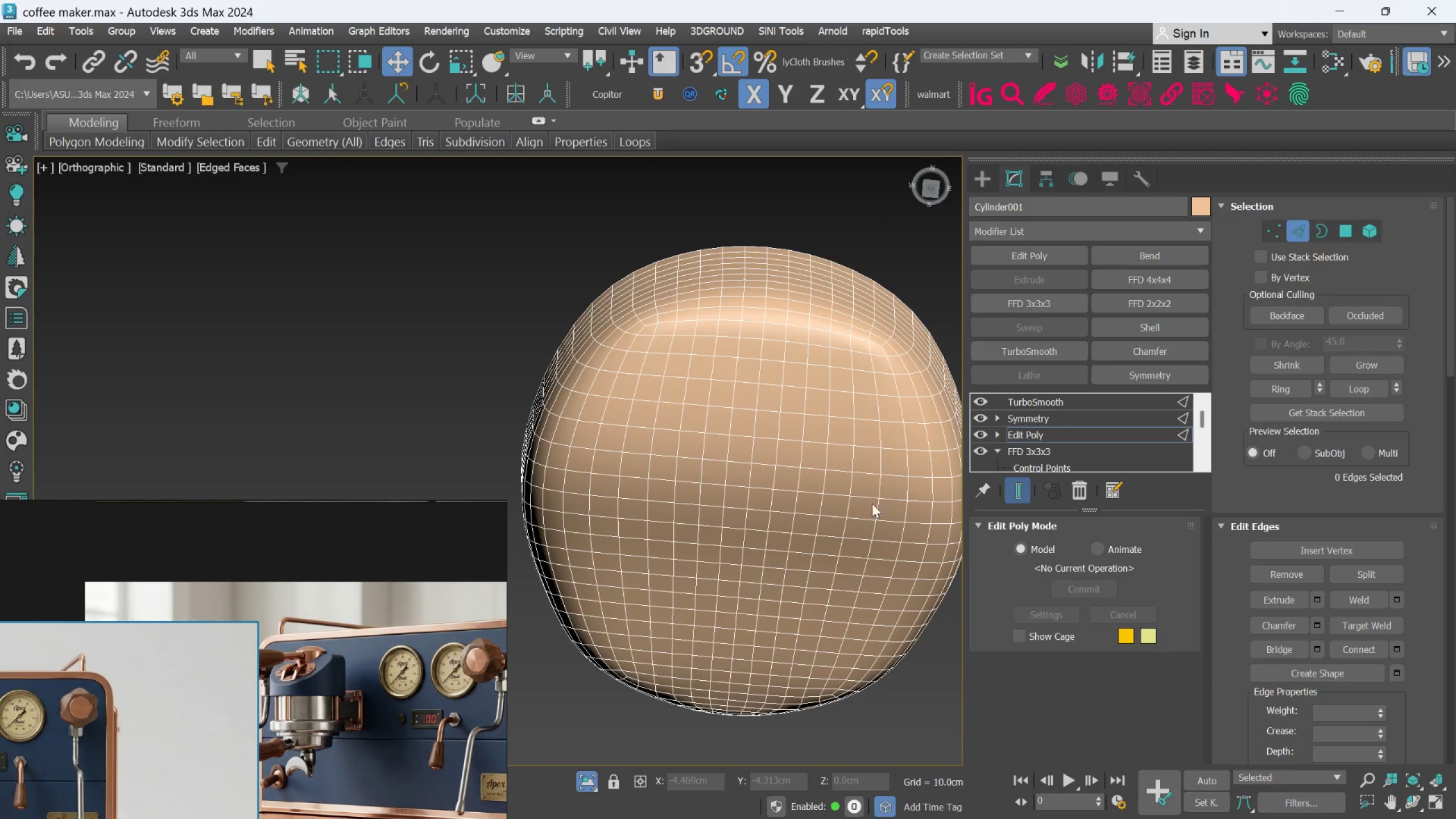 
hold_key(key=AltLeft, duration=0.58)
scroll: coordinate [822, 506], scroll_direction: down, amount: 1.0
 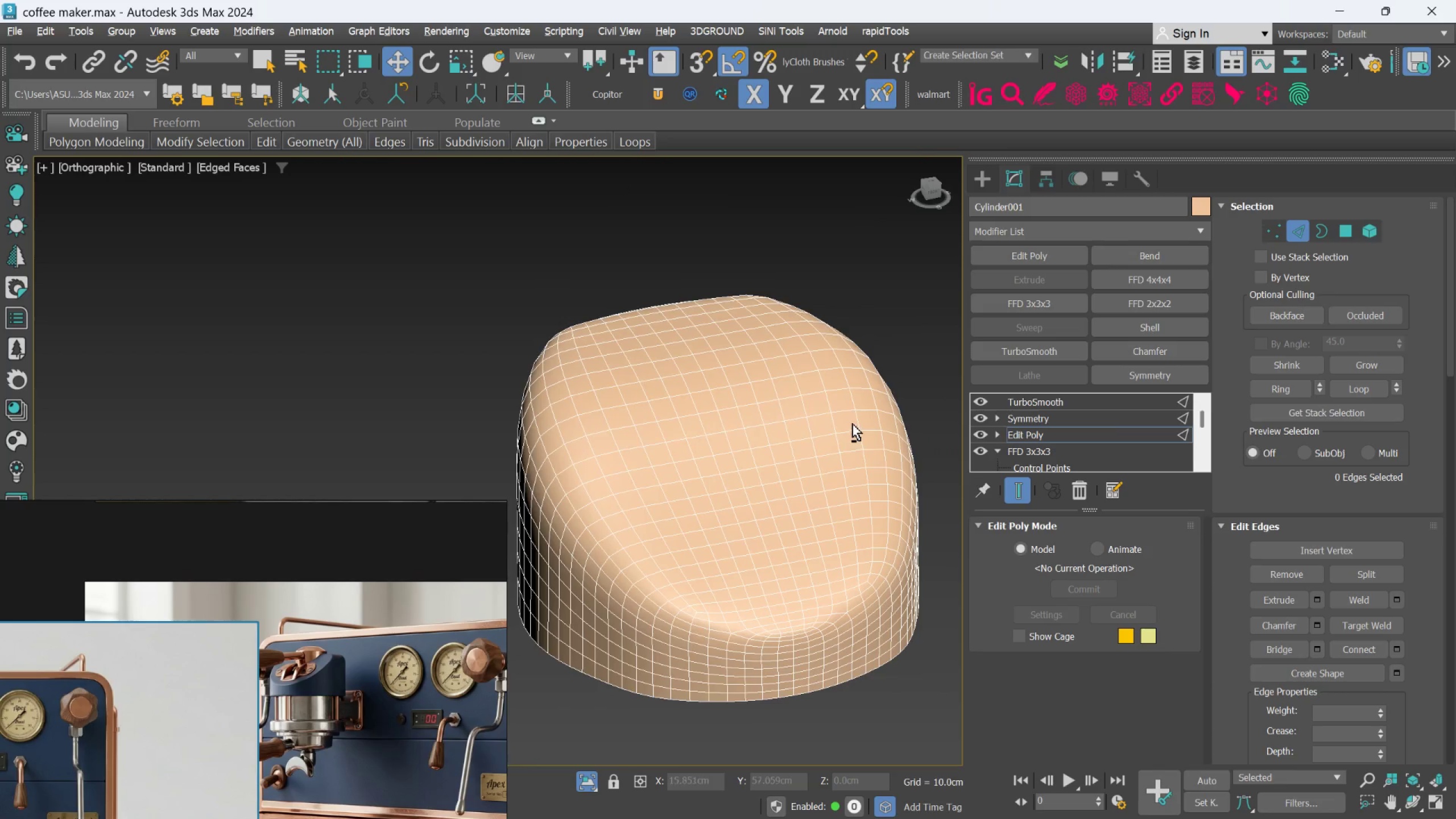 
hold_key(key=AltLeft, duration=1.21)
 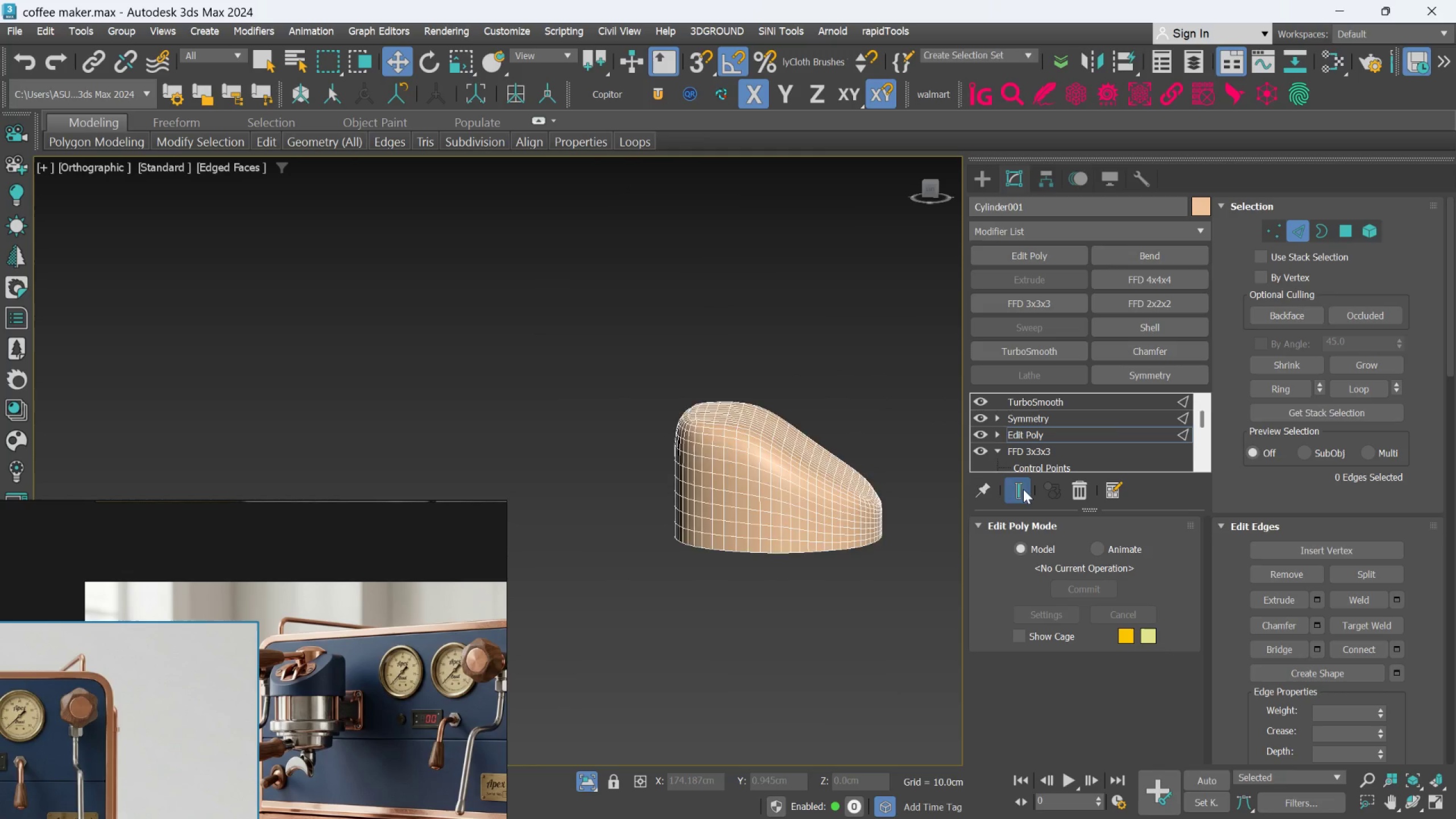 
scroll: coordinate [835, 460], scroll_direction: down, amount: 2.0
 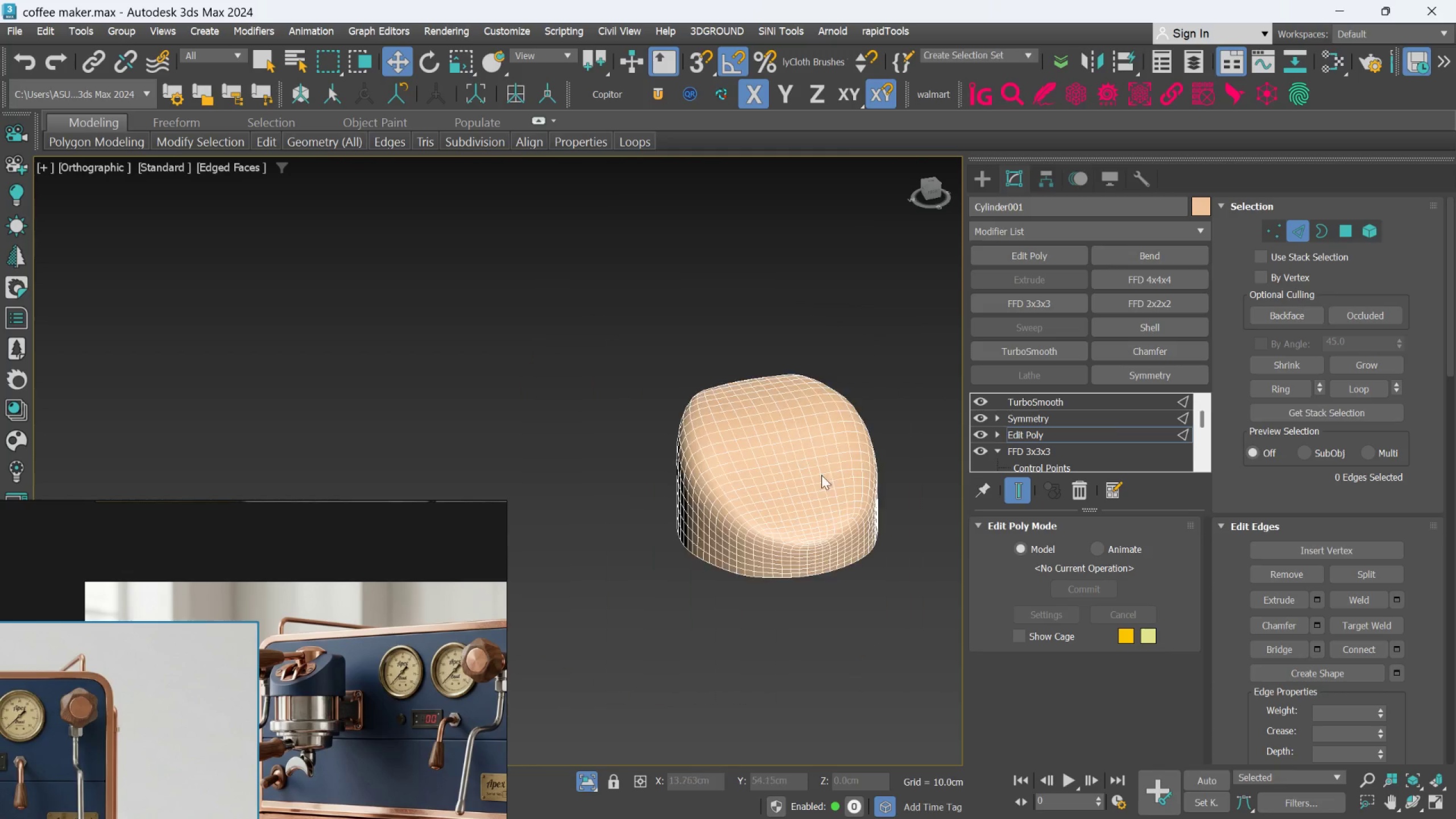 
hold_key(key=AltLeft, duration=0.85)
 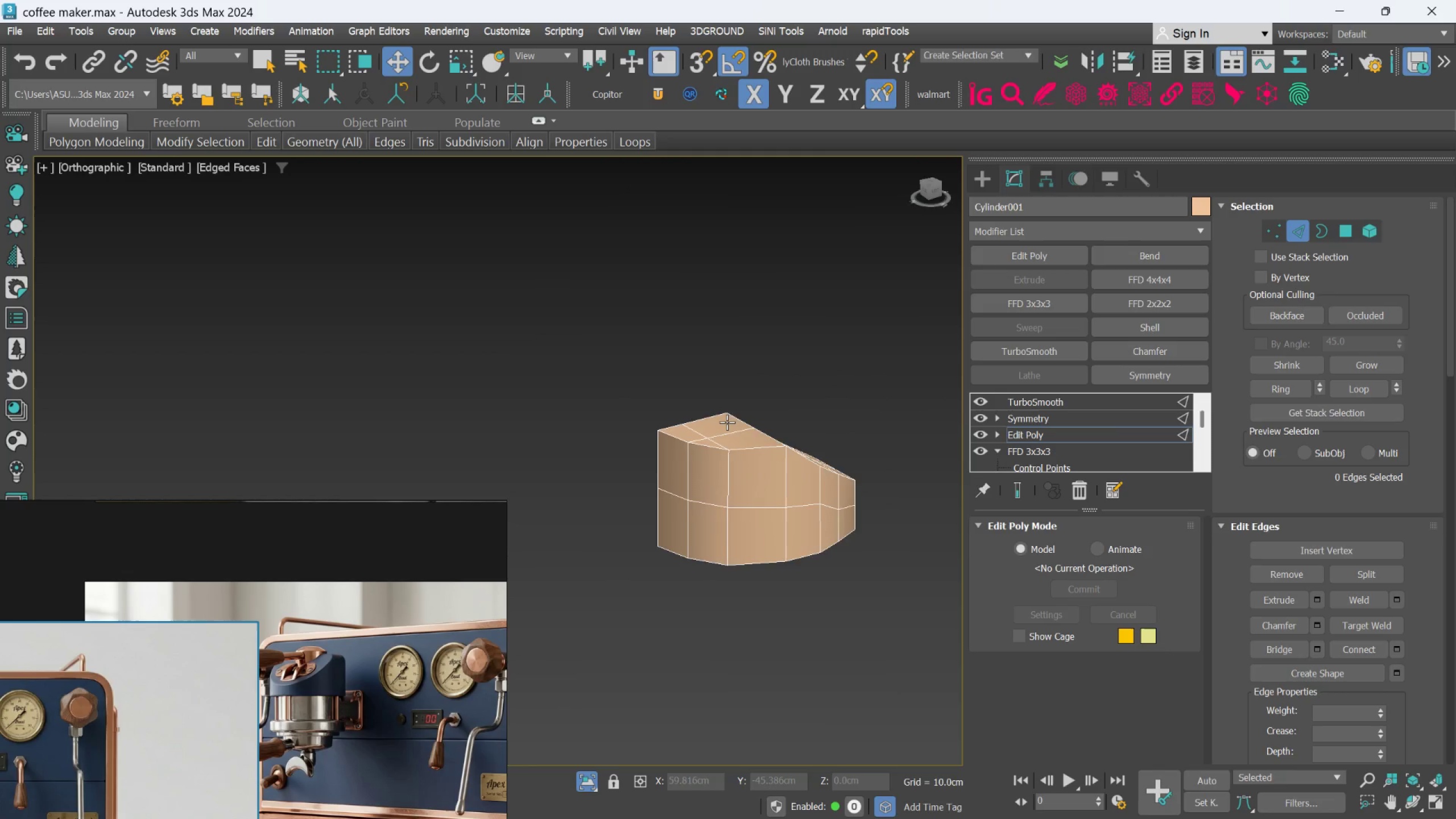 
hold_key(key=AltLeft, duration=0.66)
 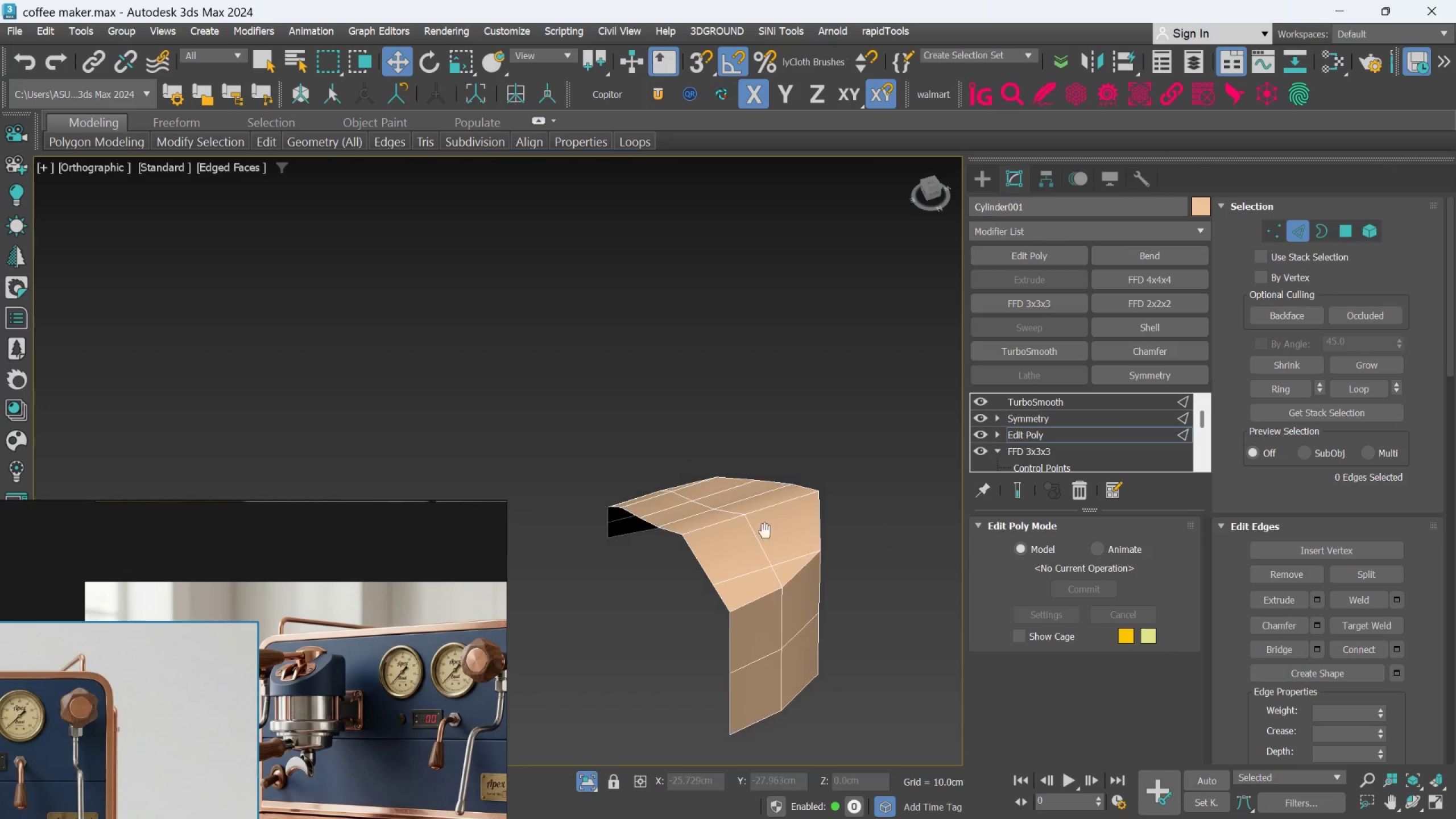 
scroll: coordinate [725, 422], scroll_direction: up, amount: 1.0
 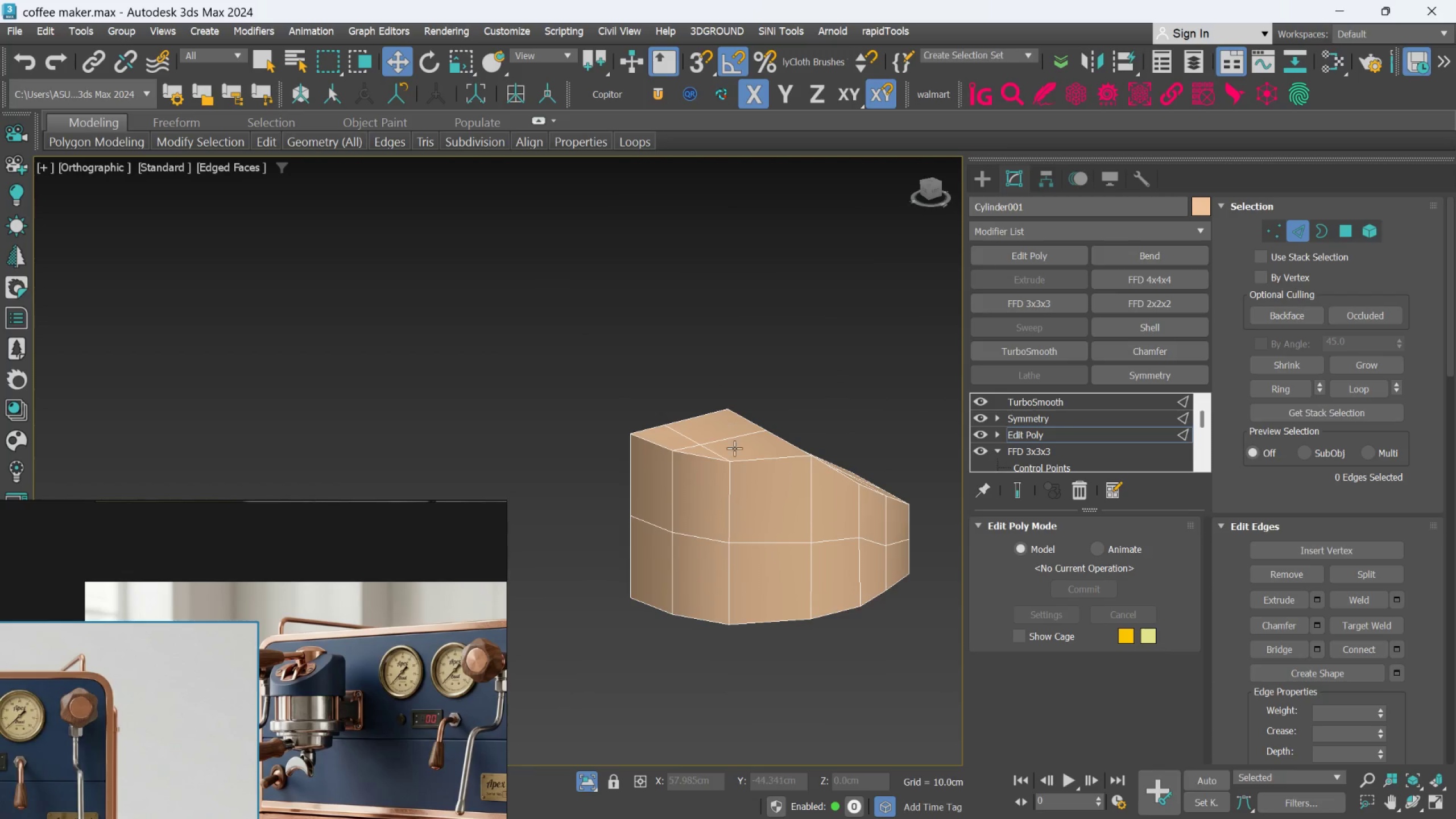 
hold_key(key=AltLeft, duration=1.59)
 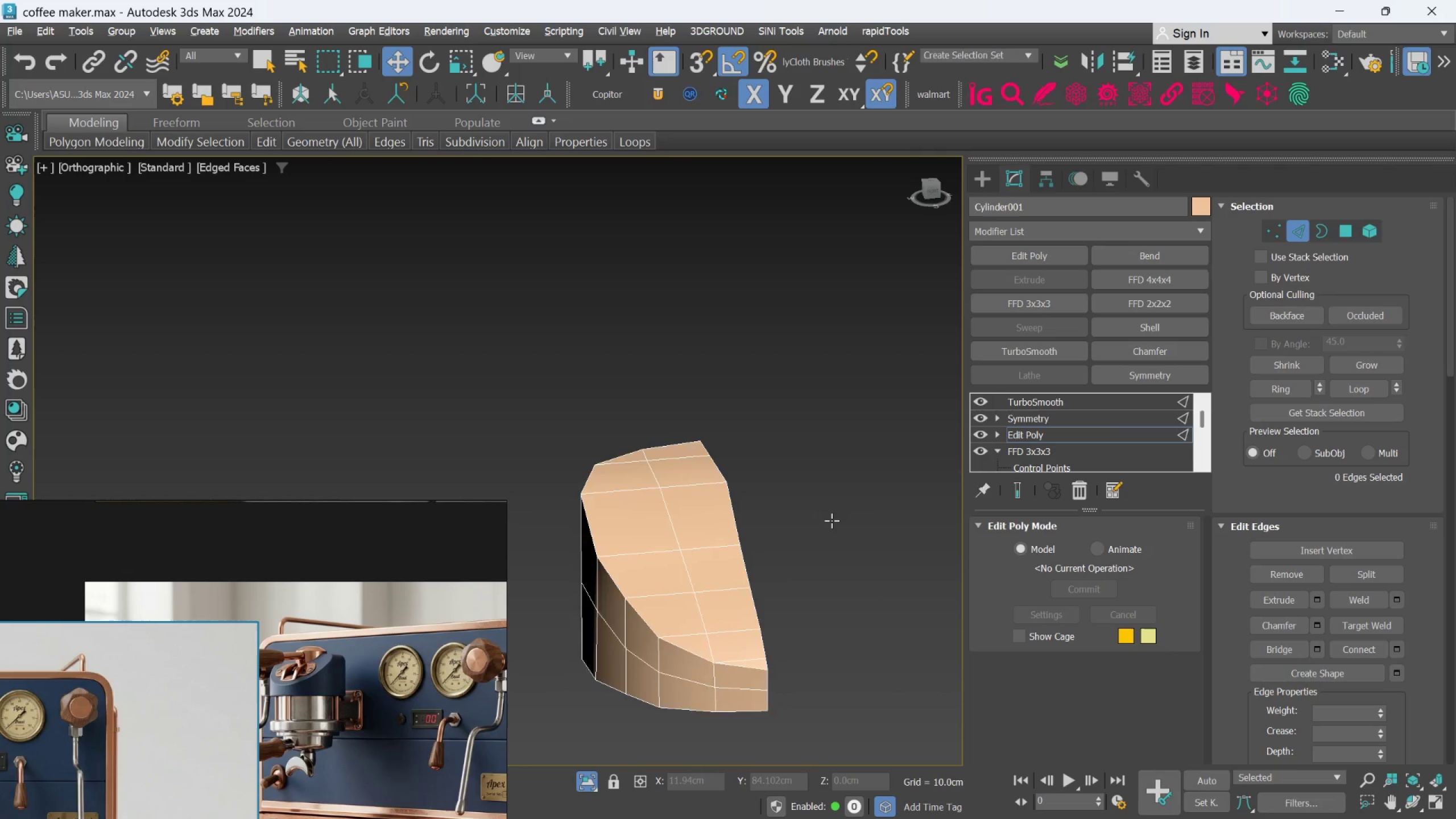 
key(Alt+AltLeft)
 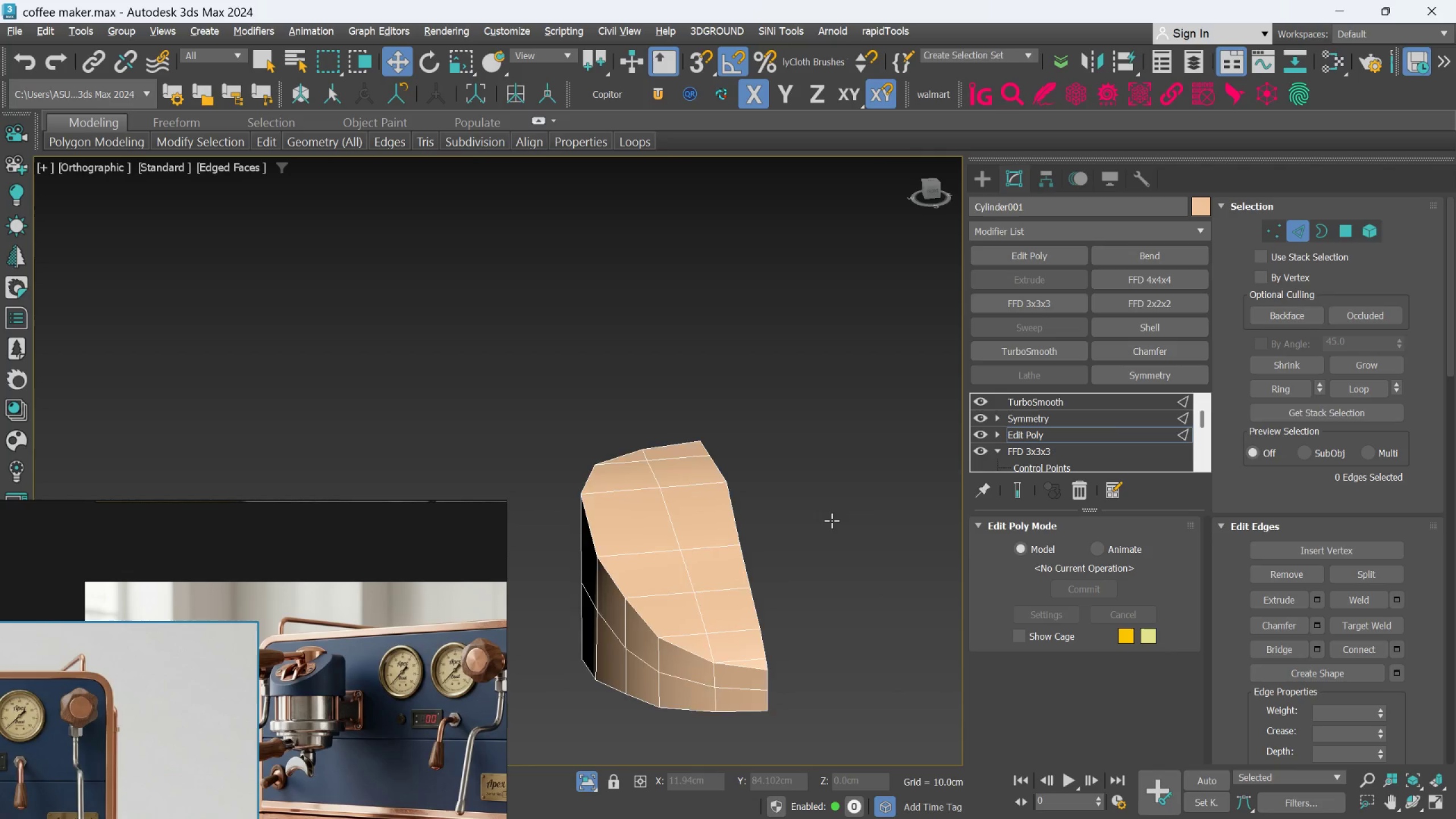 
key(Alt+AltLeft)
 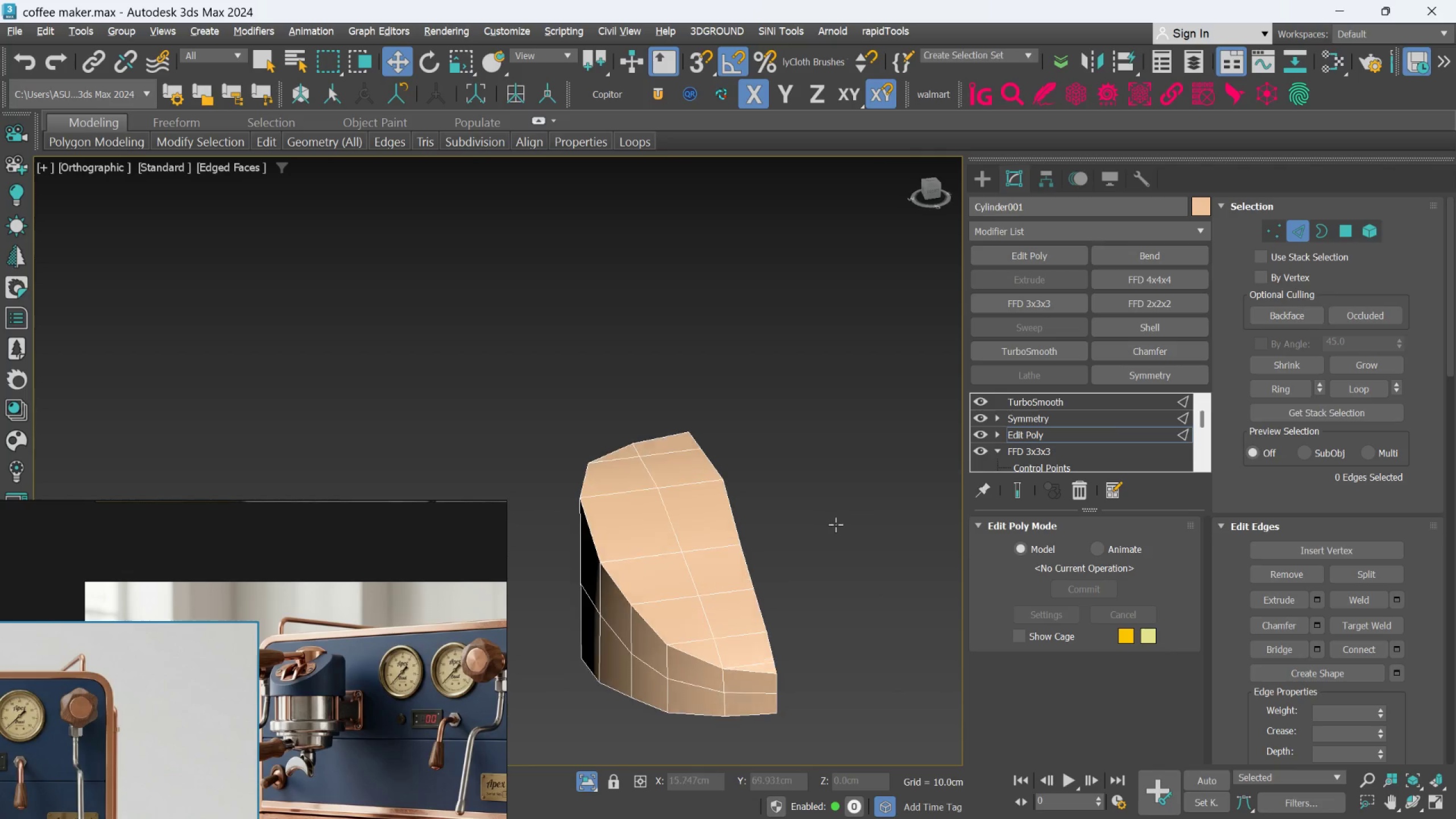 
key(Alt+AltLeft)
 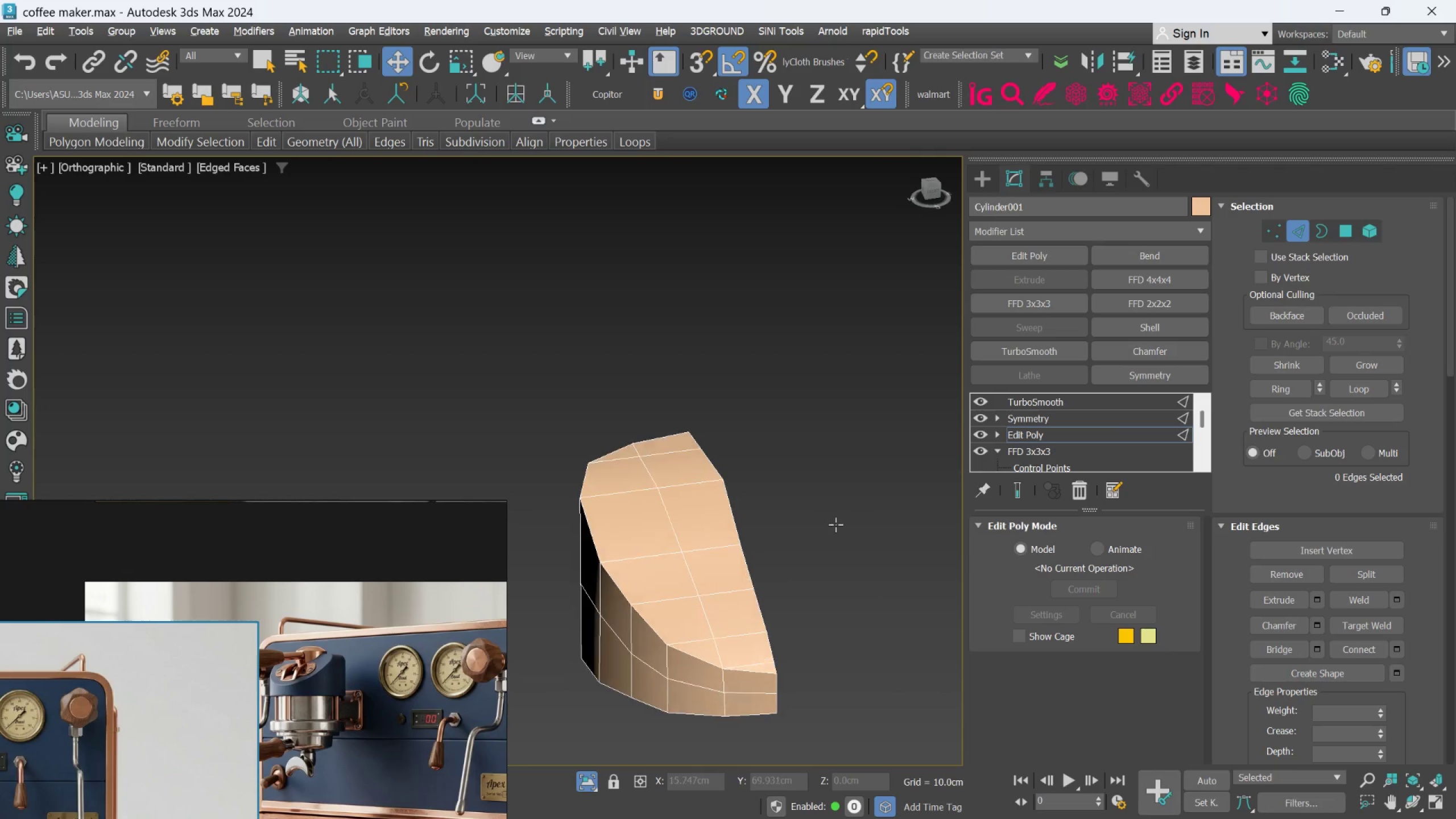 
key(Alt+AltLeft)
 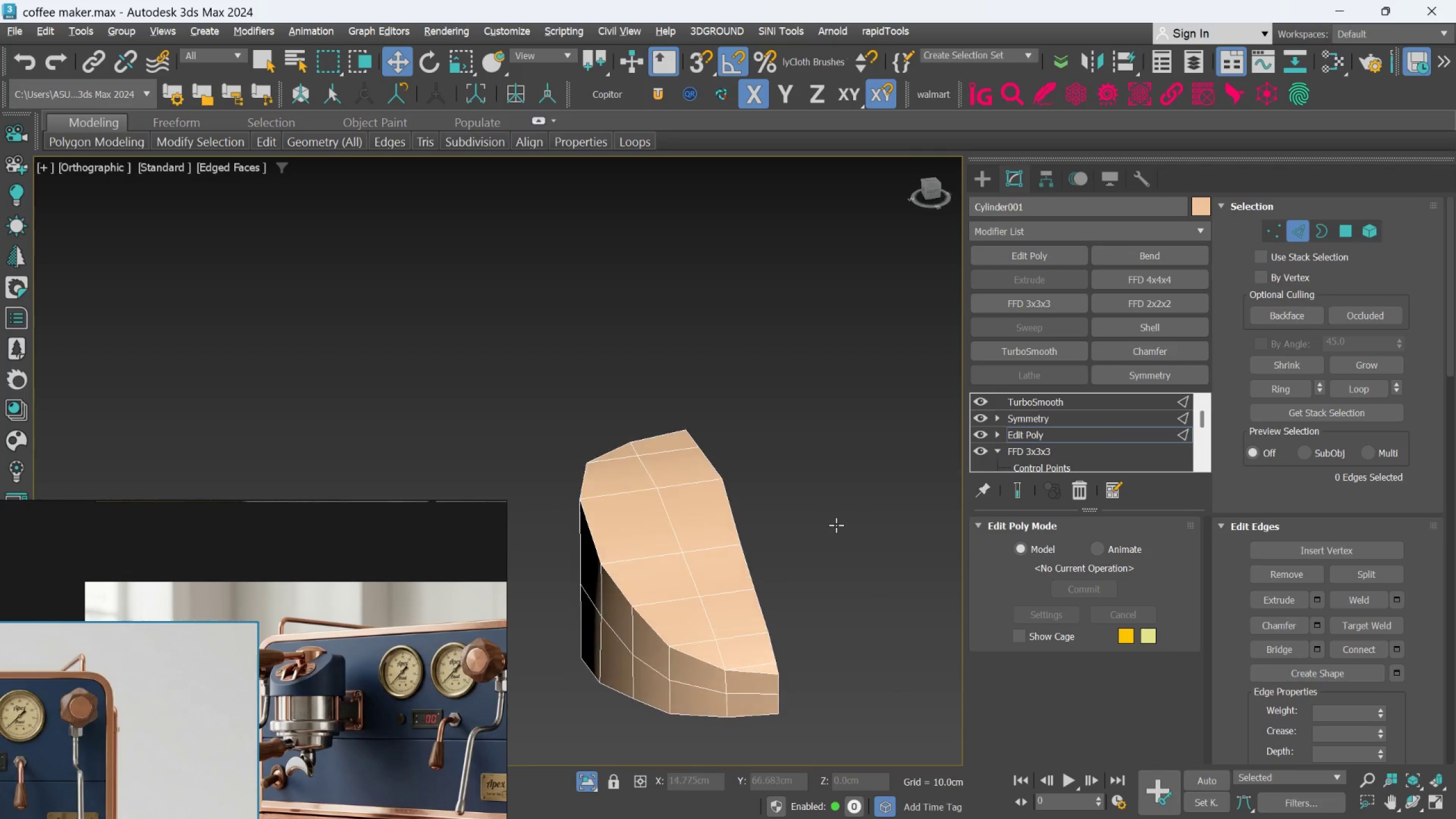 
key(Alt+AltLeft)
 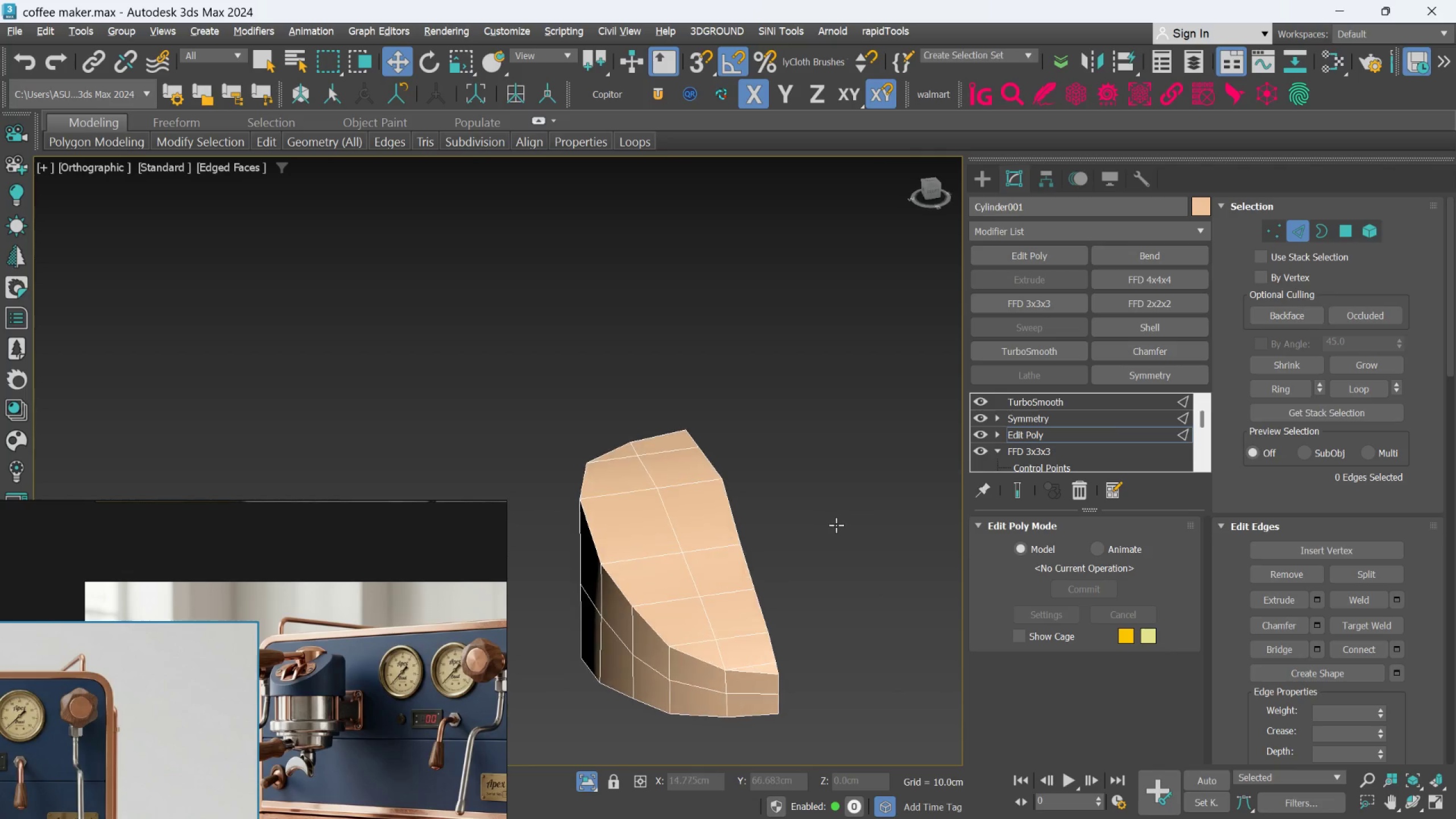 
key(Alt+AltLeft)
 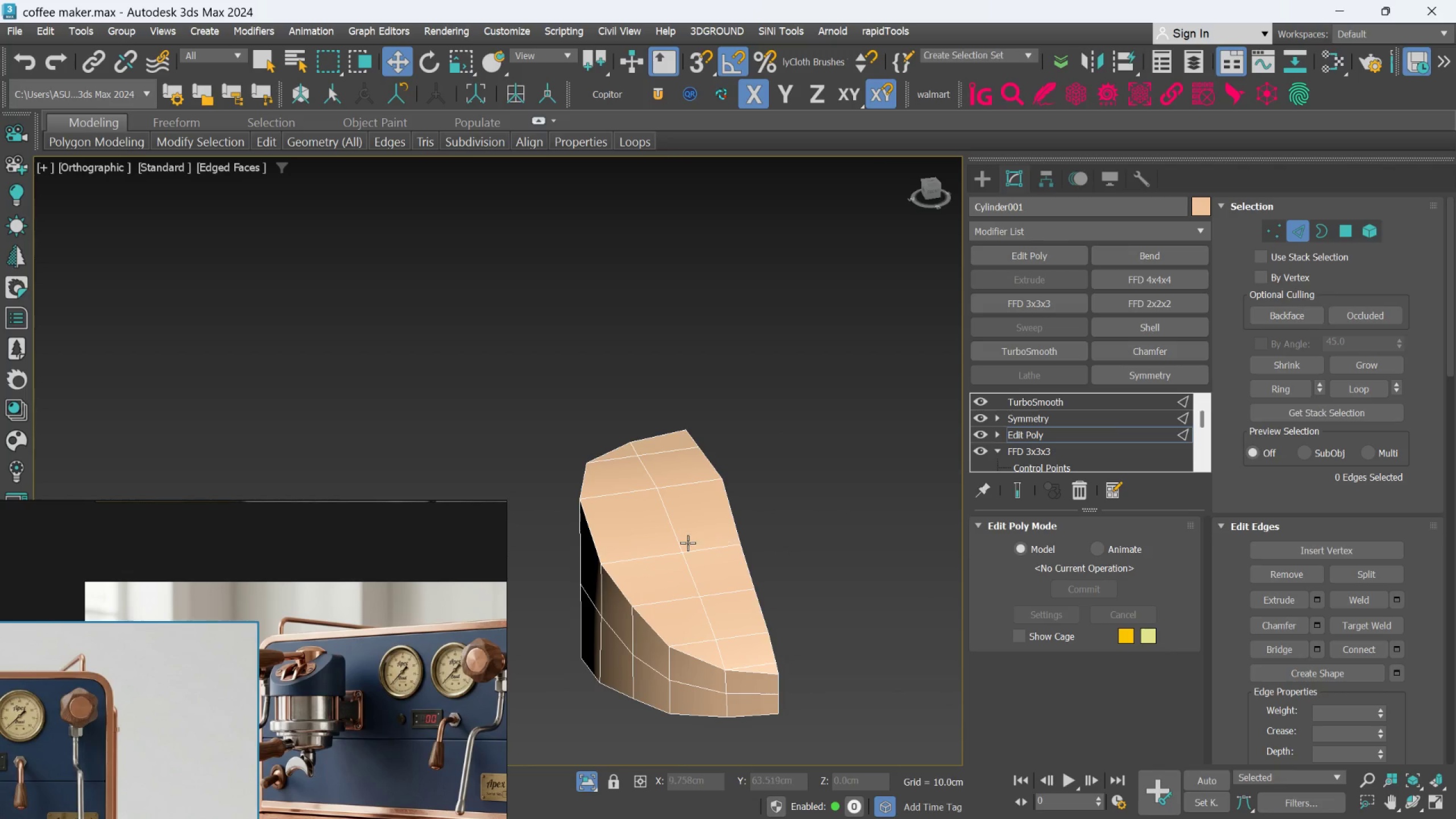 
hold_key(key=AltLeft, duration=0.82)
 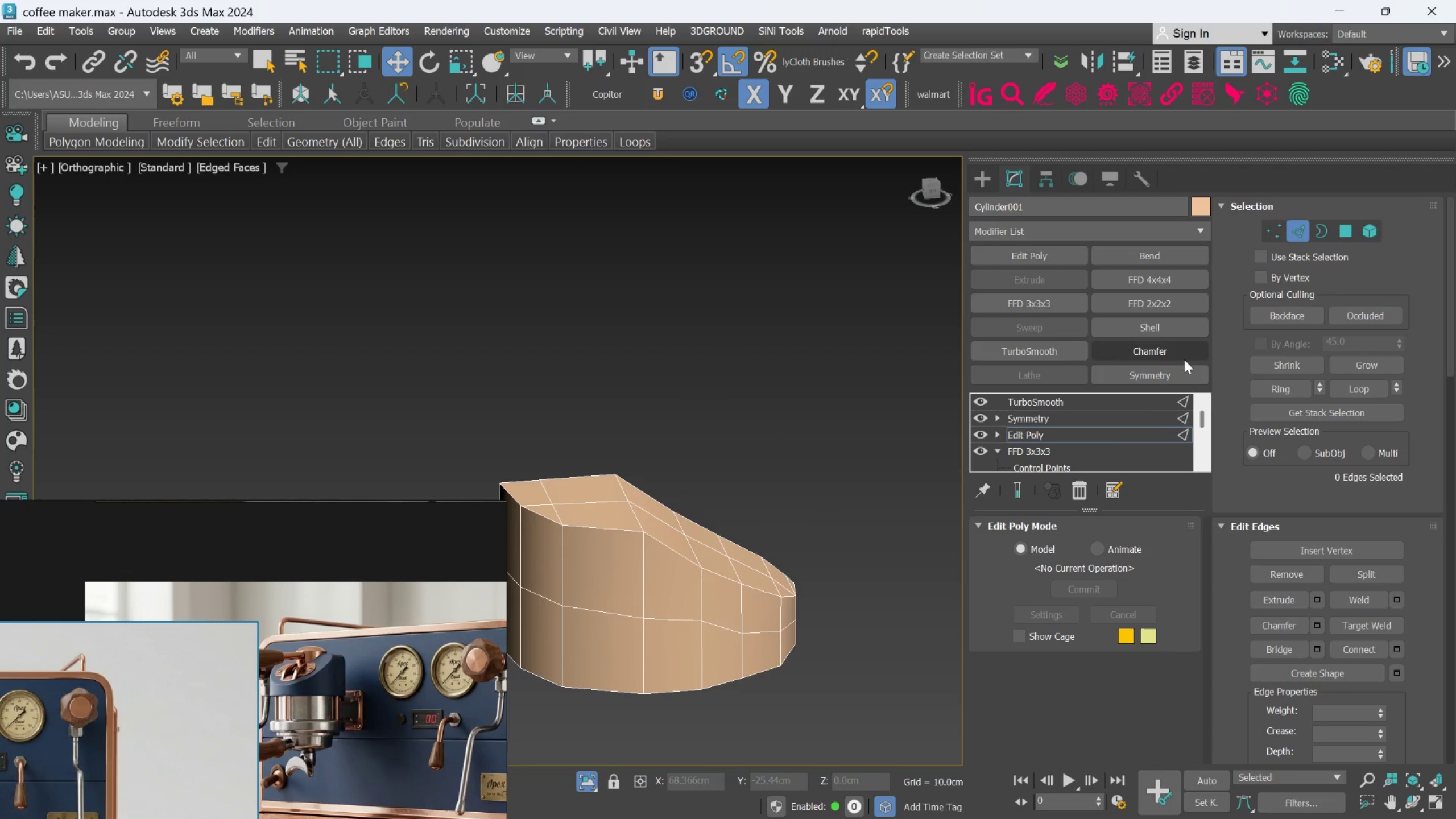 
left_click([1099, 437])
 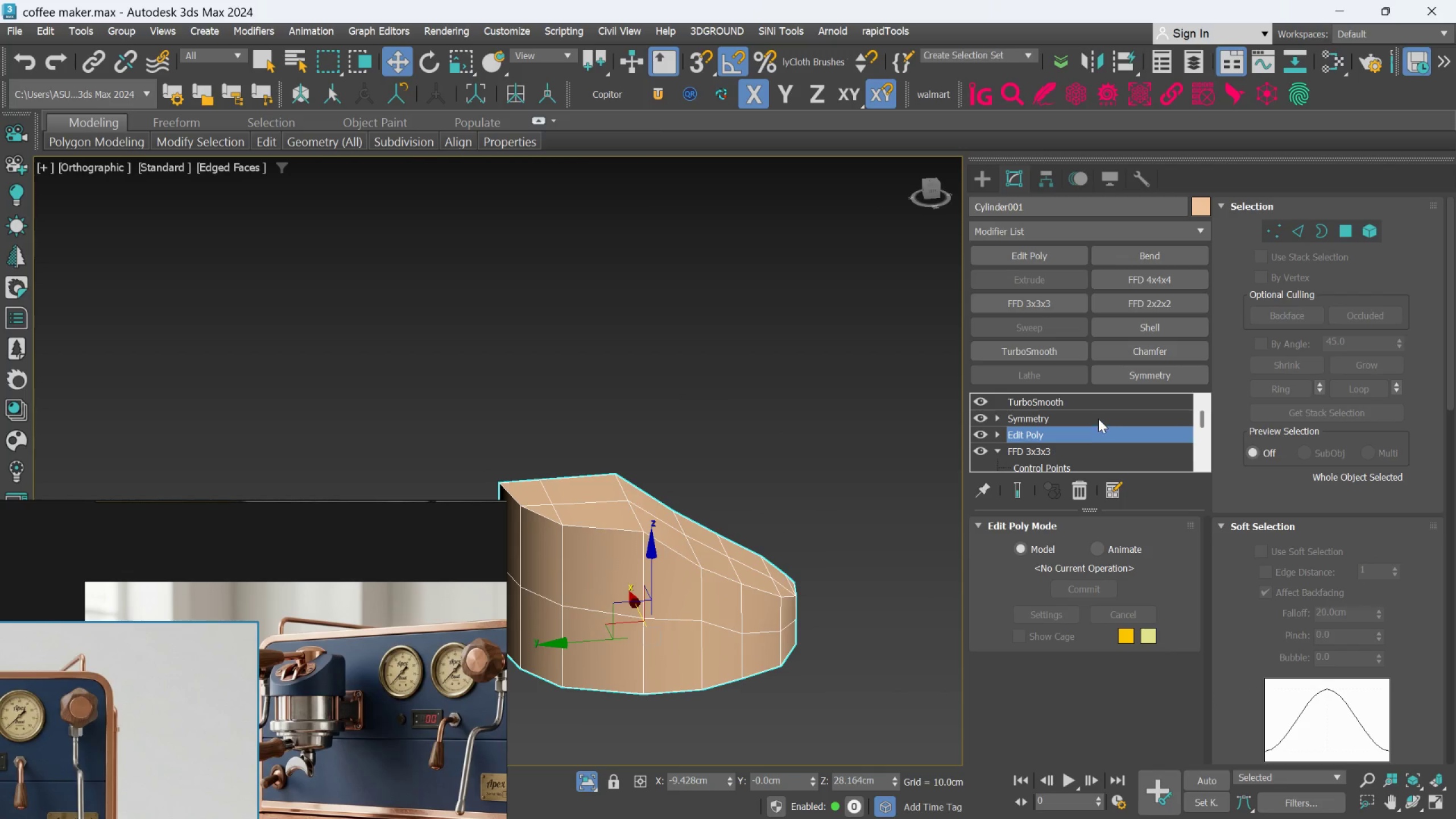 
left_click([1098, 419])
 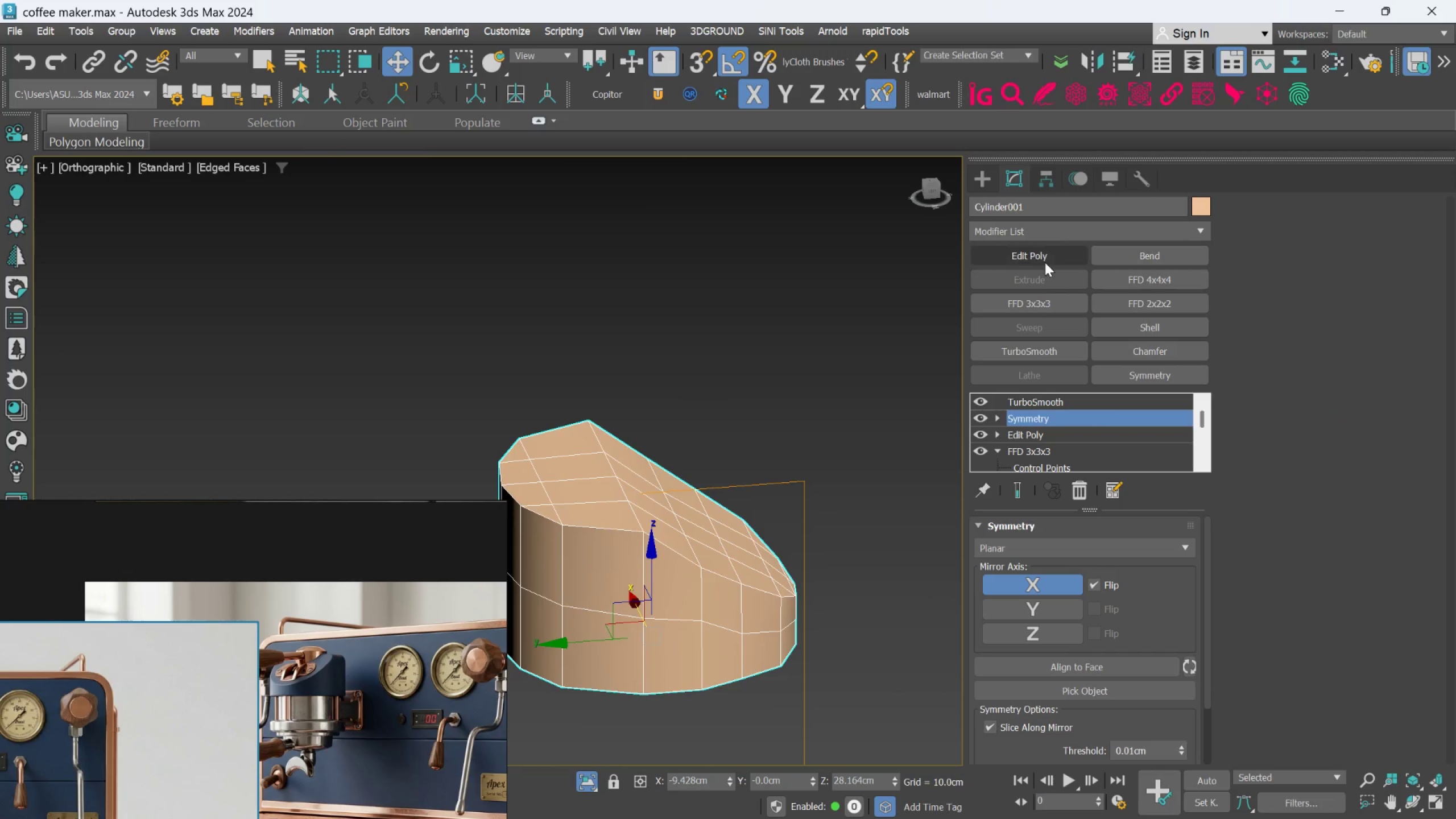 
left_click([1044, 259])
 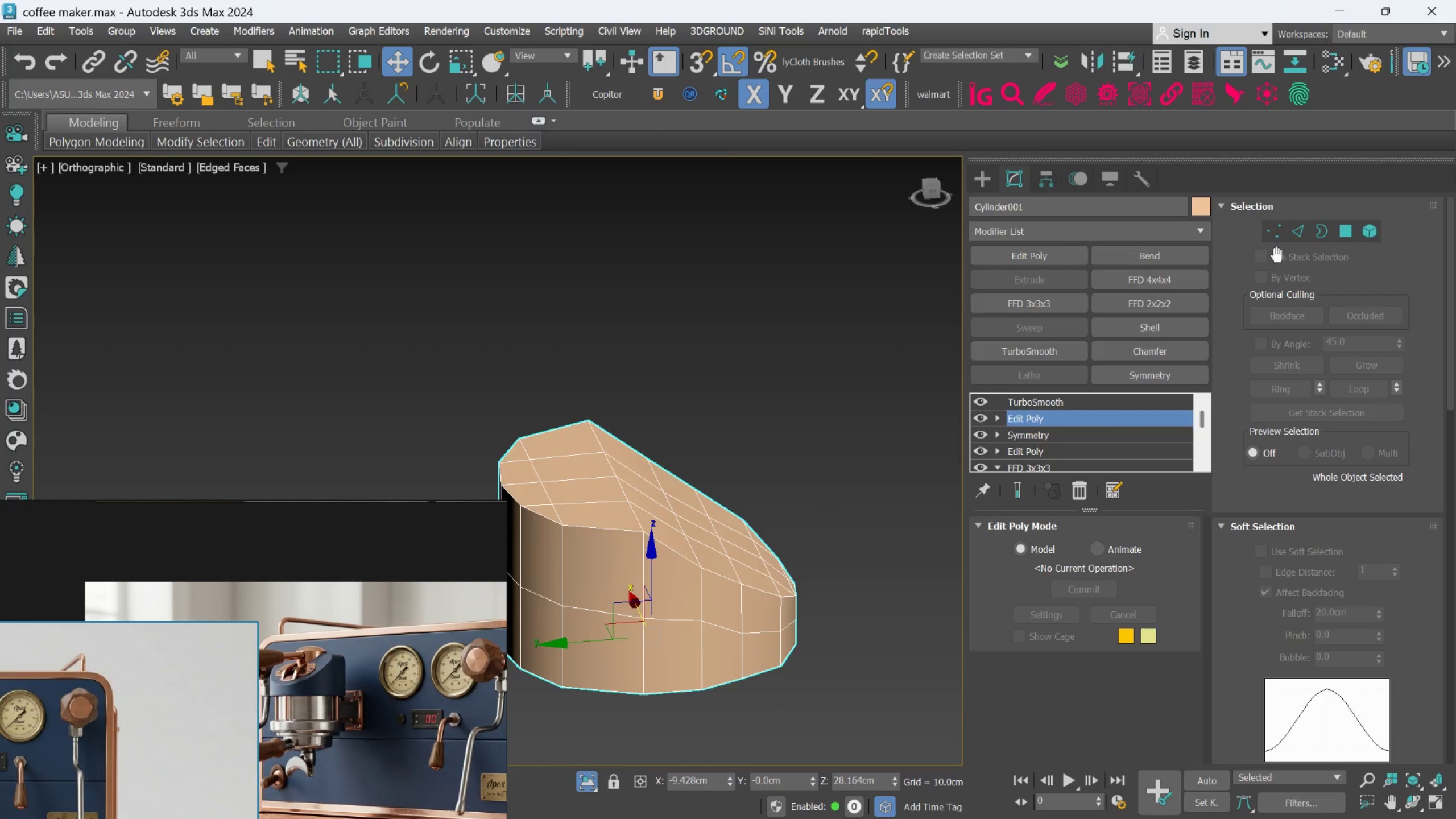 
left_click([1293, 233])
 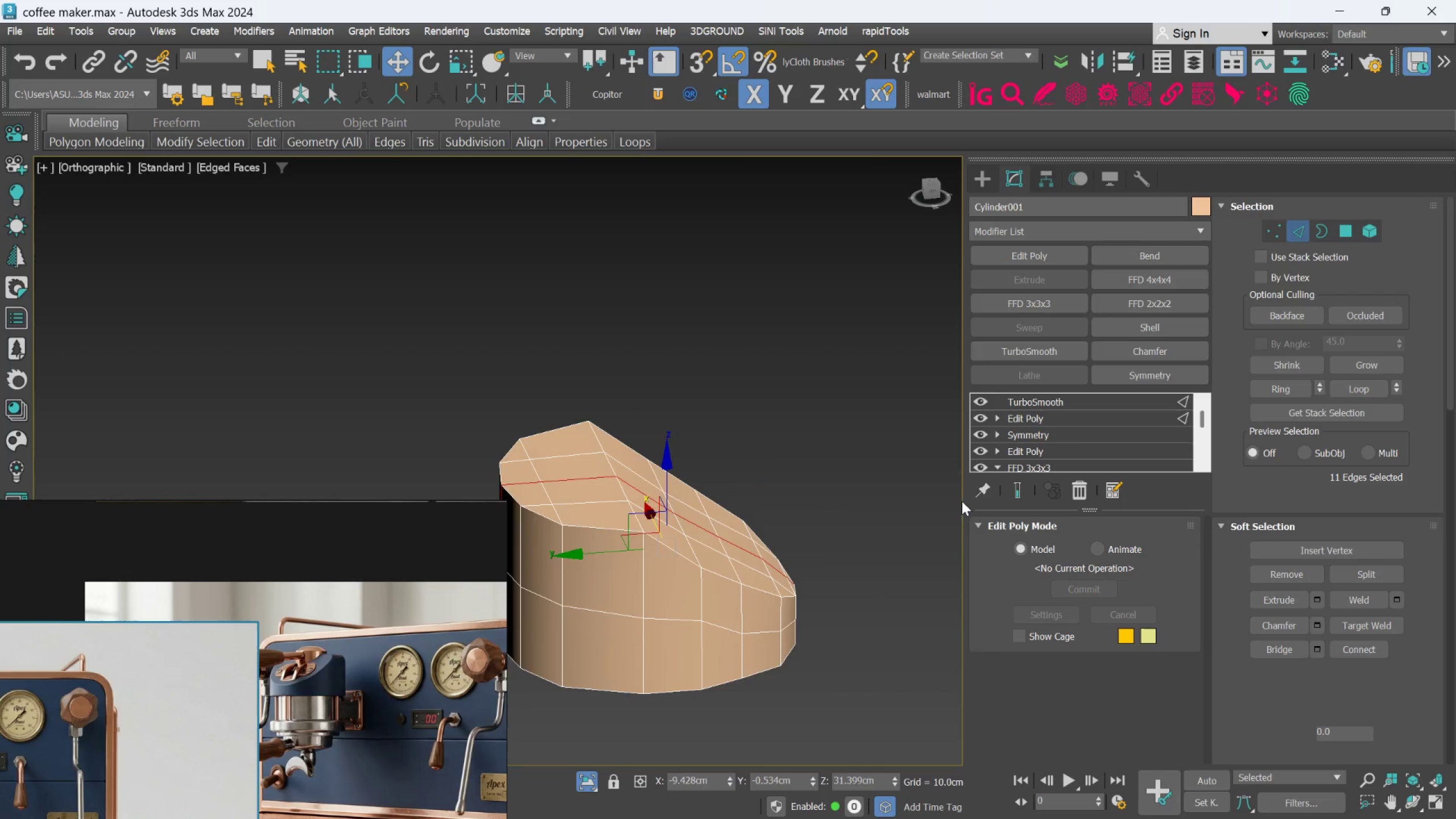 
hold_key(key=AltLeft, duration=0.64)
 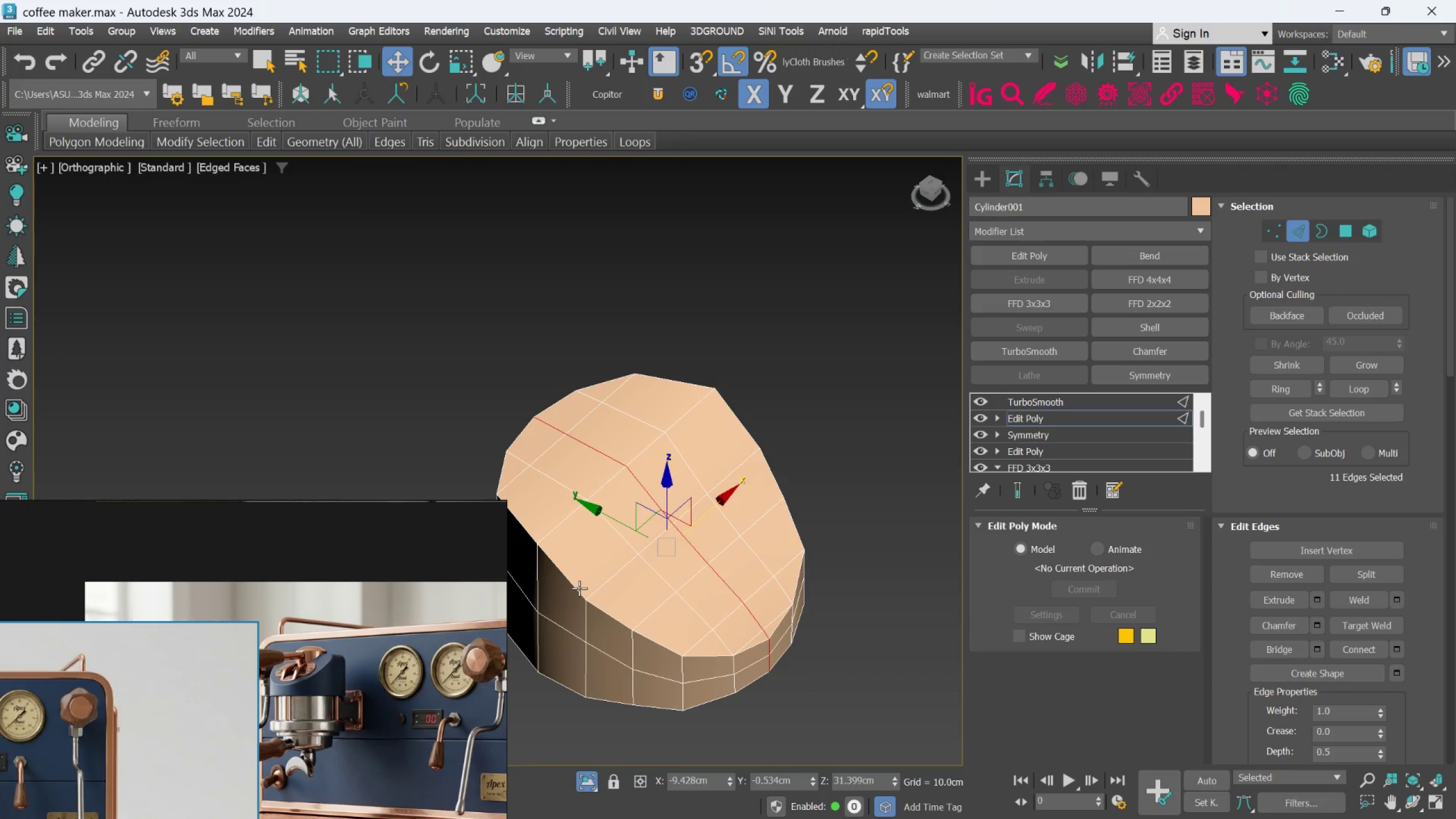 
double_click([579, 588])
 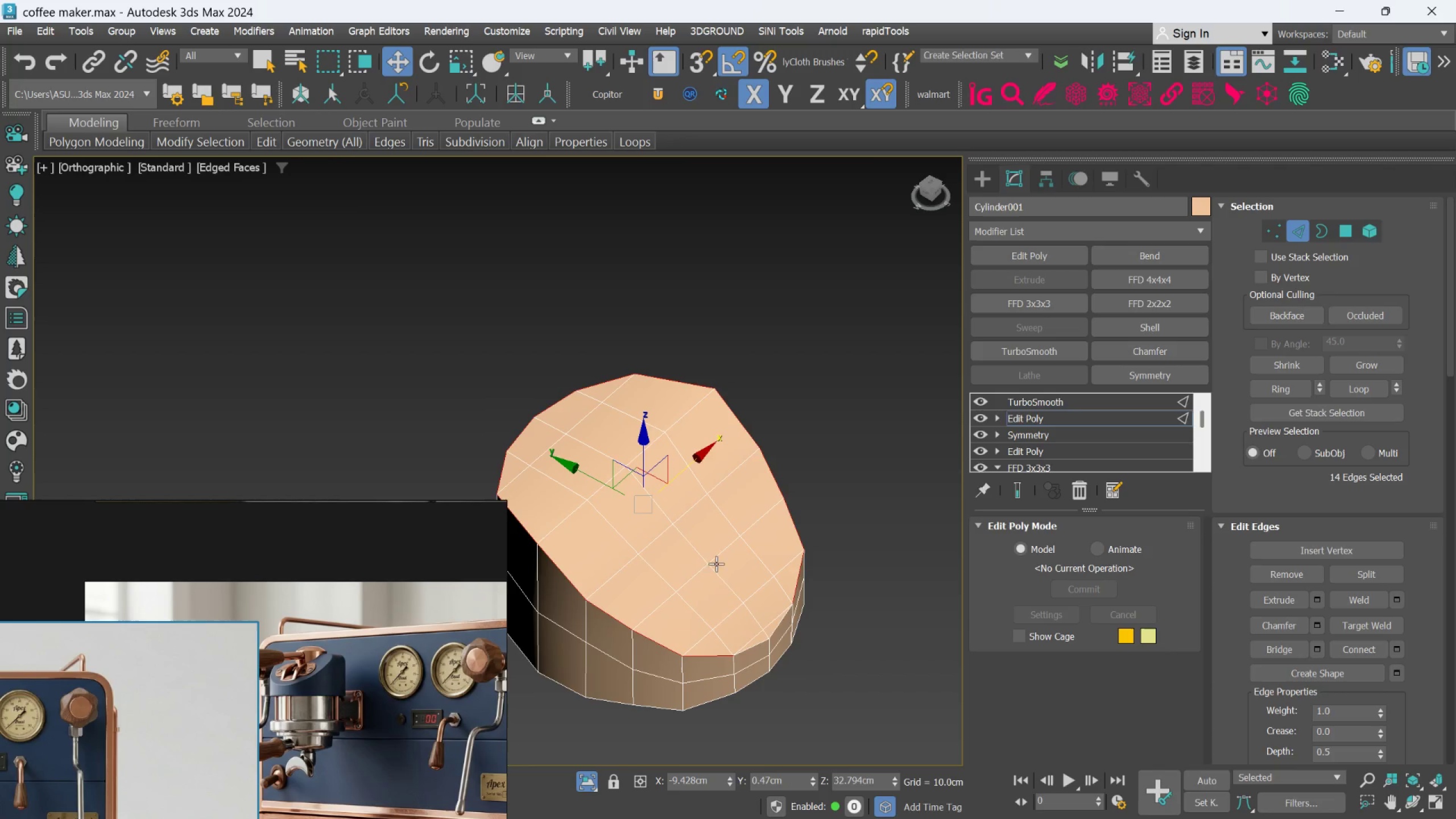 
scroll: coordinate [752, 647], scroll_direction: up, amount: 2.0
 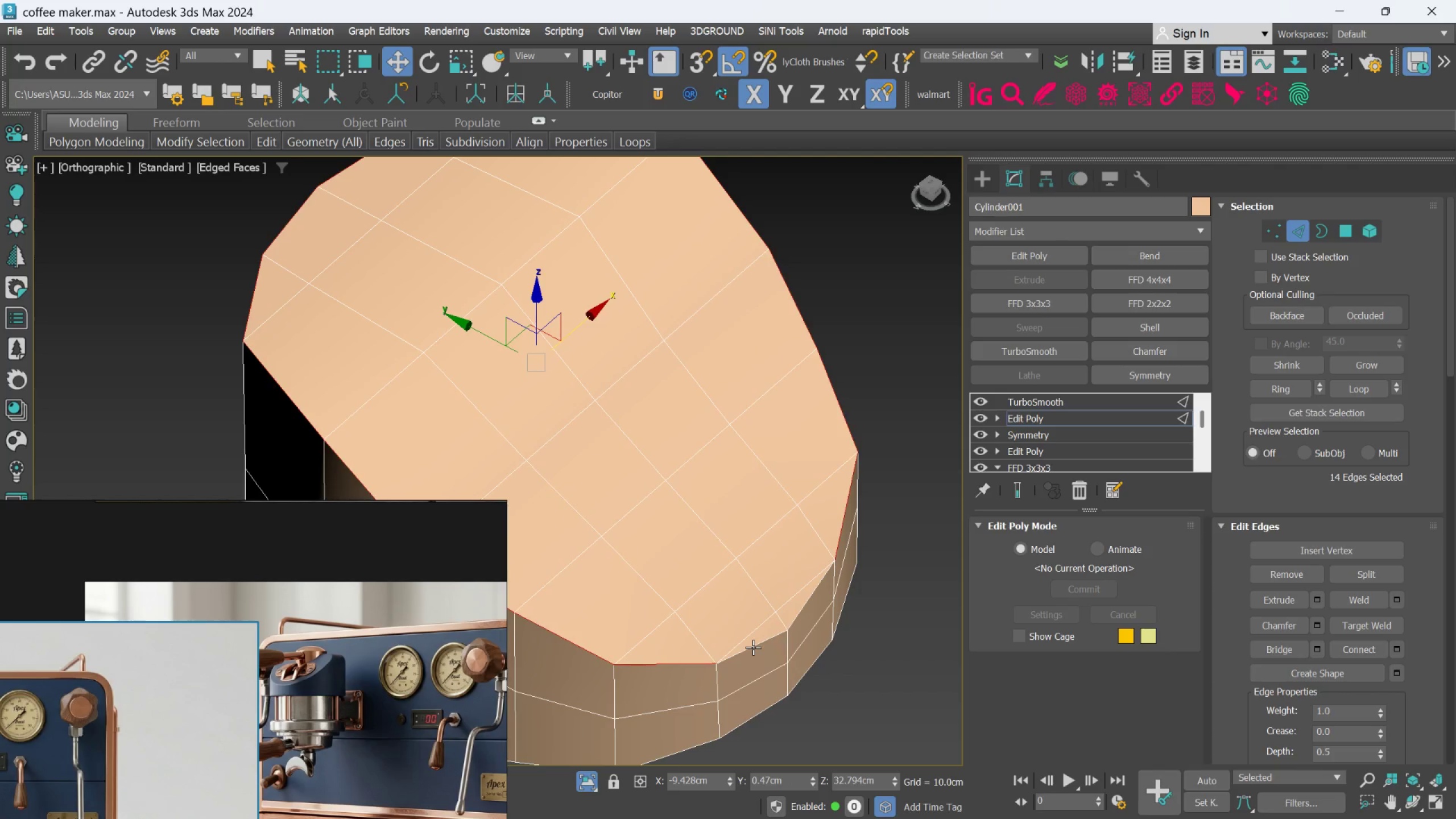 
hold_key(key=ControlLeft, duration=1.5)
left_click([753, 647])
 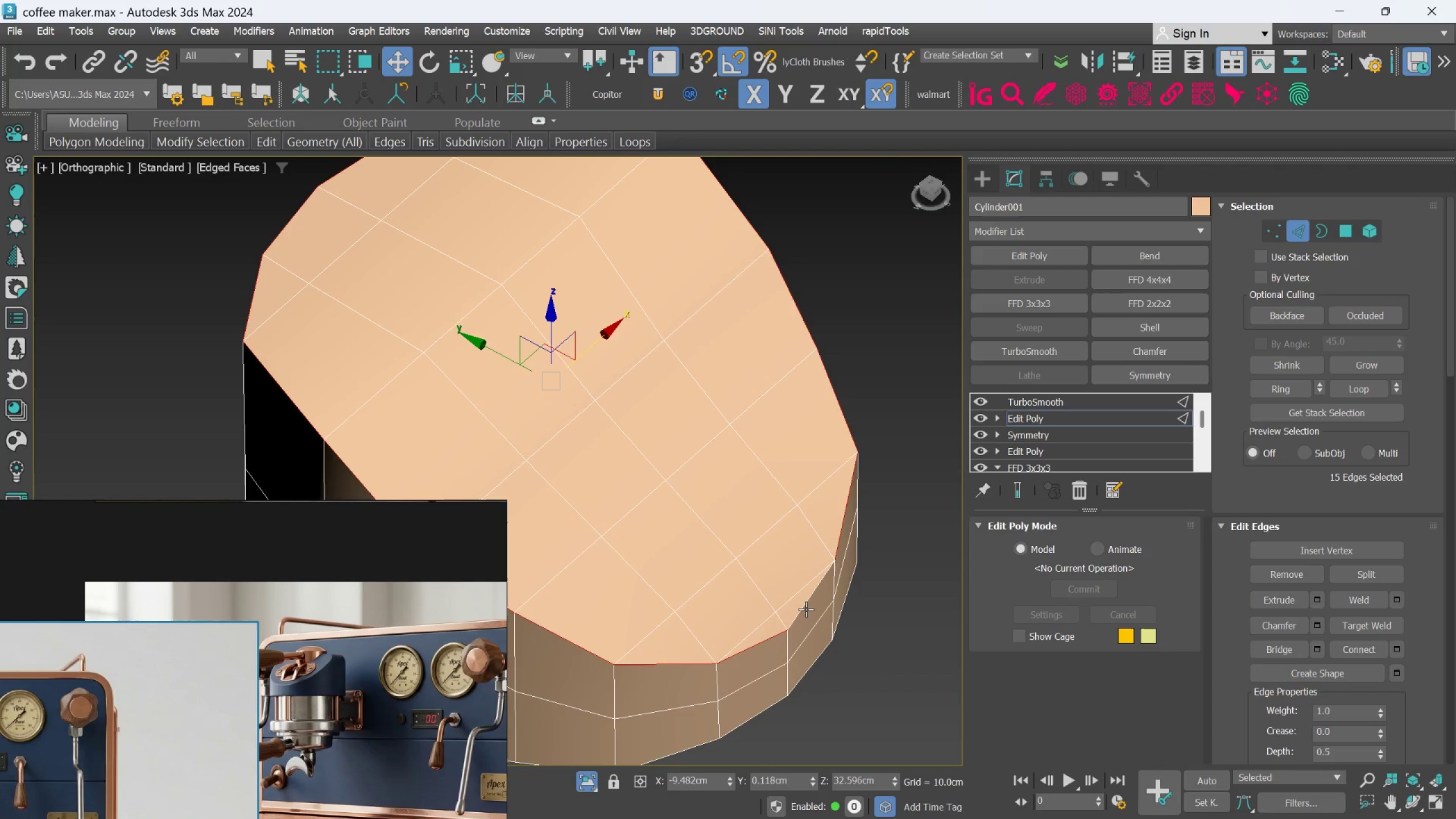 
left_click([806, 608])
 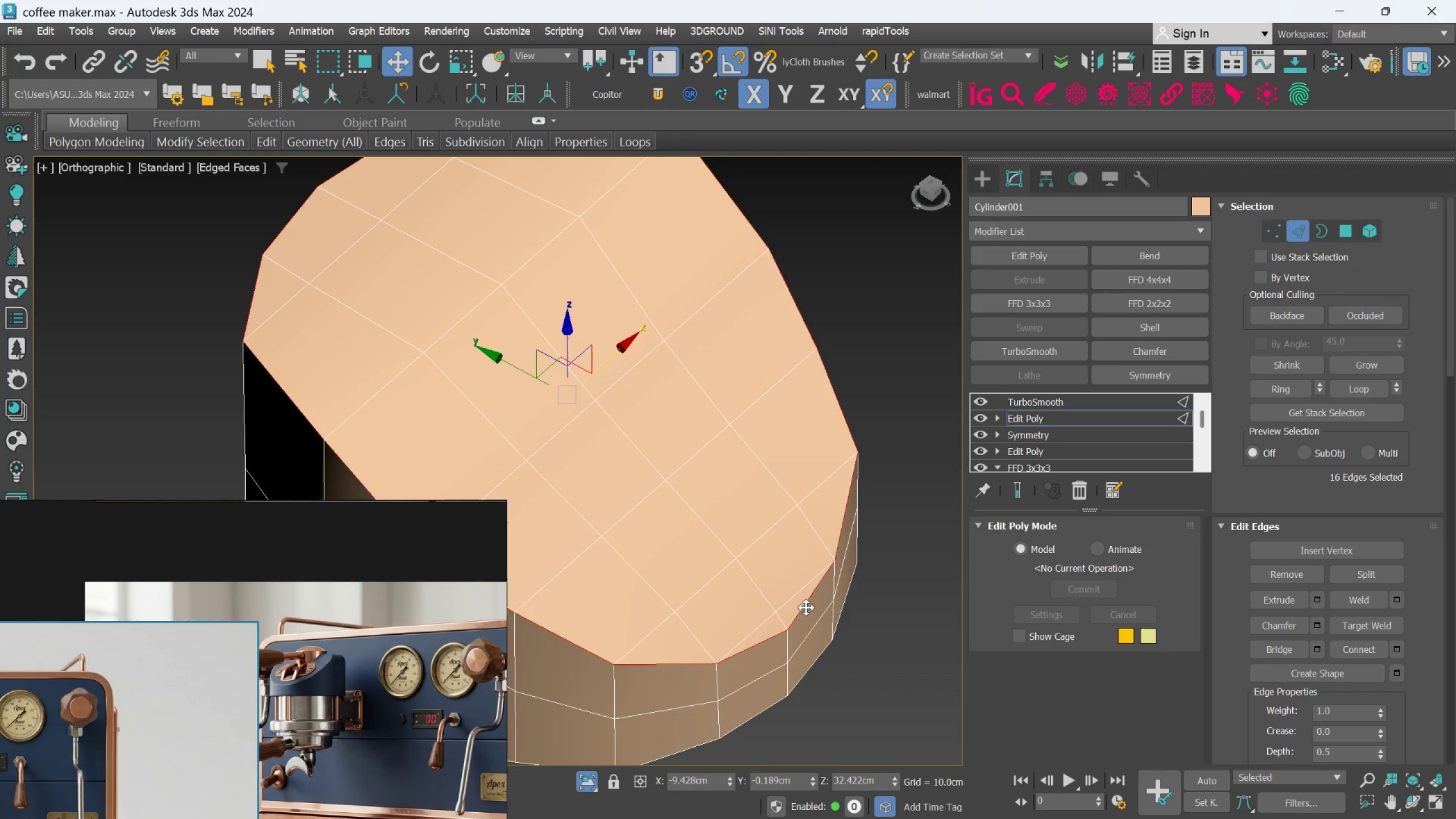 
hold_key(key=ControlLeft, duration=0.31)
 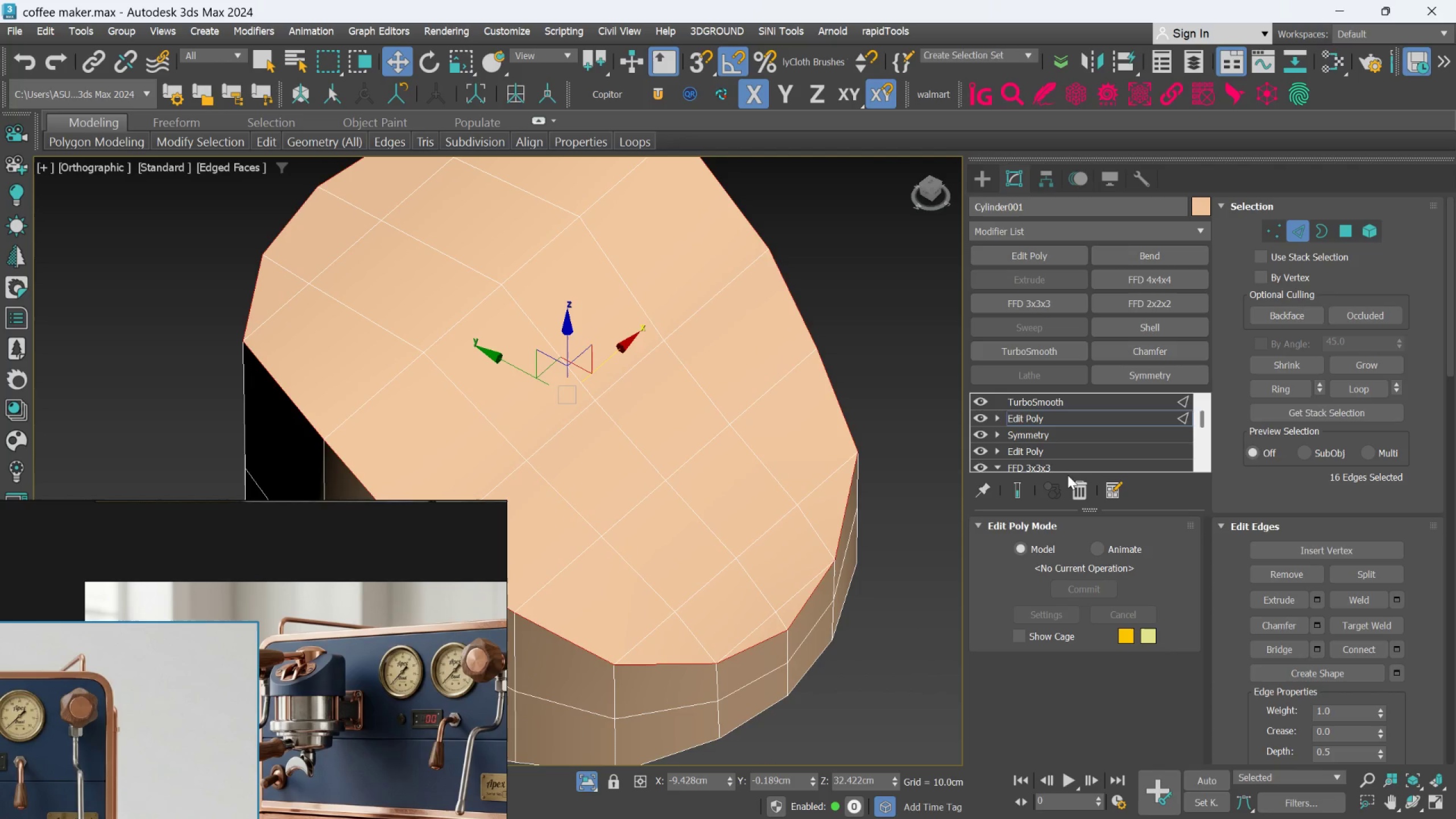 
left_click([1079, 485])
 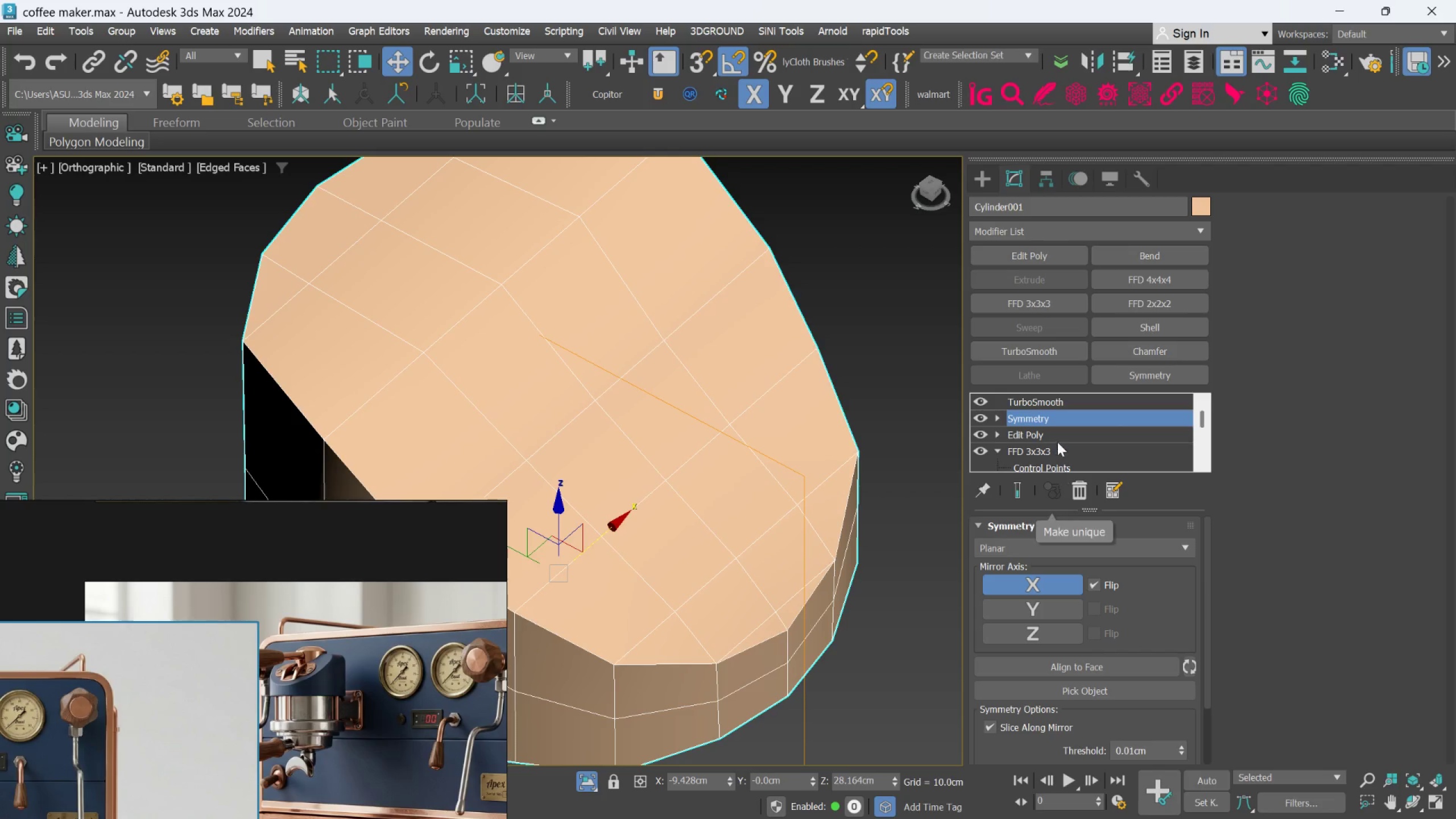 
left_click([1053, 436])
 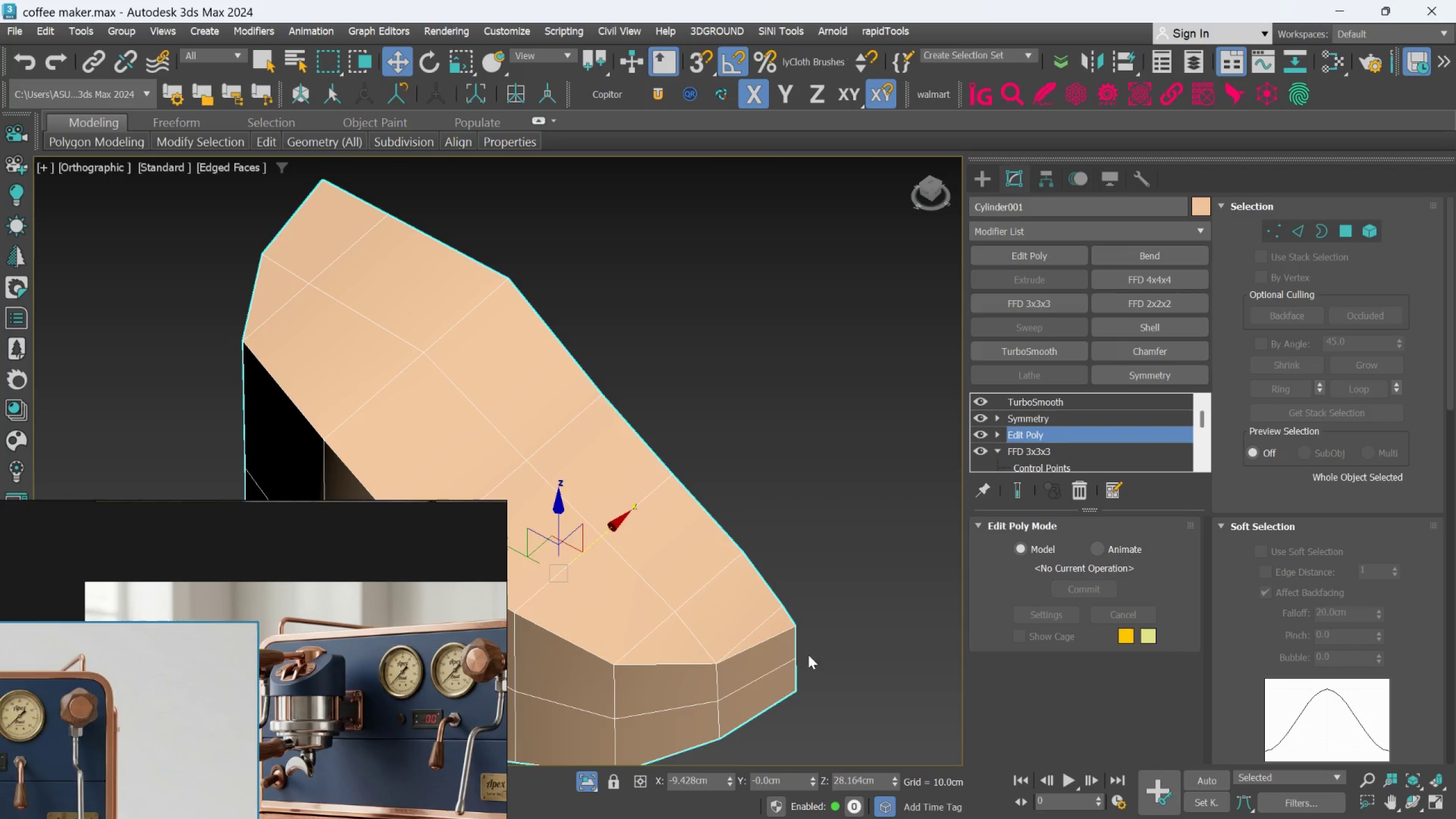 
scroll: coordinate [734, 676], scroll_direction: up, amount: 1.0
 